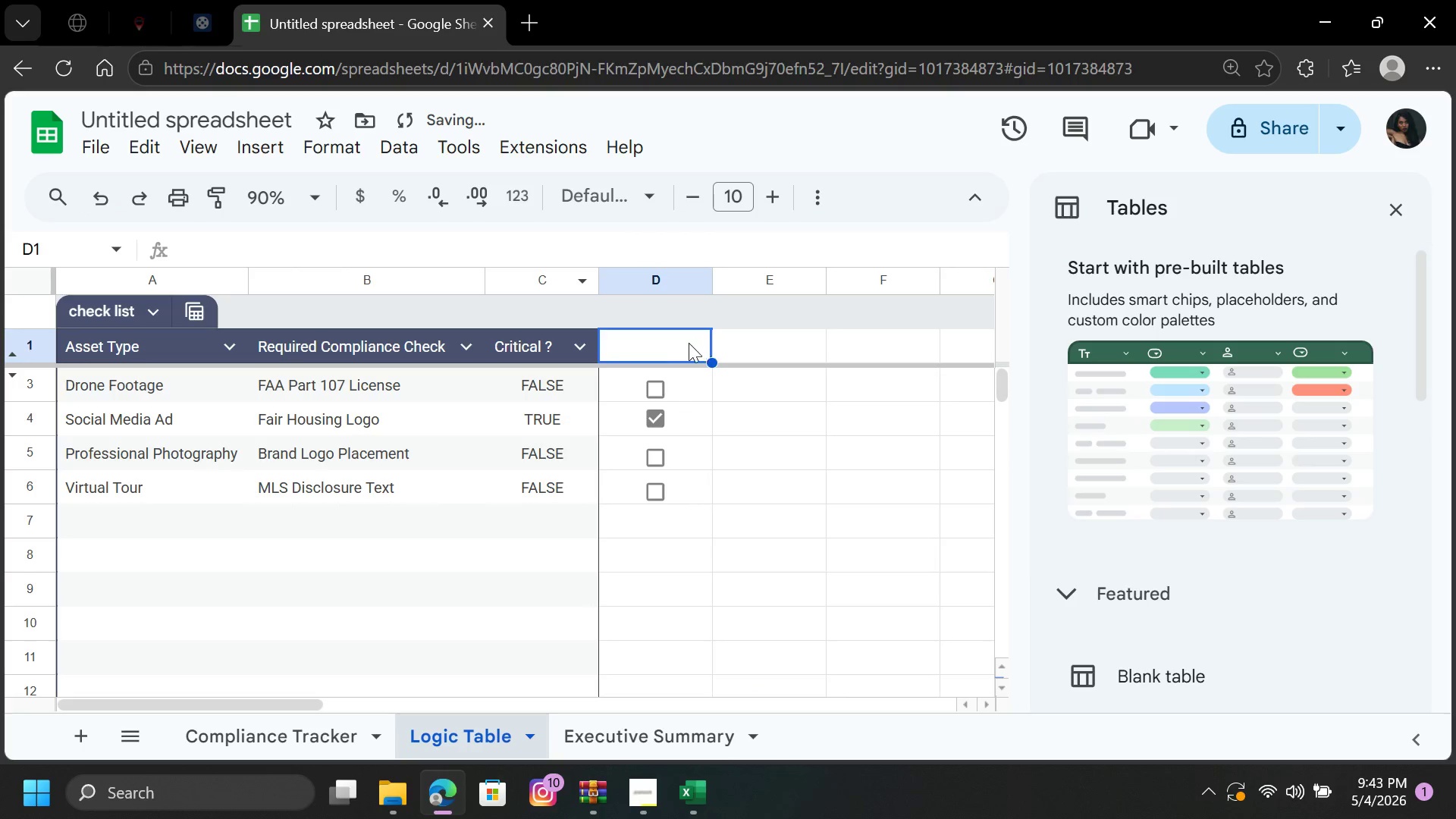 
right_click([669, 344])
 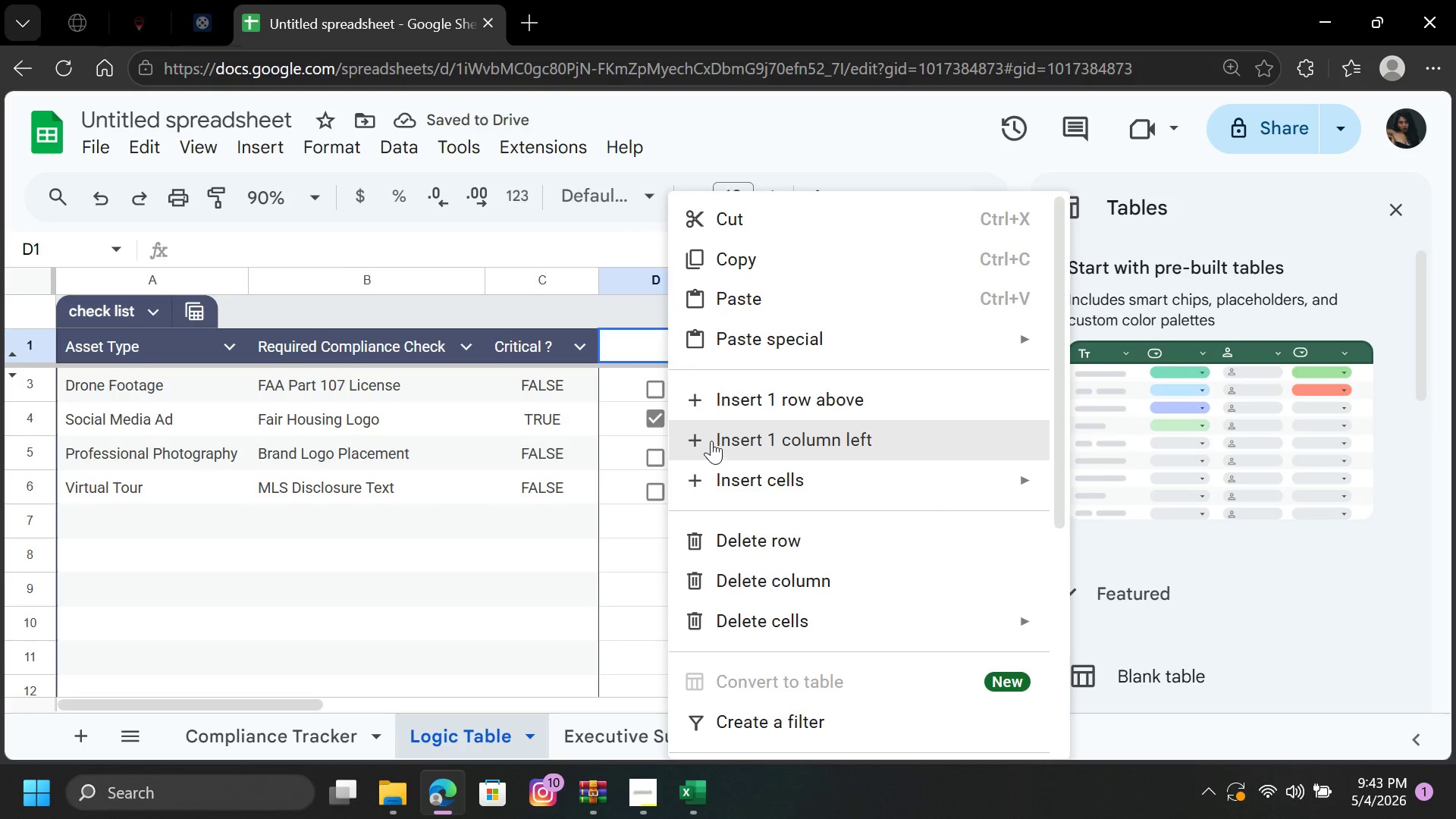 
left_click([717, 435])
 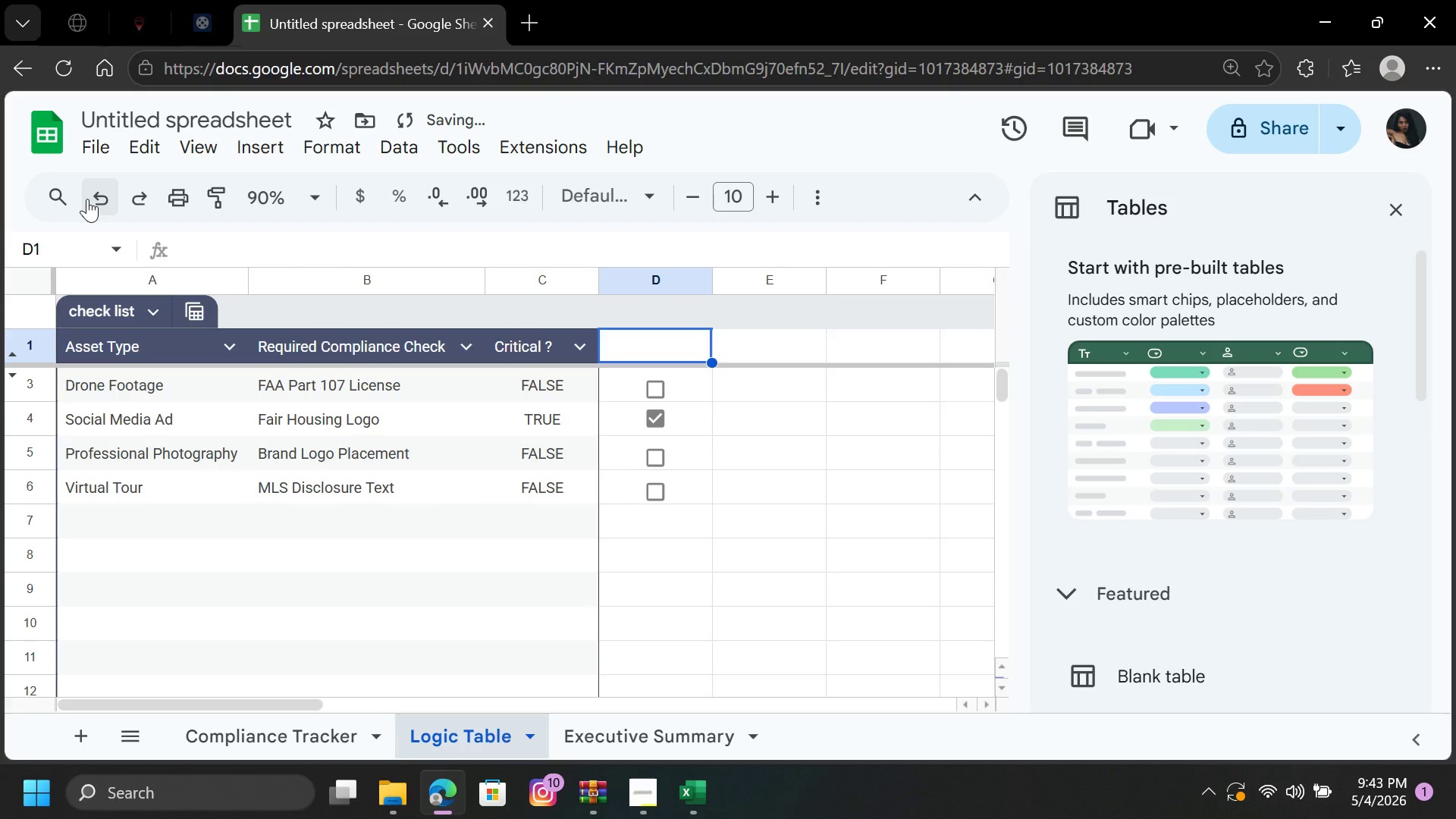 
wait(7.95)
 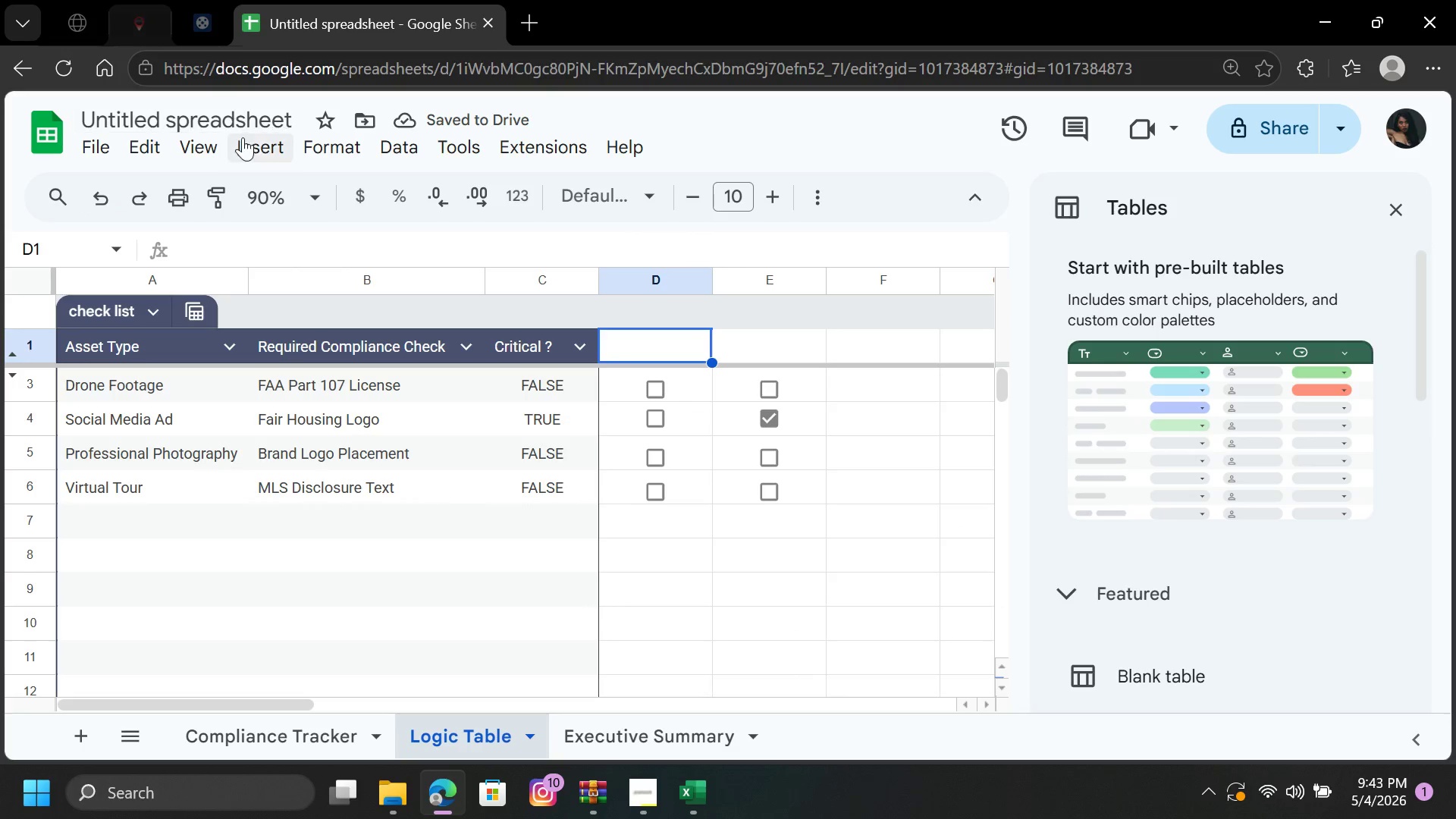 
triple_click([91, 206])
 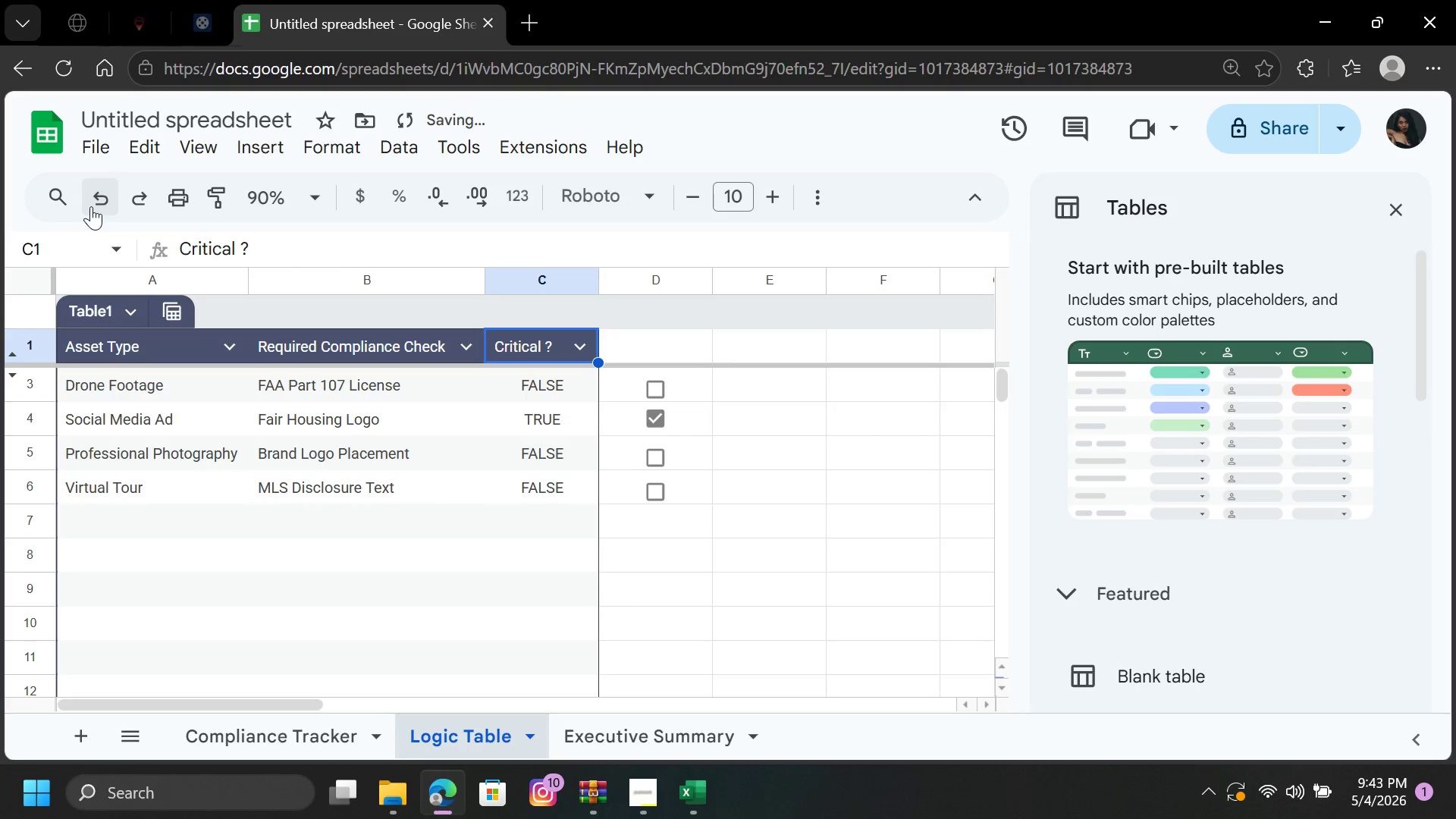 
triple_click([91, 206])
 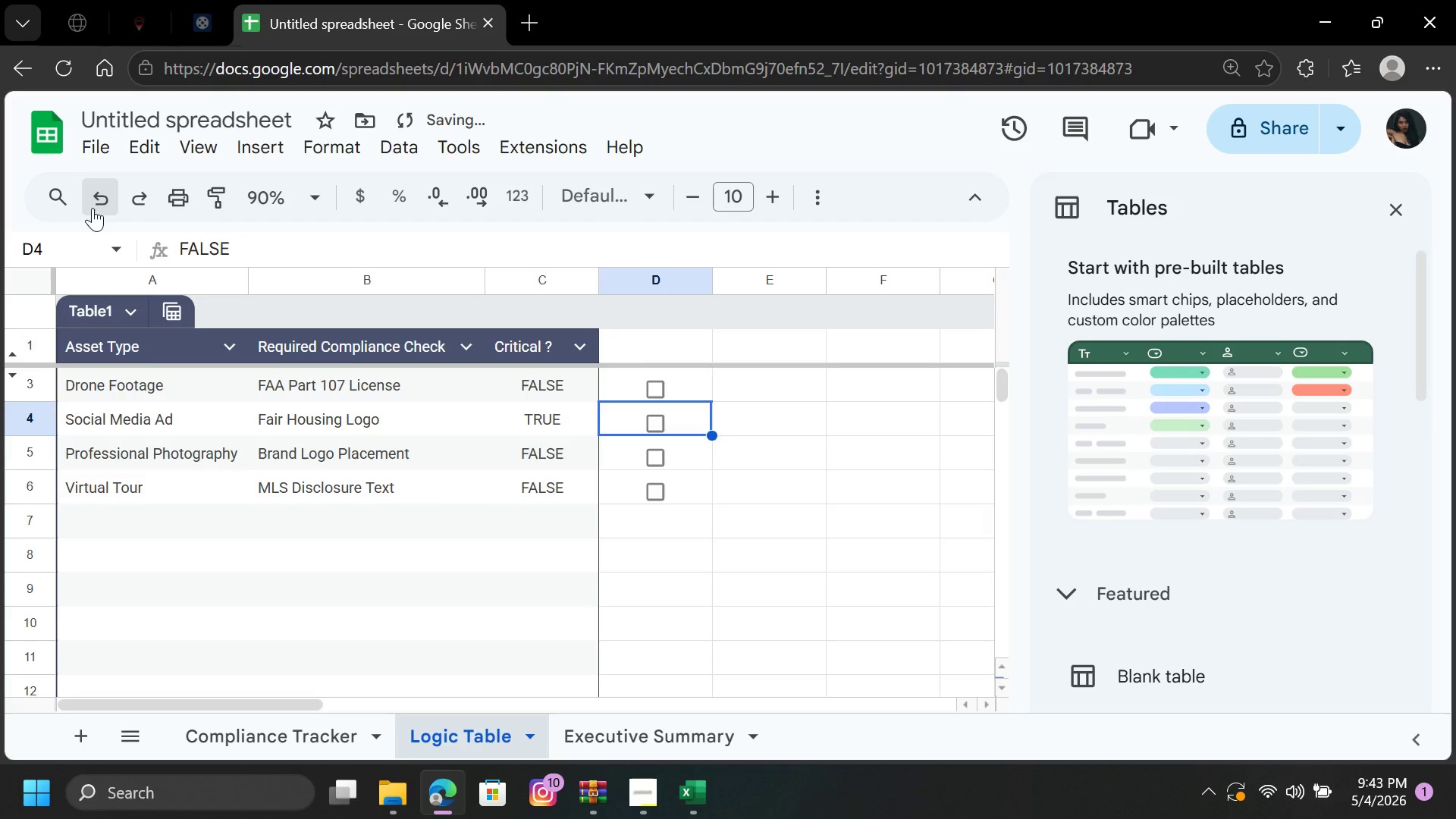 
double_click([93, 208])
 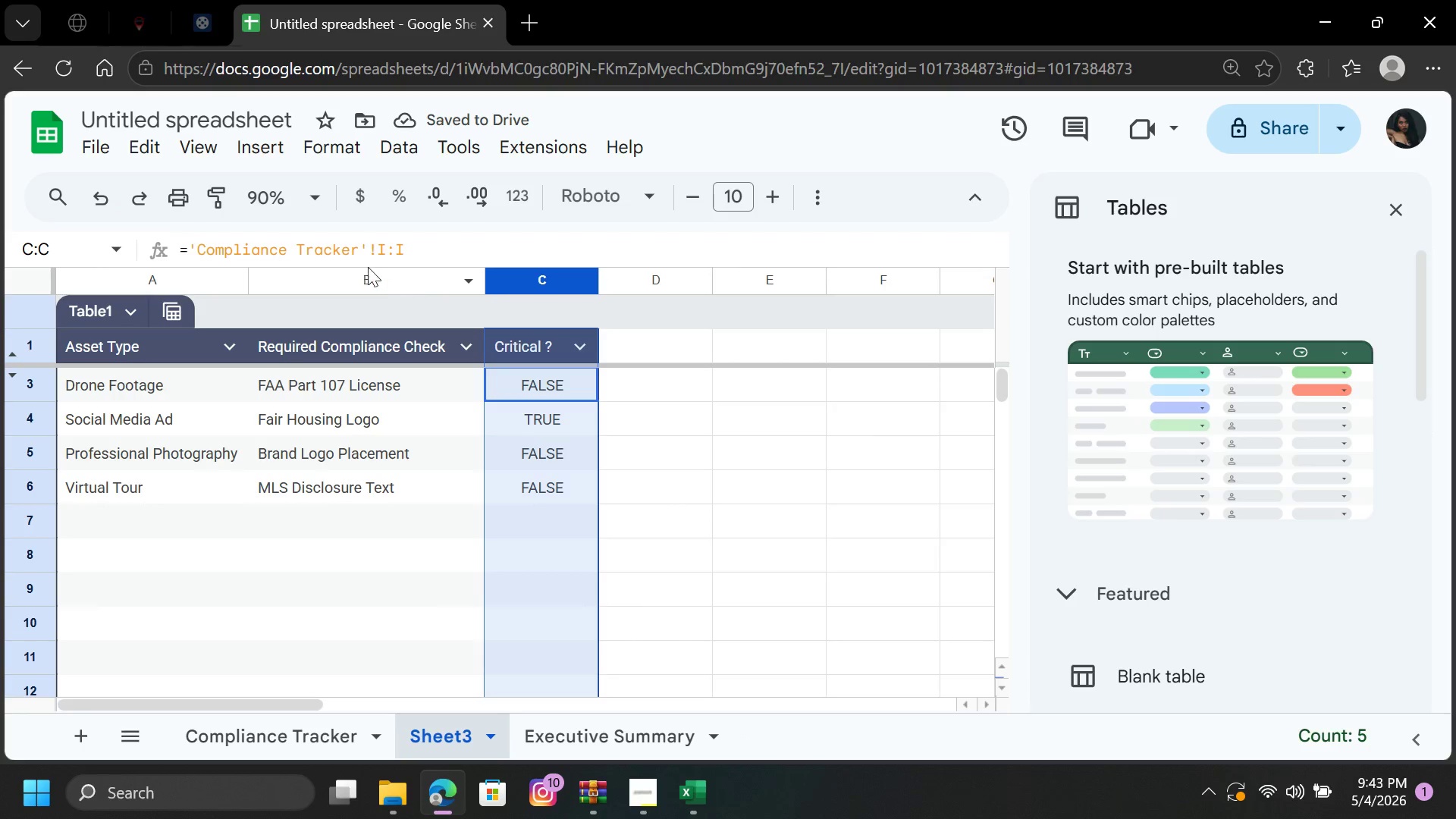 
right_click([522, 342])
 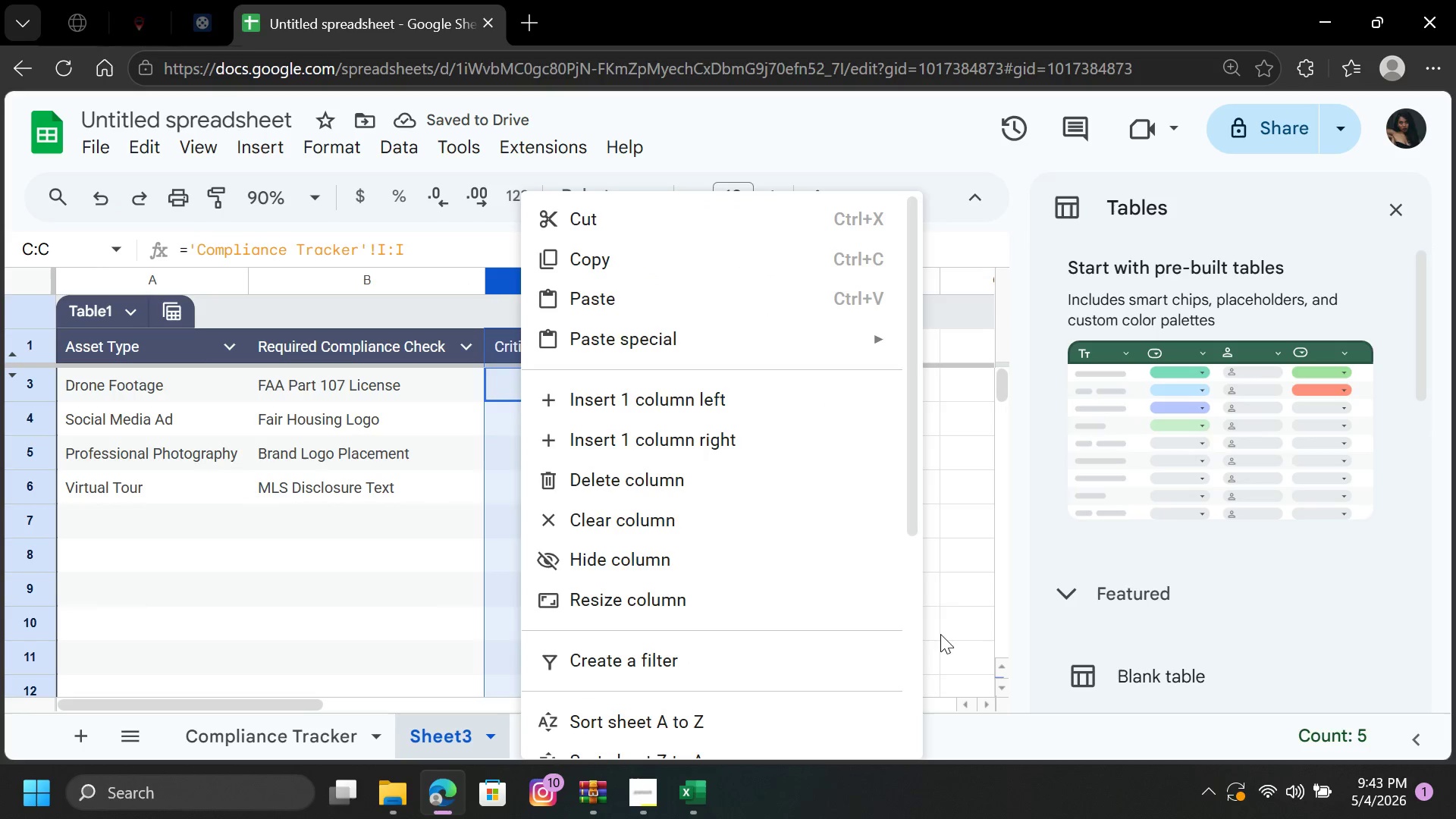 
left_click([946, 542])
 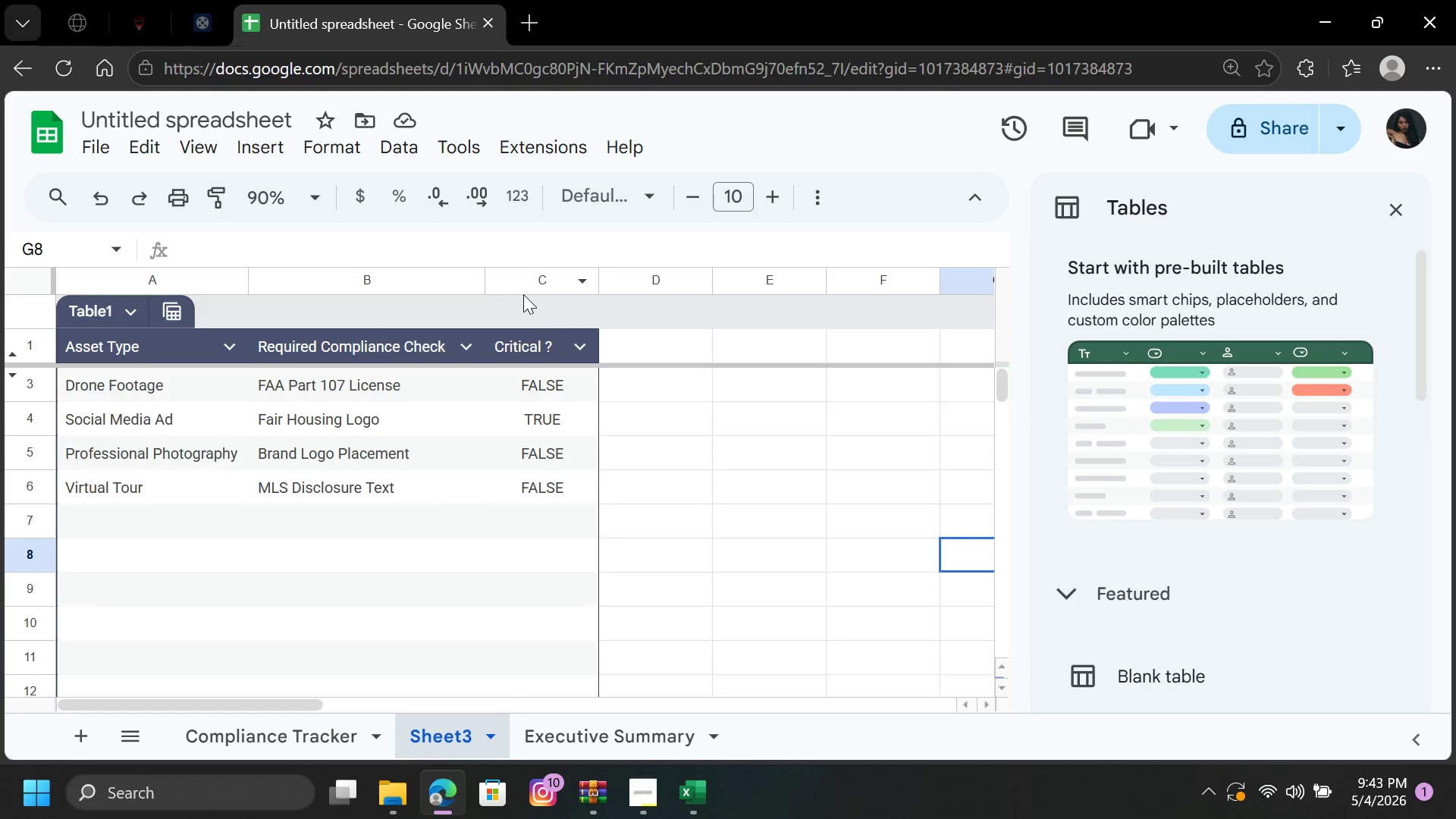 
left_click([518, 265])
 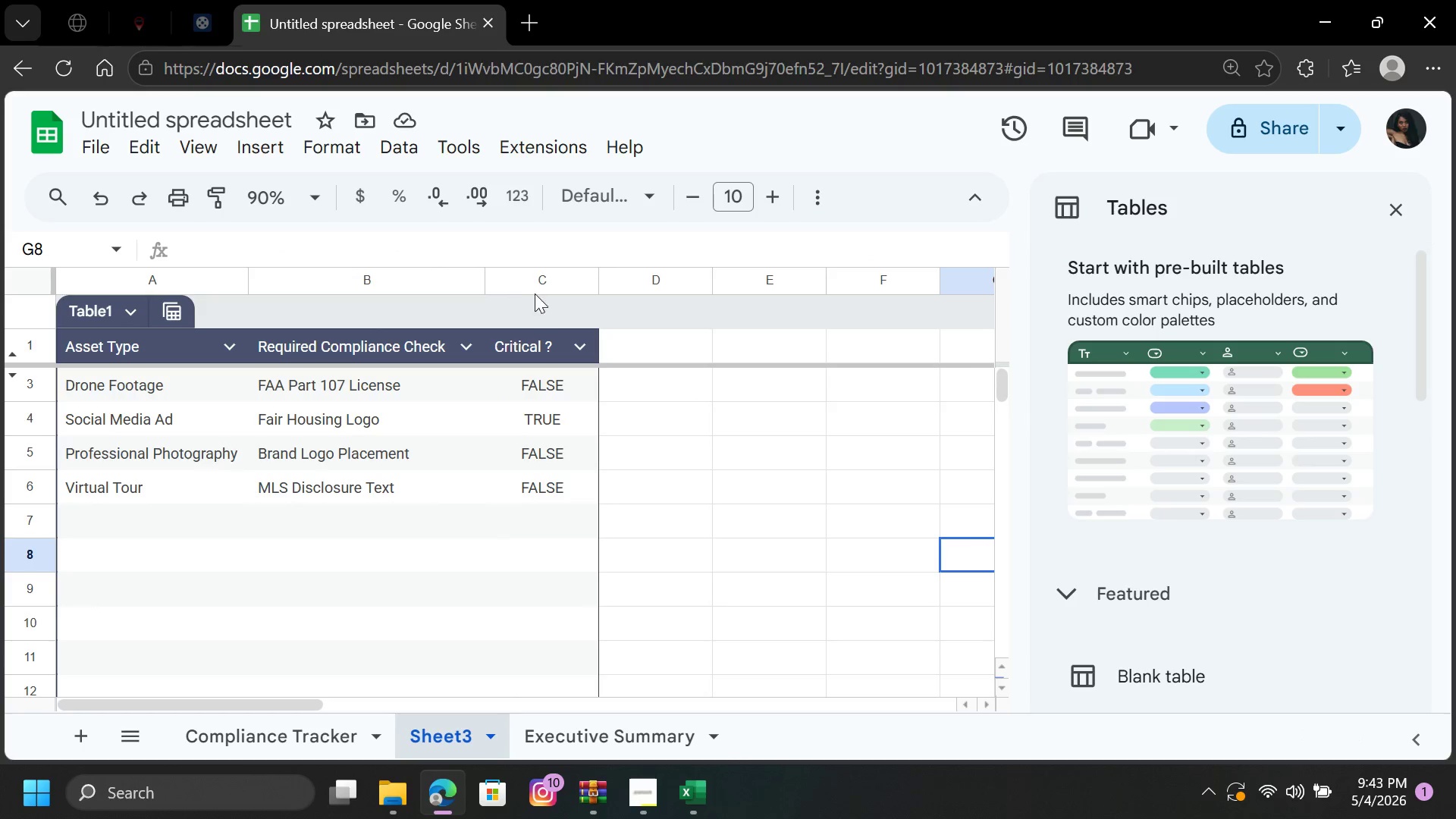 
left_click([530, 344])
 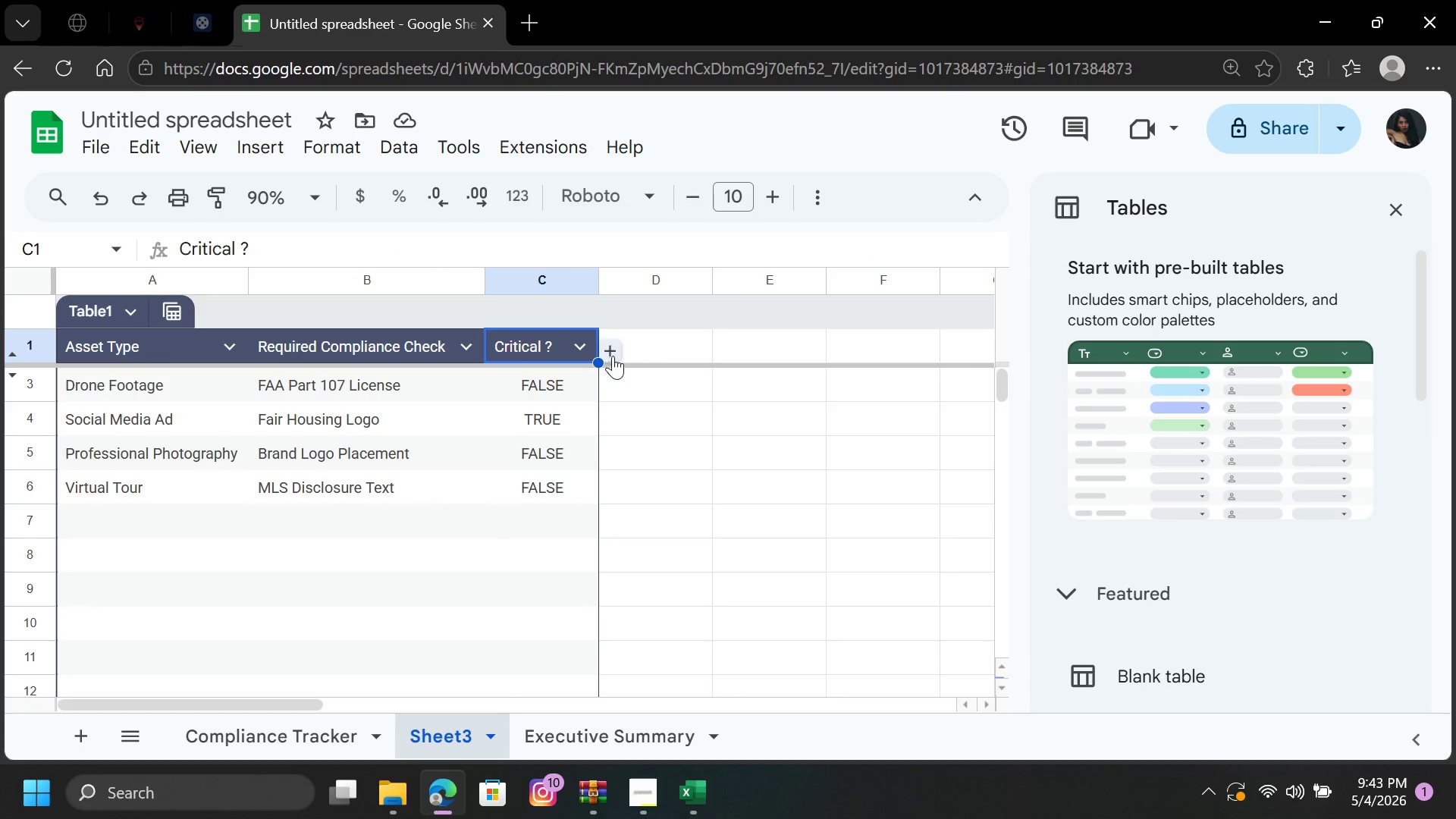 
left_click([615, 354])
 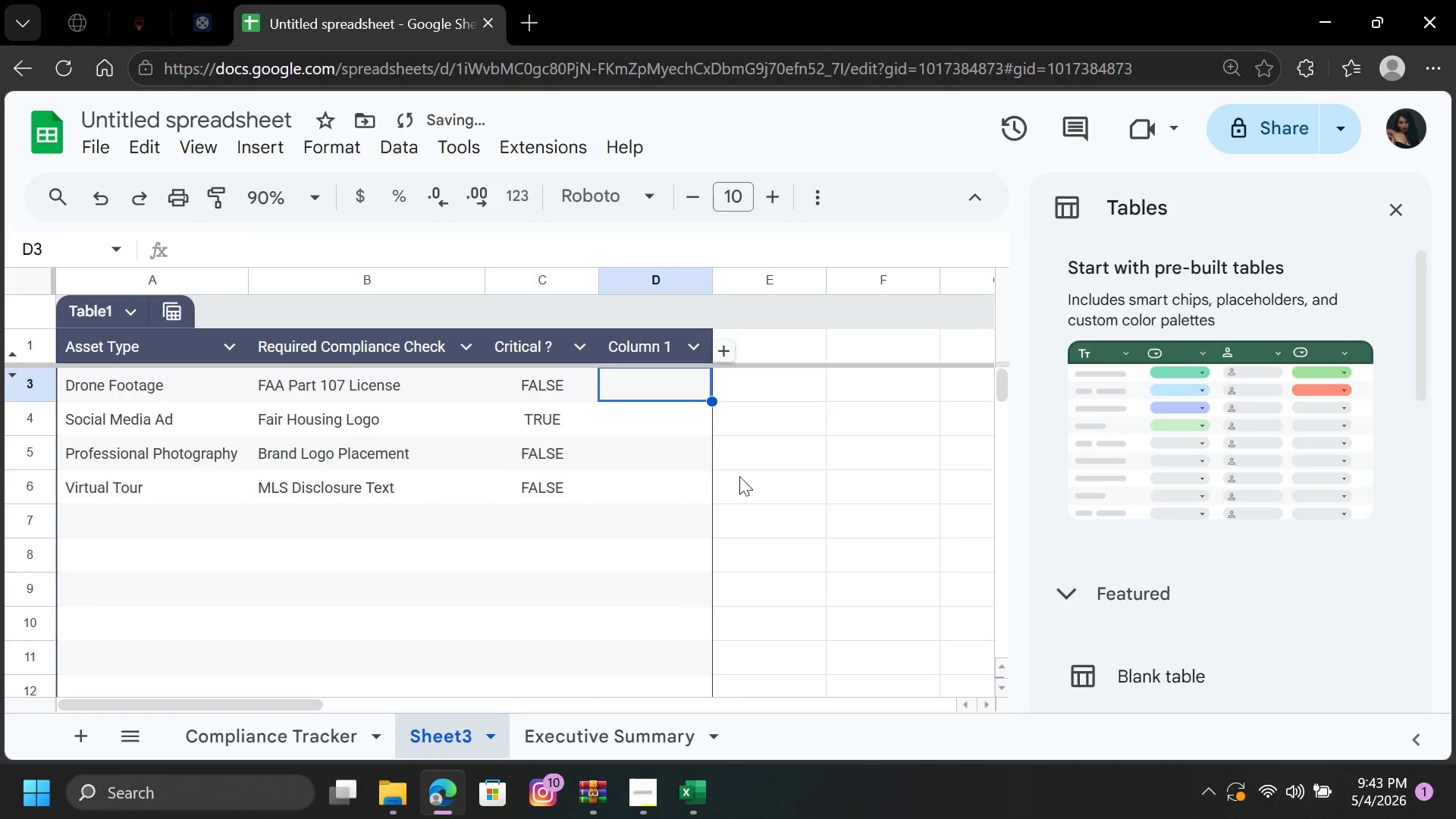 
left_click_drag(start_coordinate=[755, 469], to_coordinate=[750, 471])
 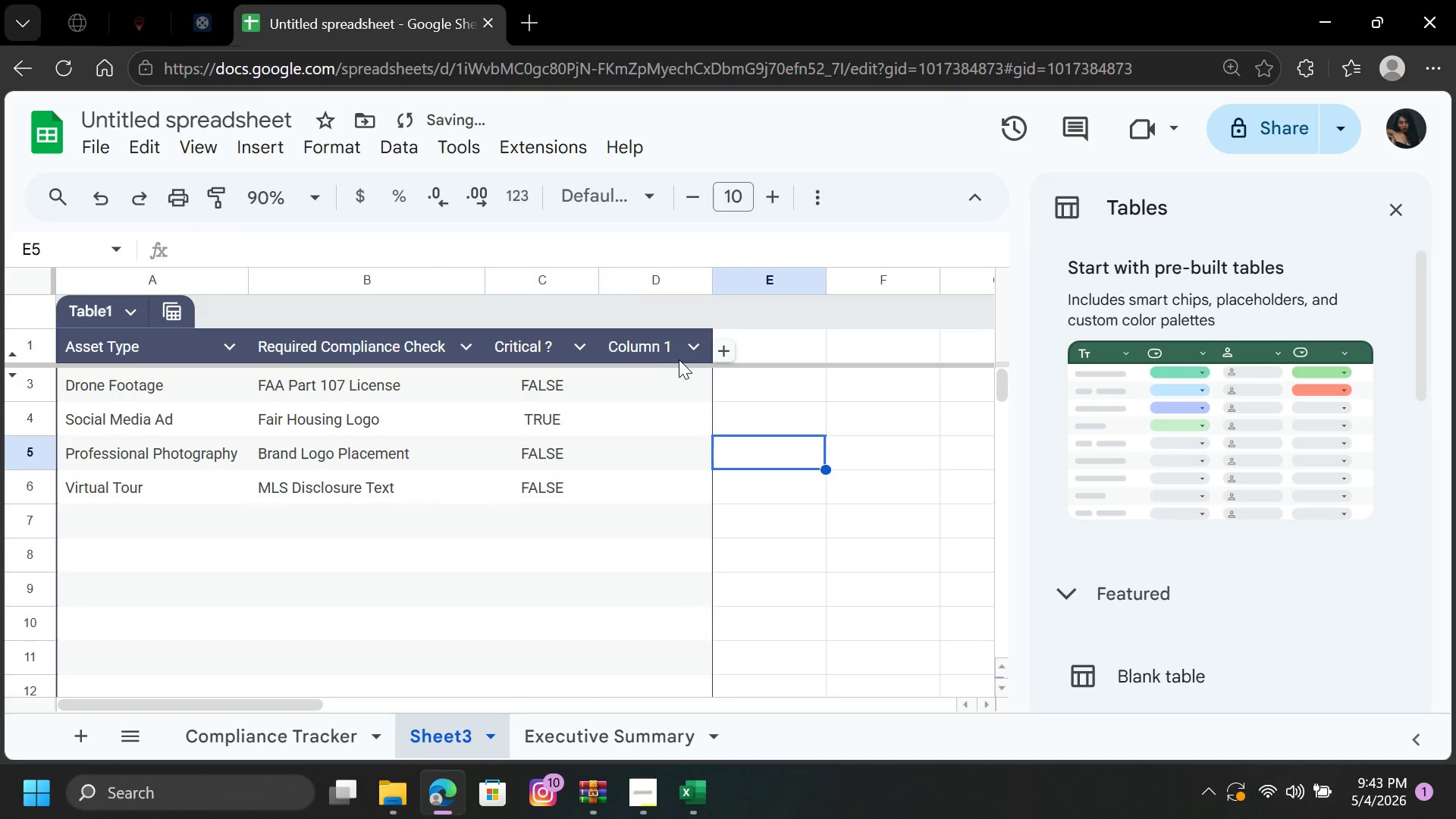 
left_click([677, 358])
 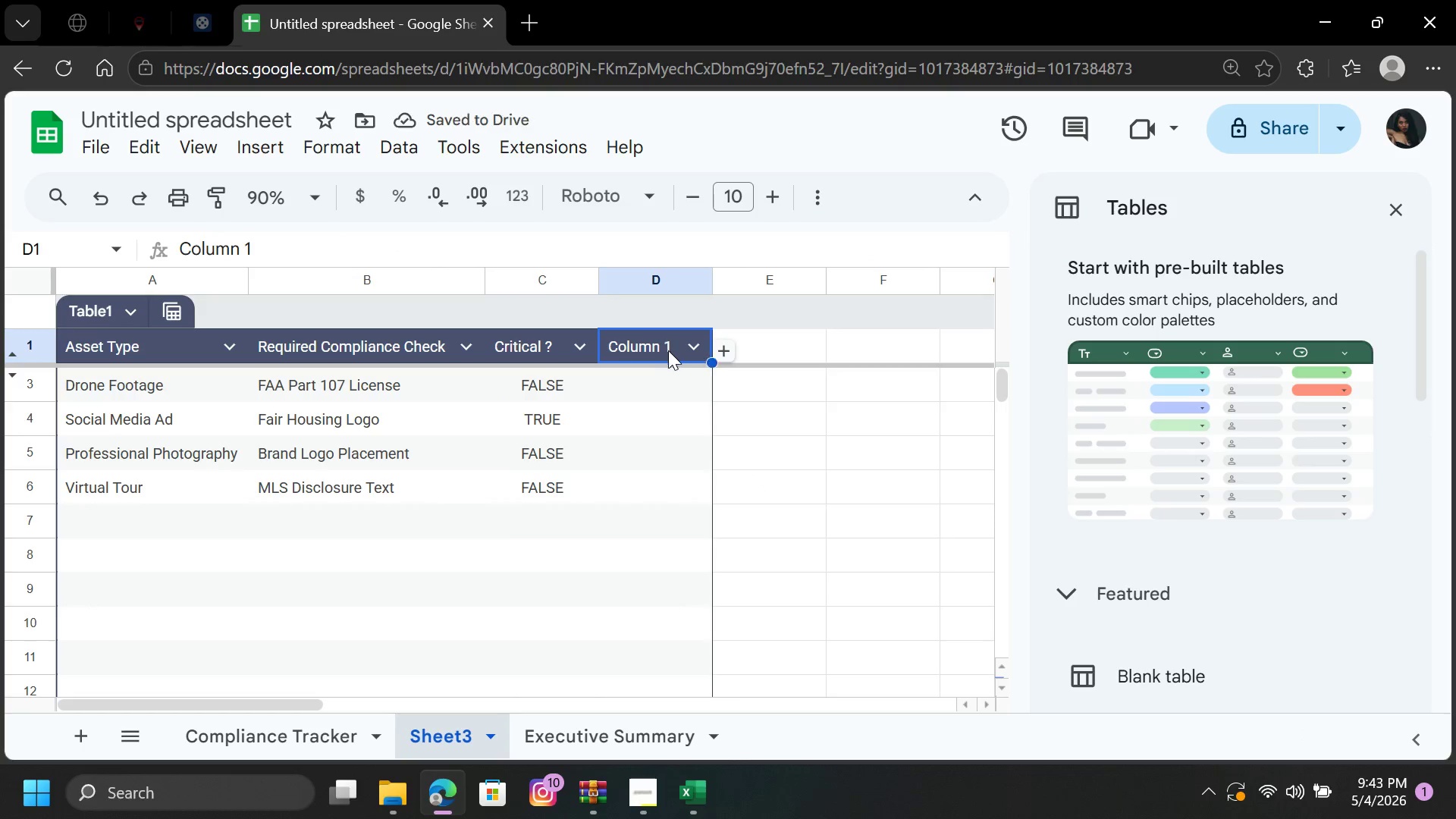 
triple_click([667, 352])
 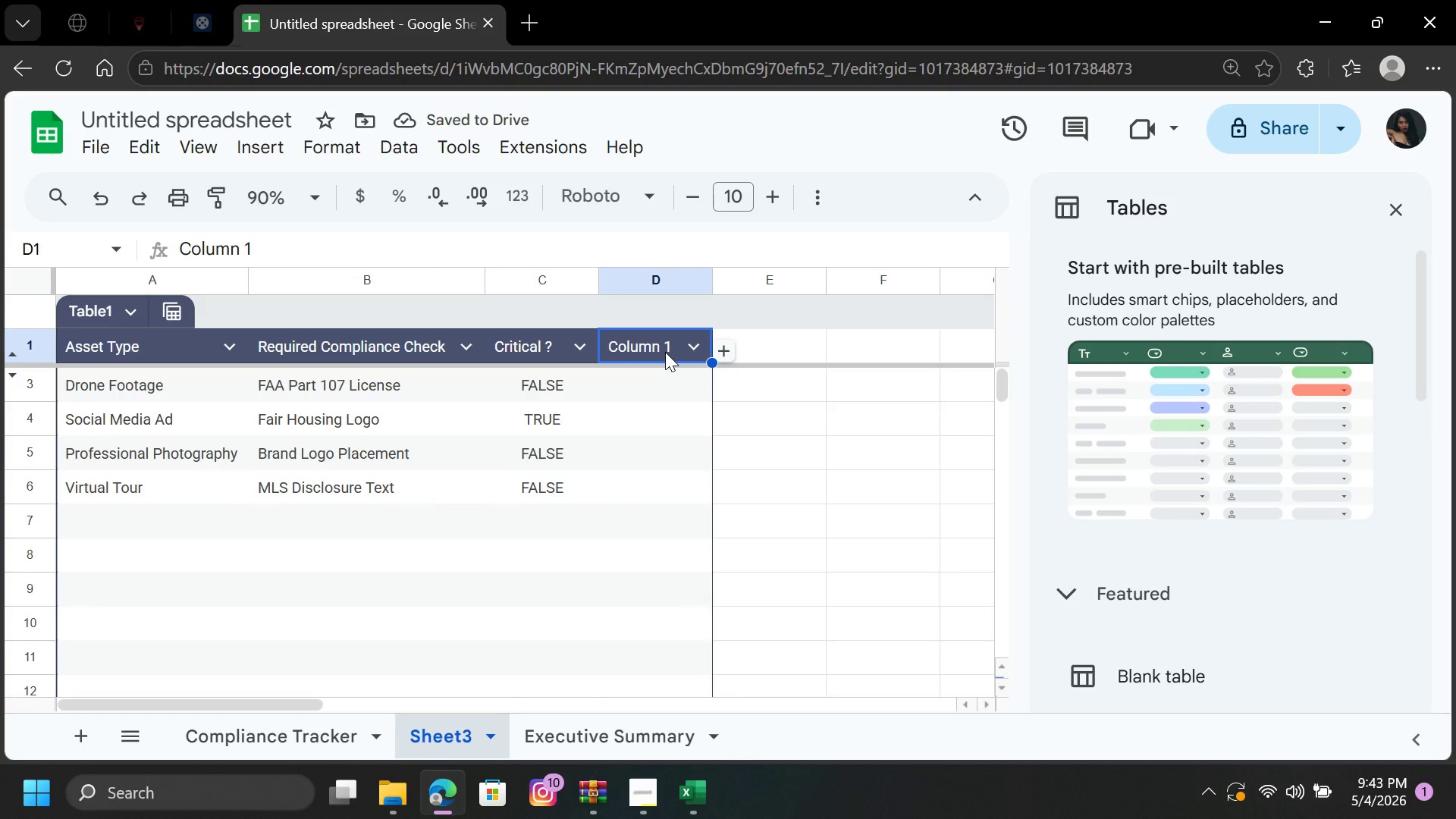 
triple_click([665, 352])
 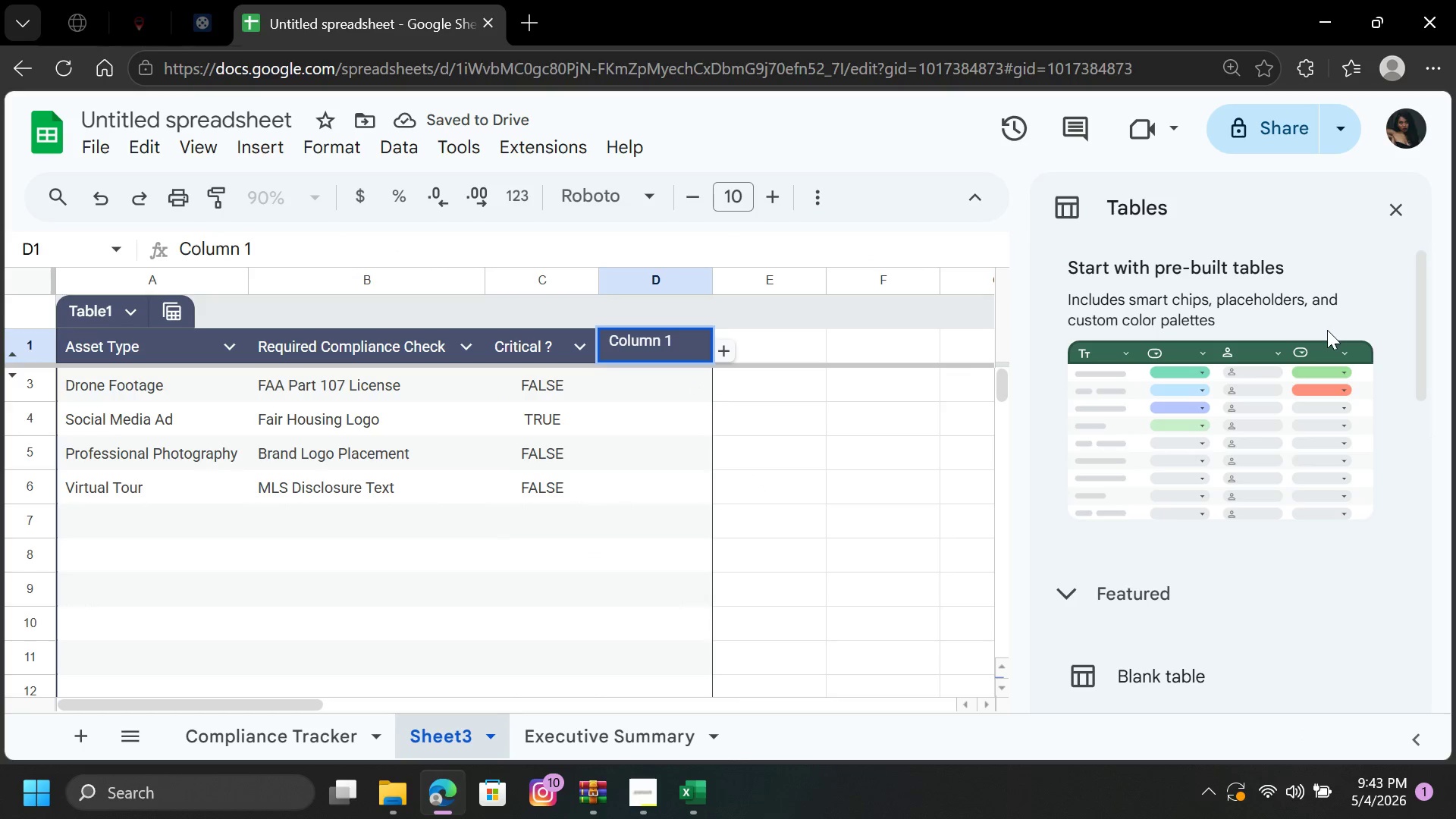 
hold_key(key=Backspace, duration=0.83)
 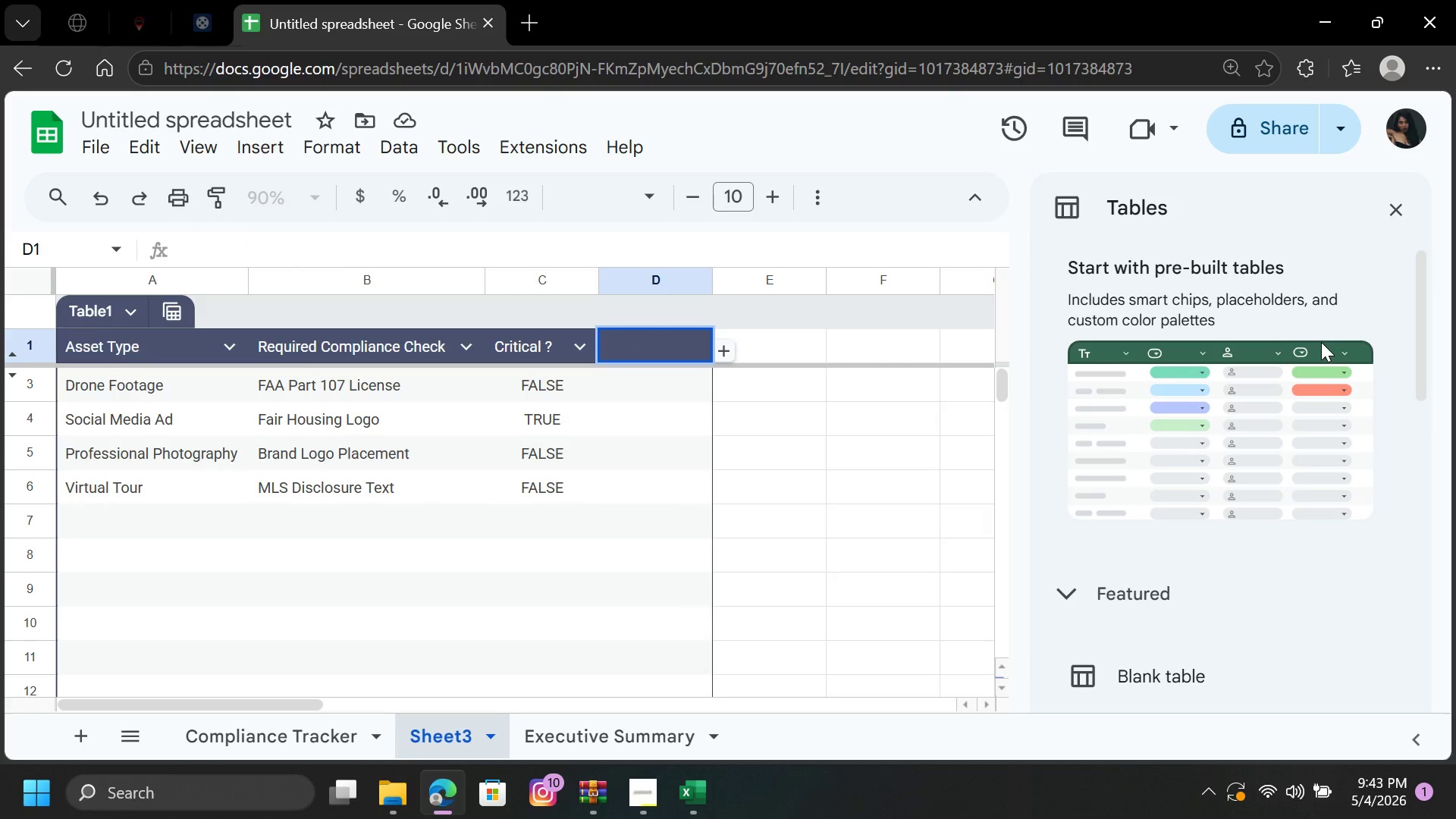 
type(Ck)
key(Backspace)
type(heck list)
 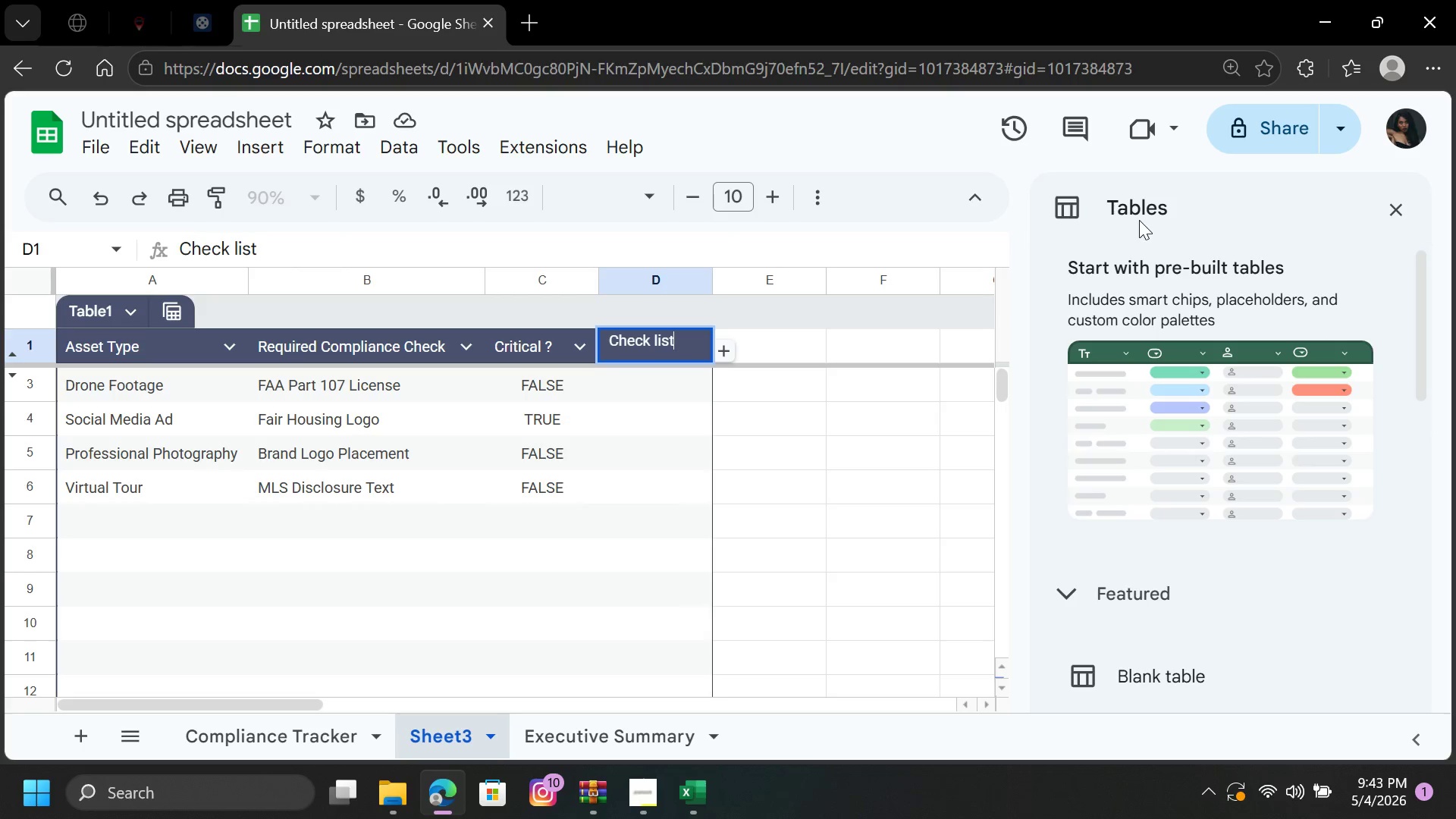 
type( box)
 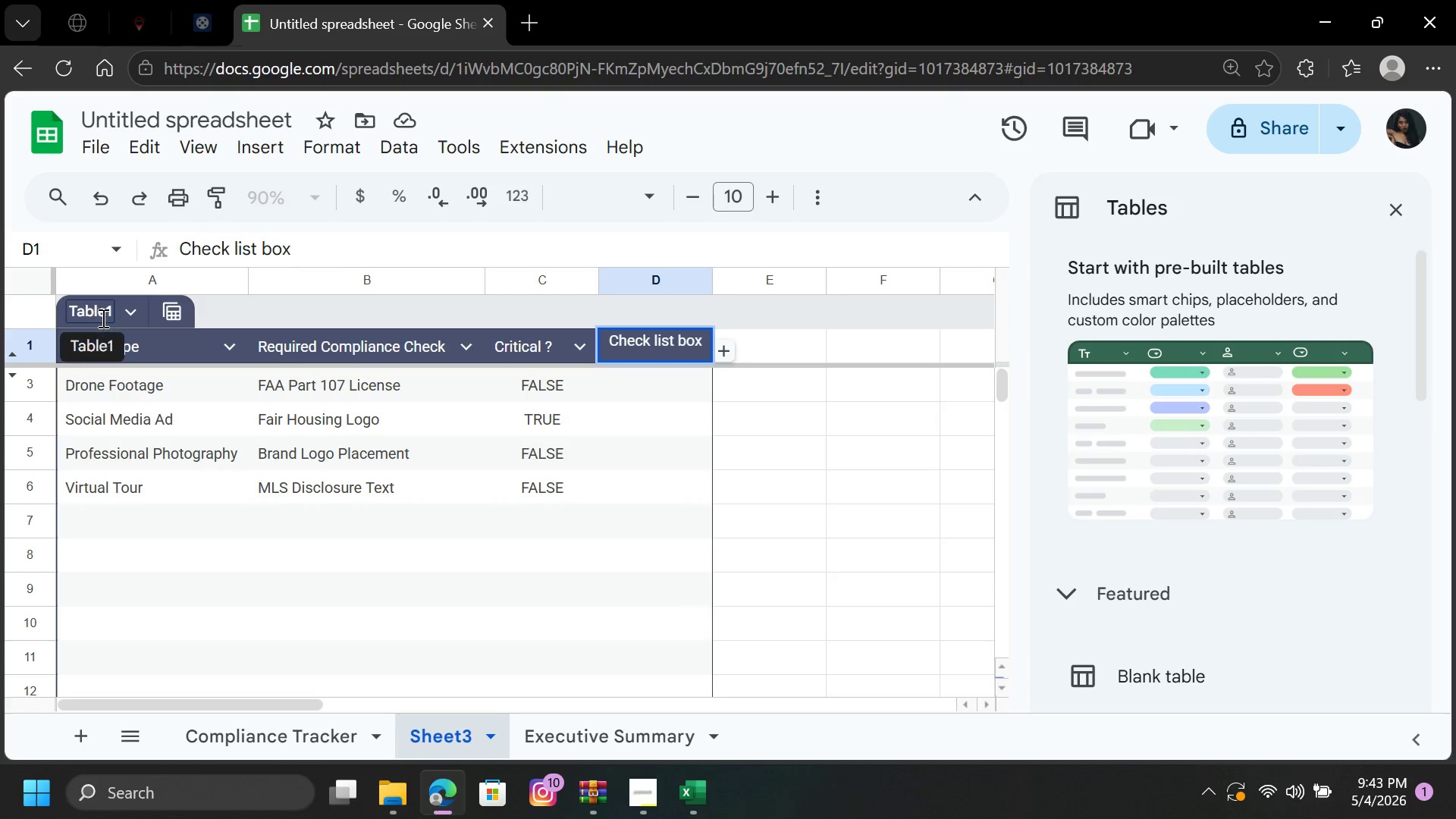 
left_click([113, 312])
 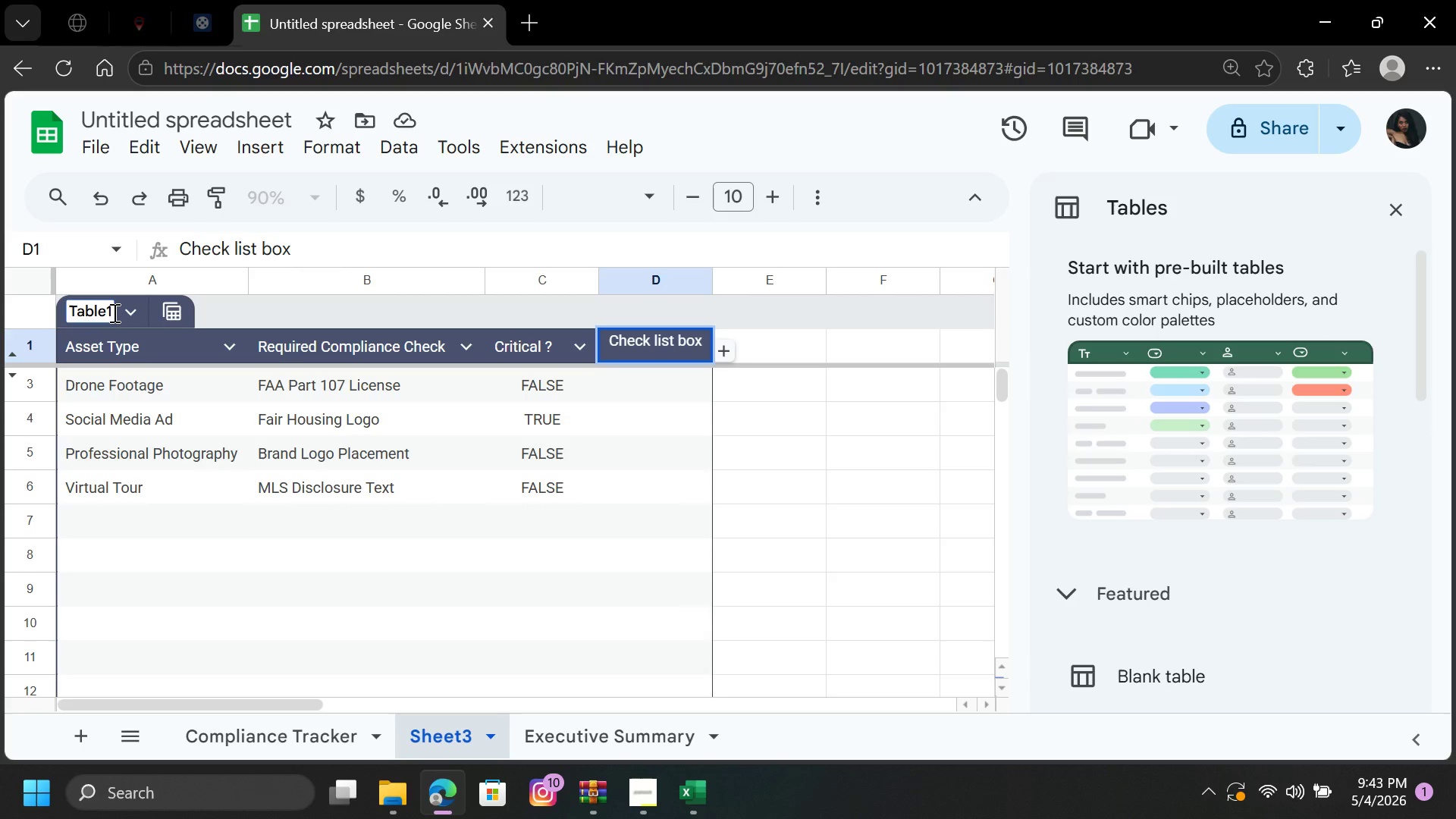 
type(chch)
key(Backspace)
key(Backspace)
type(Check list)
 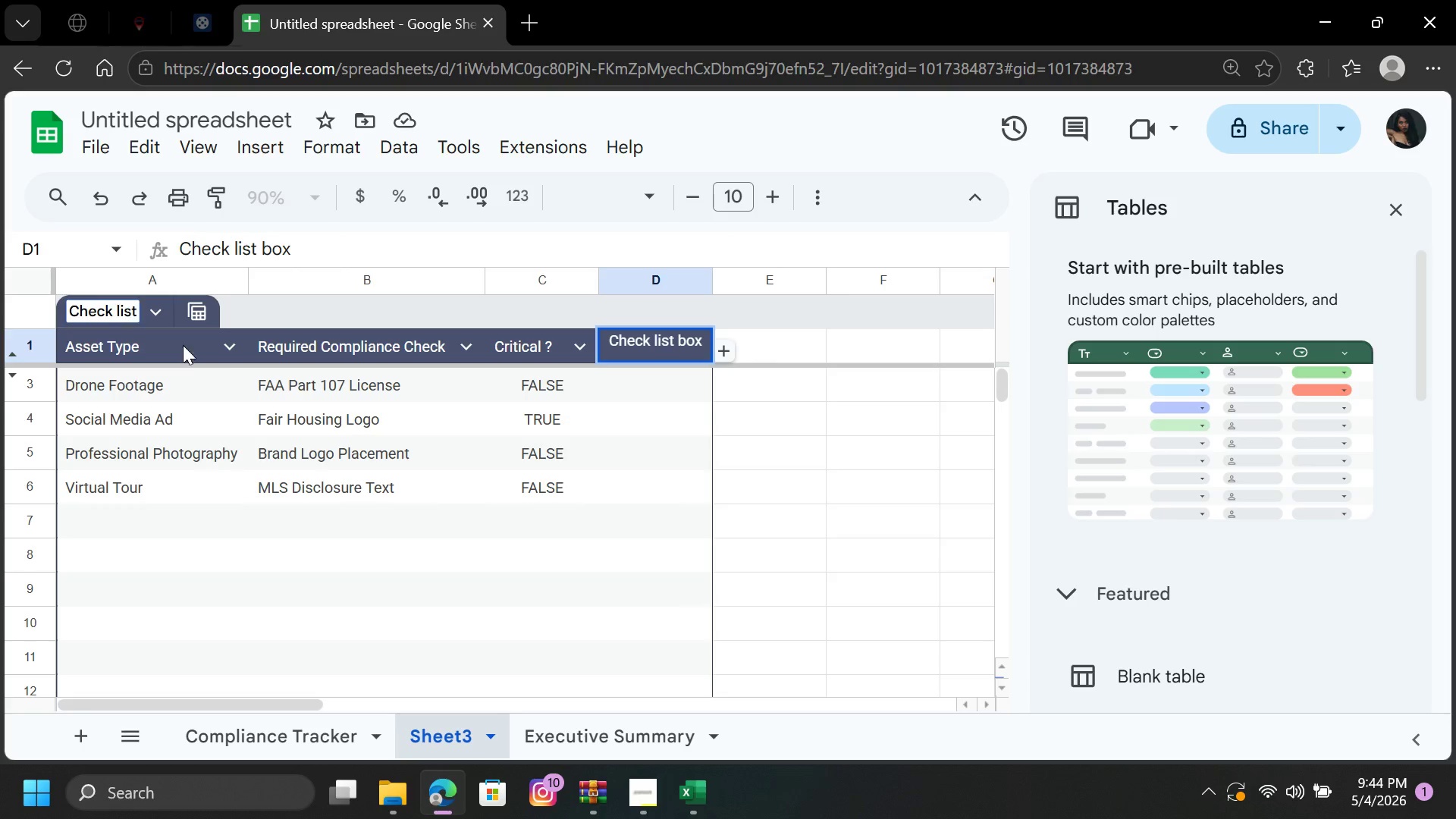 
left_click([648, 400])
 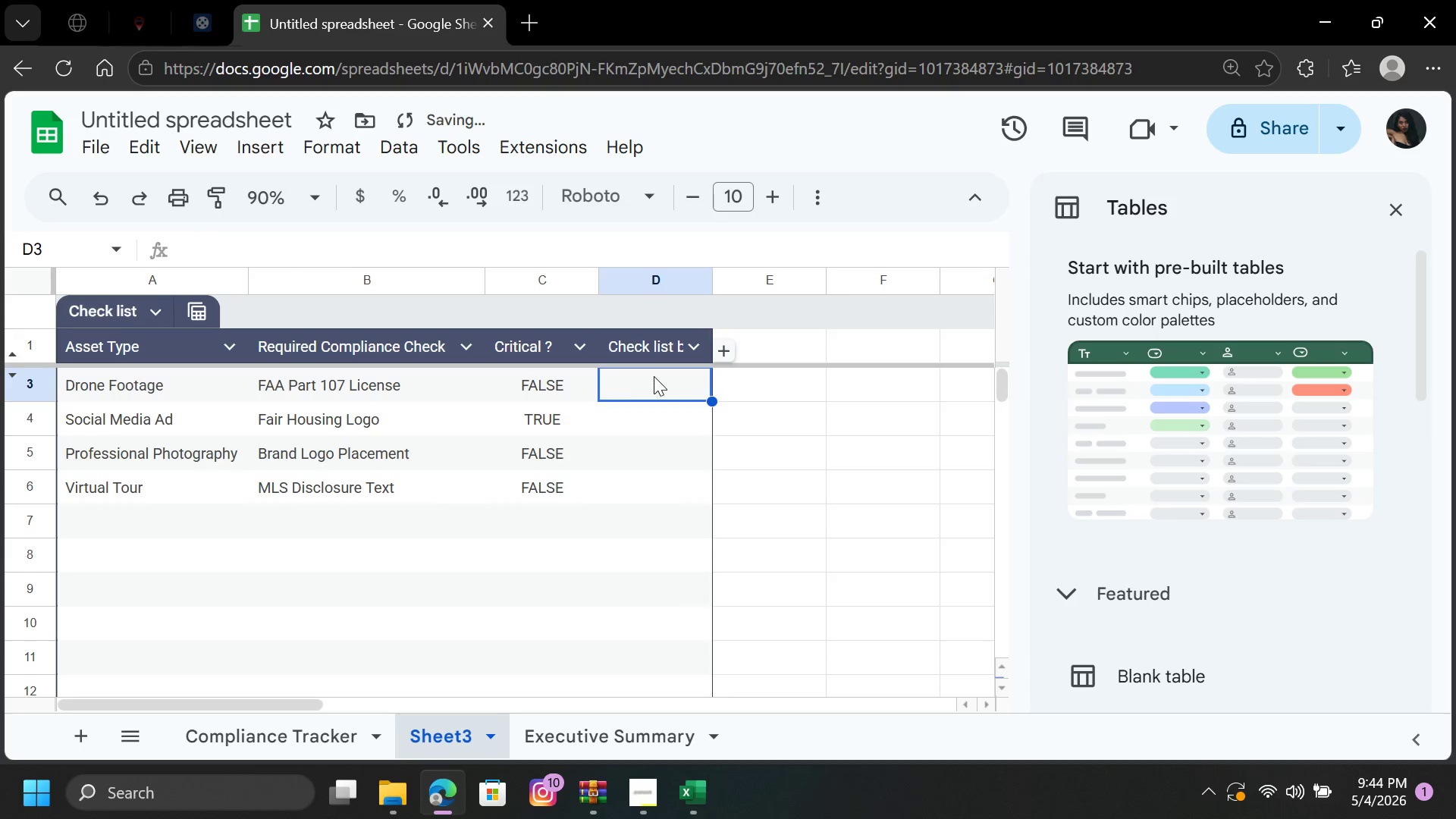 
left_click([654, 376])
 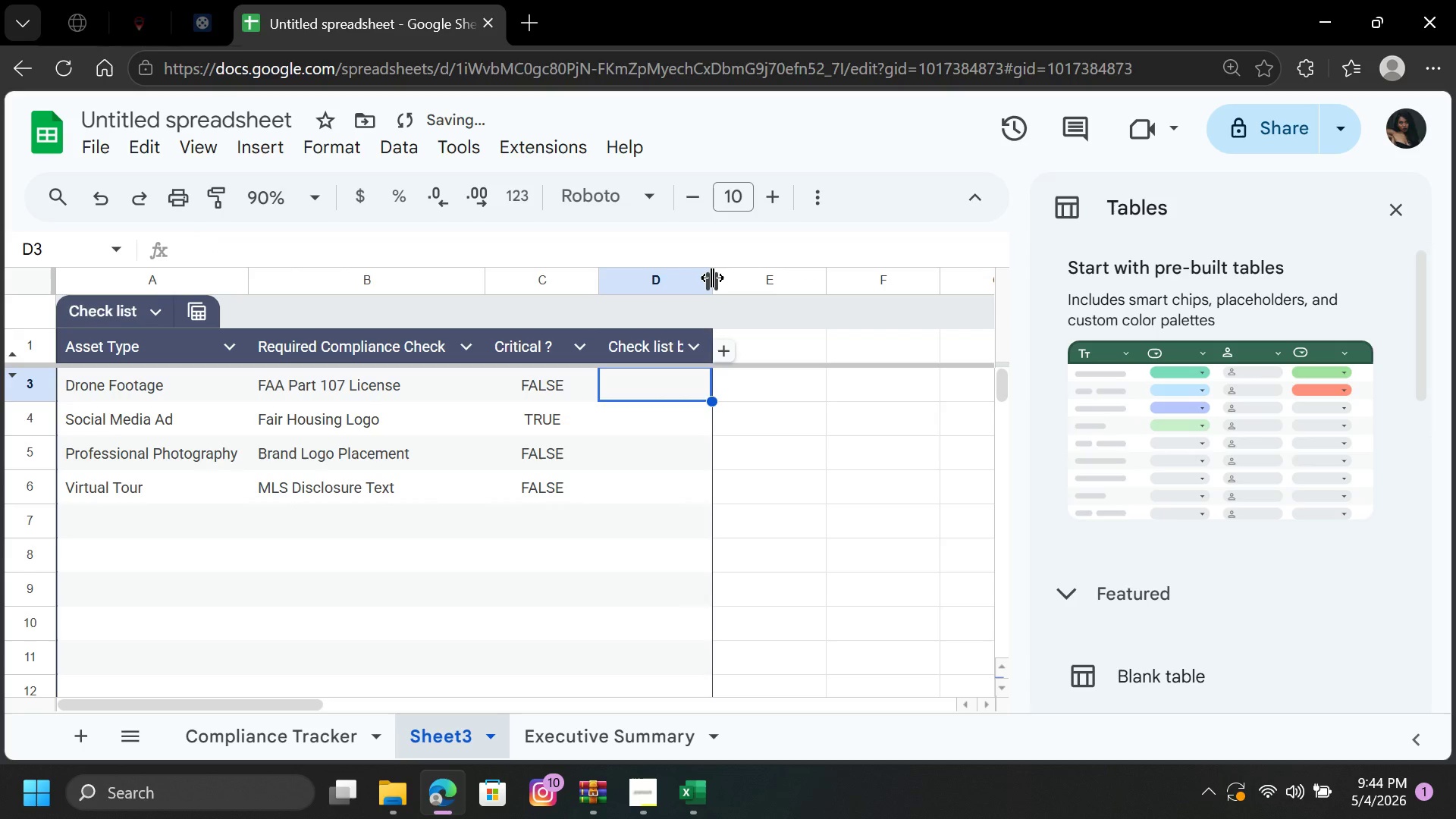 
double_click([712, 278])
 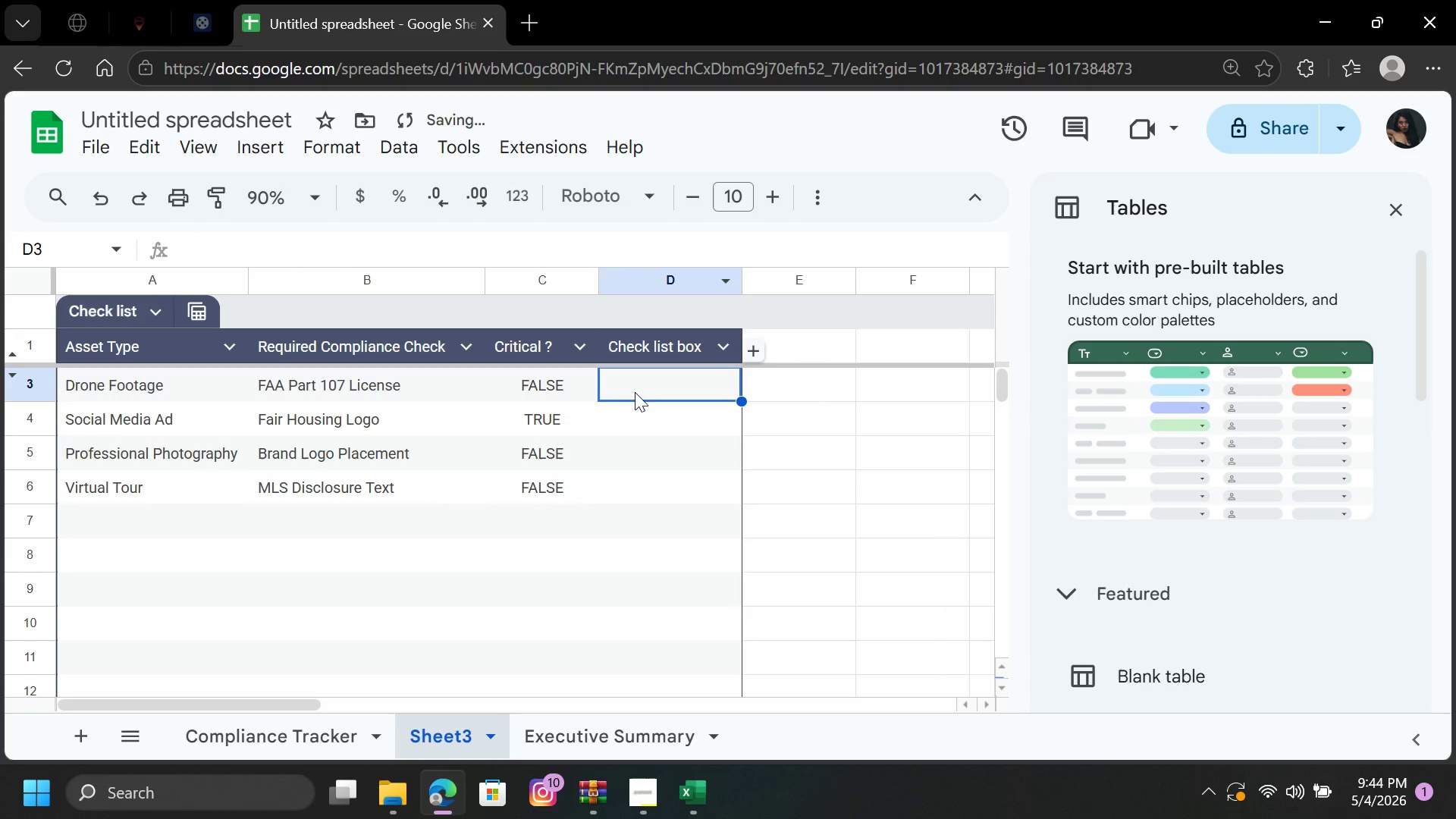 
left_click_drag(start_coordinate=[638, 383], to_coordinate=[635, 492])
 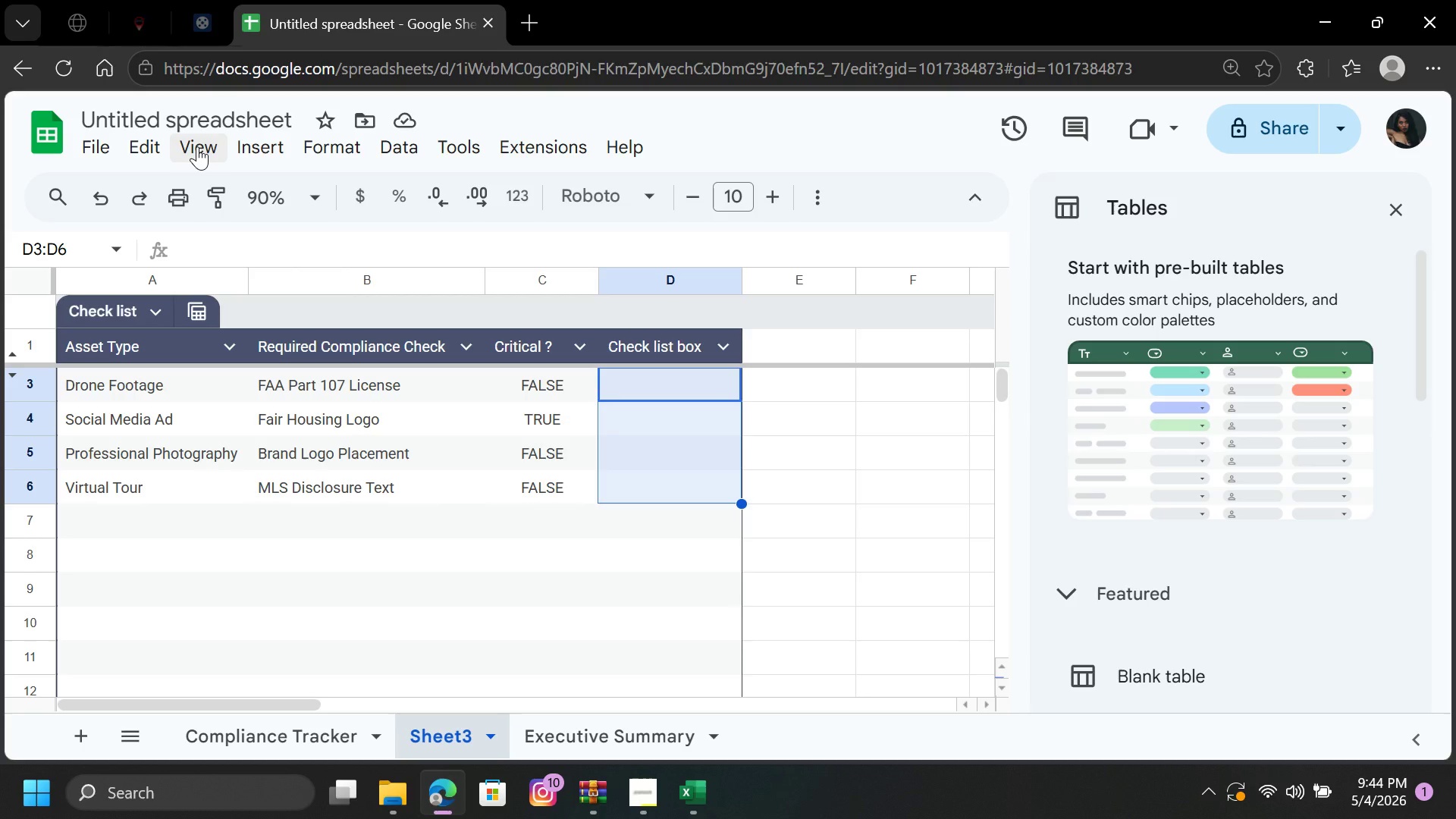 
wait(6.61)
 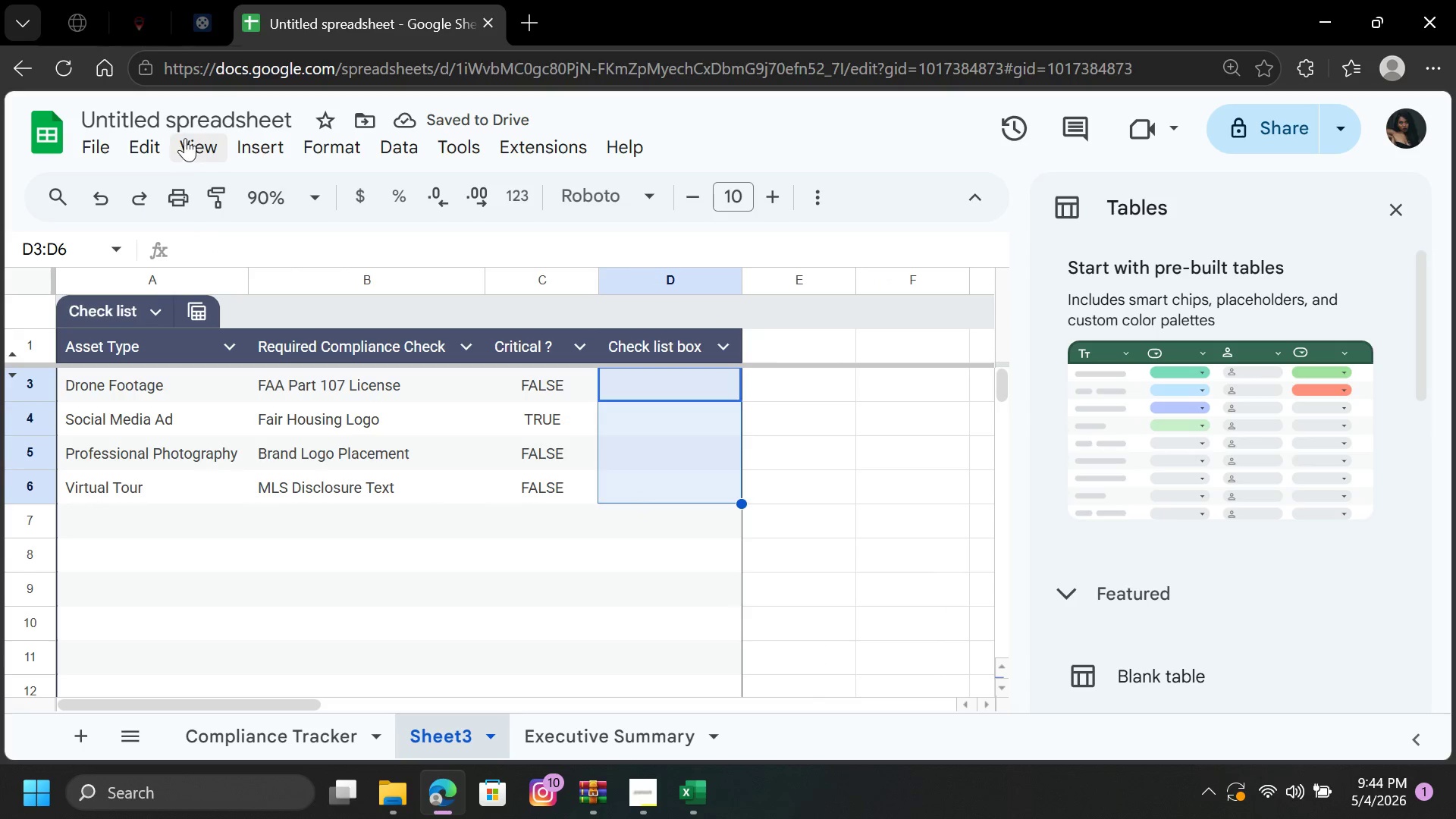 
left_click([252, 135])
 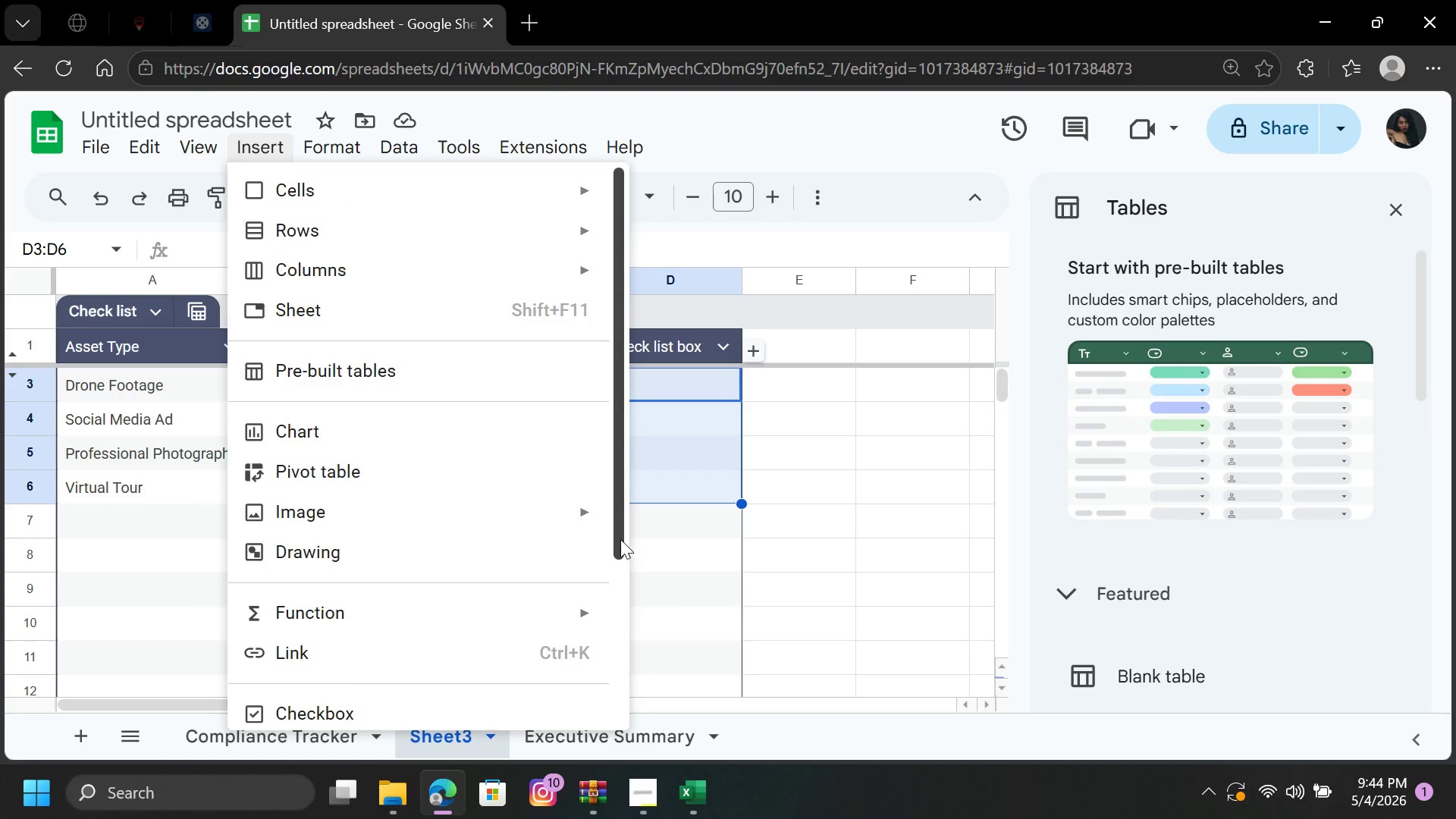 
left_click([426, 702])
 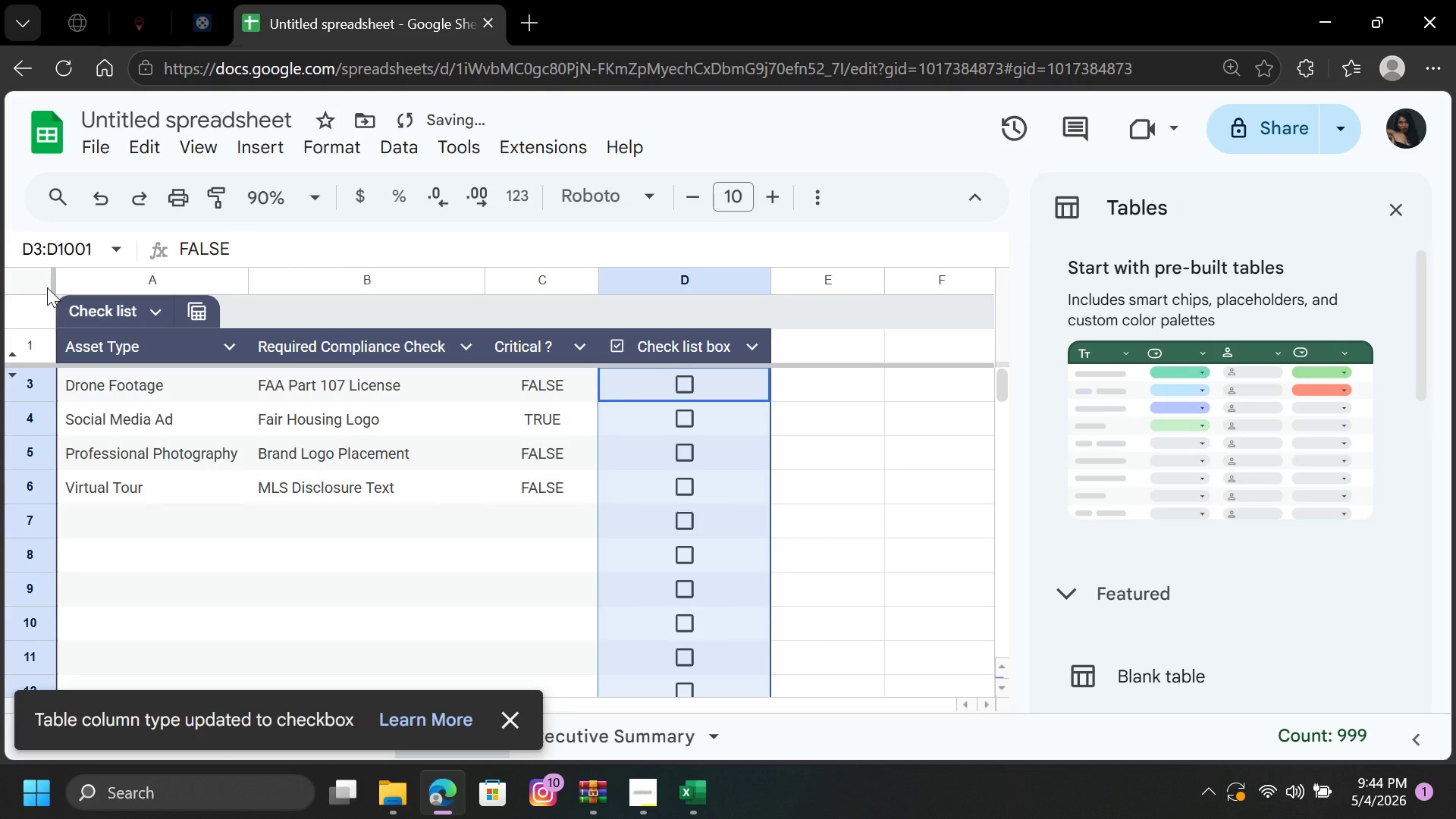 
left_click([98, 202])
 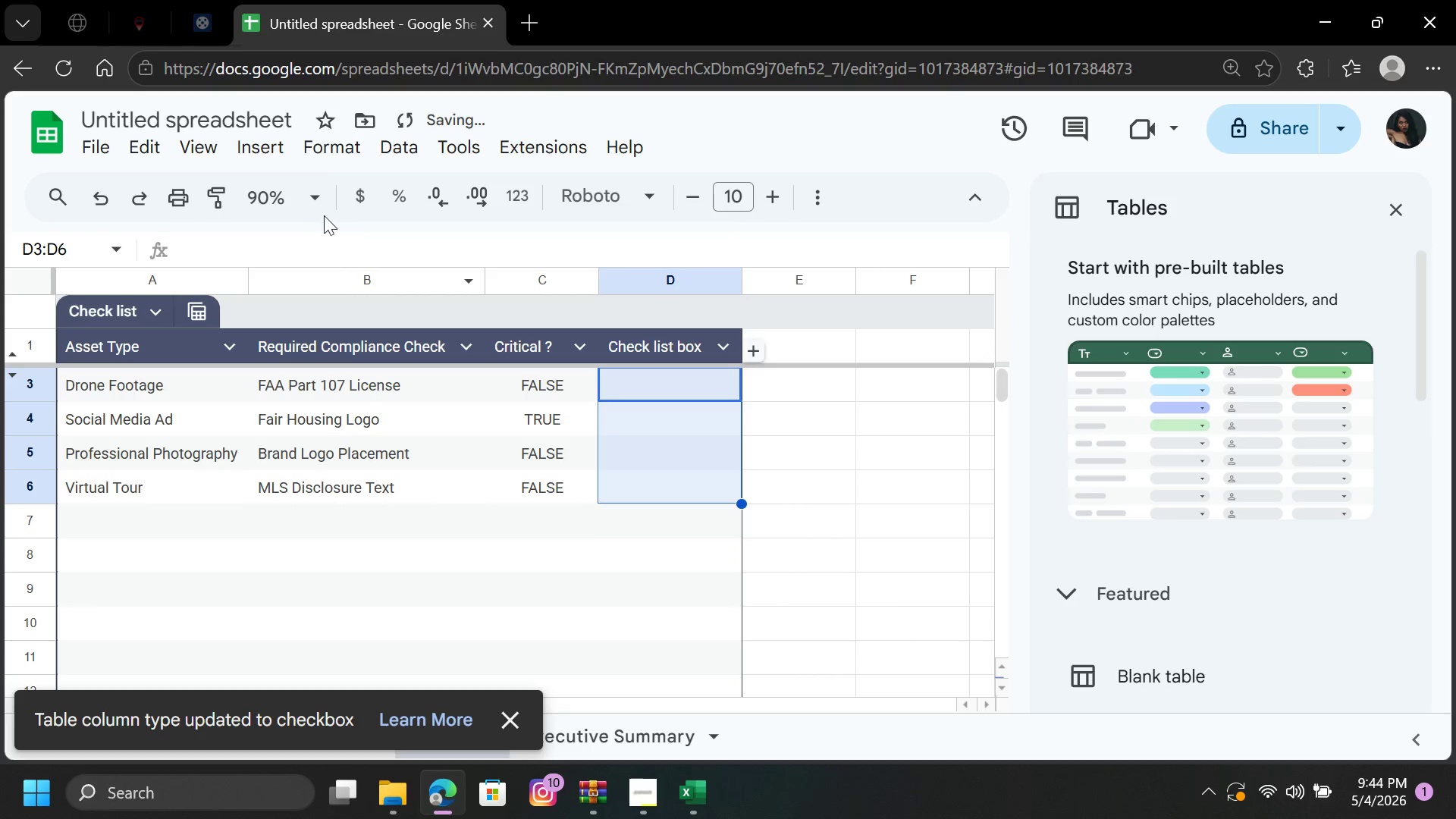 
mouse_move([210, 180])
 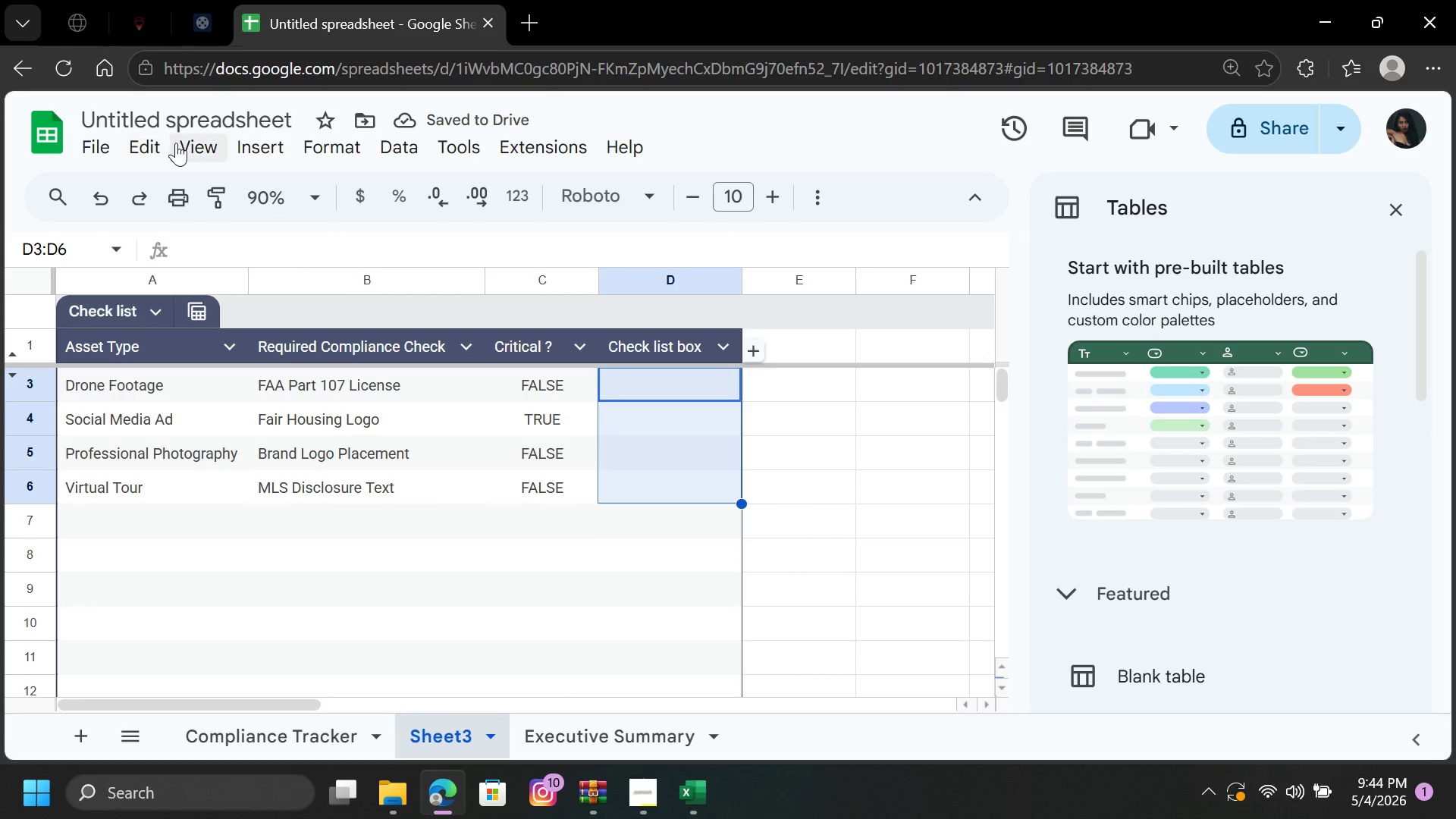 
left_click([256, 141])
 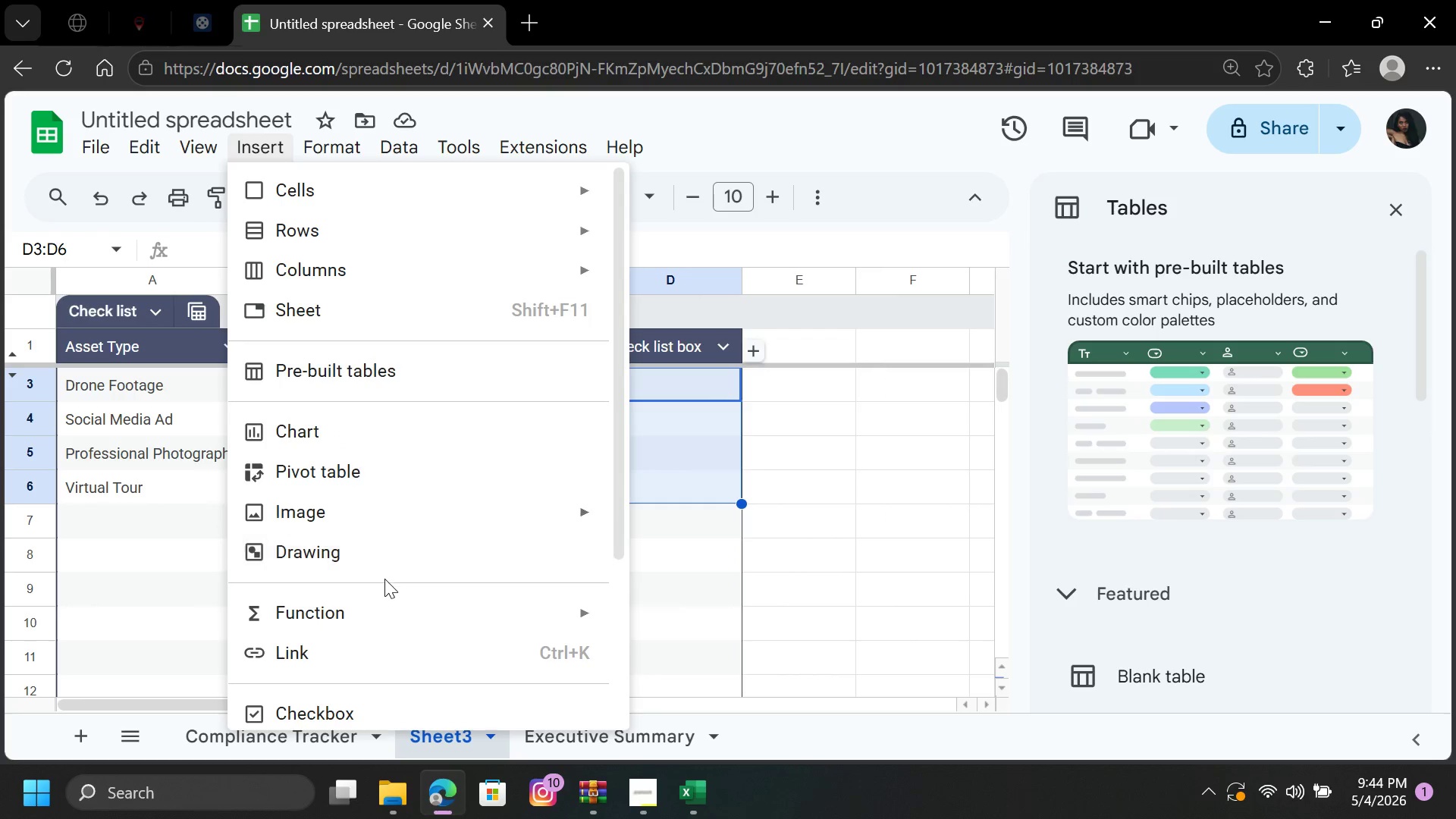 
left_click([371, 715])
 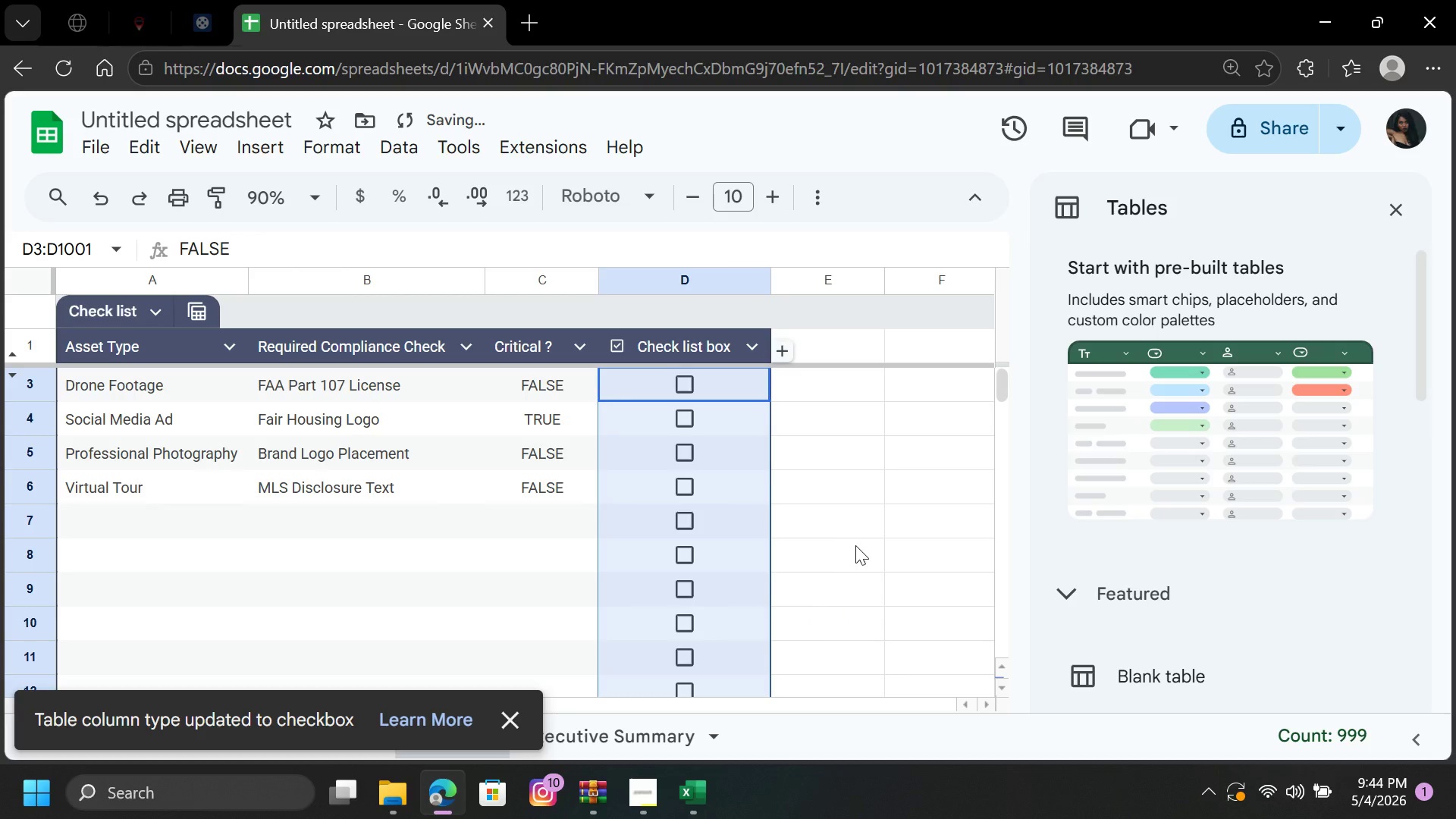 
left_click([855, 534])
 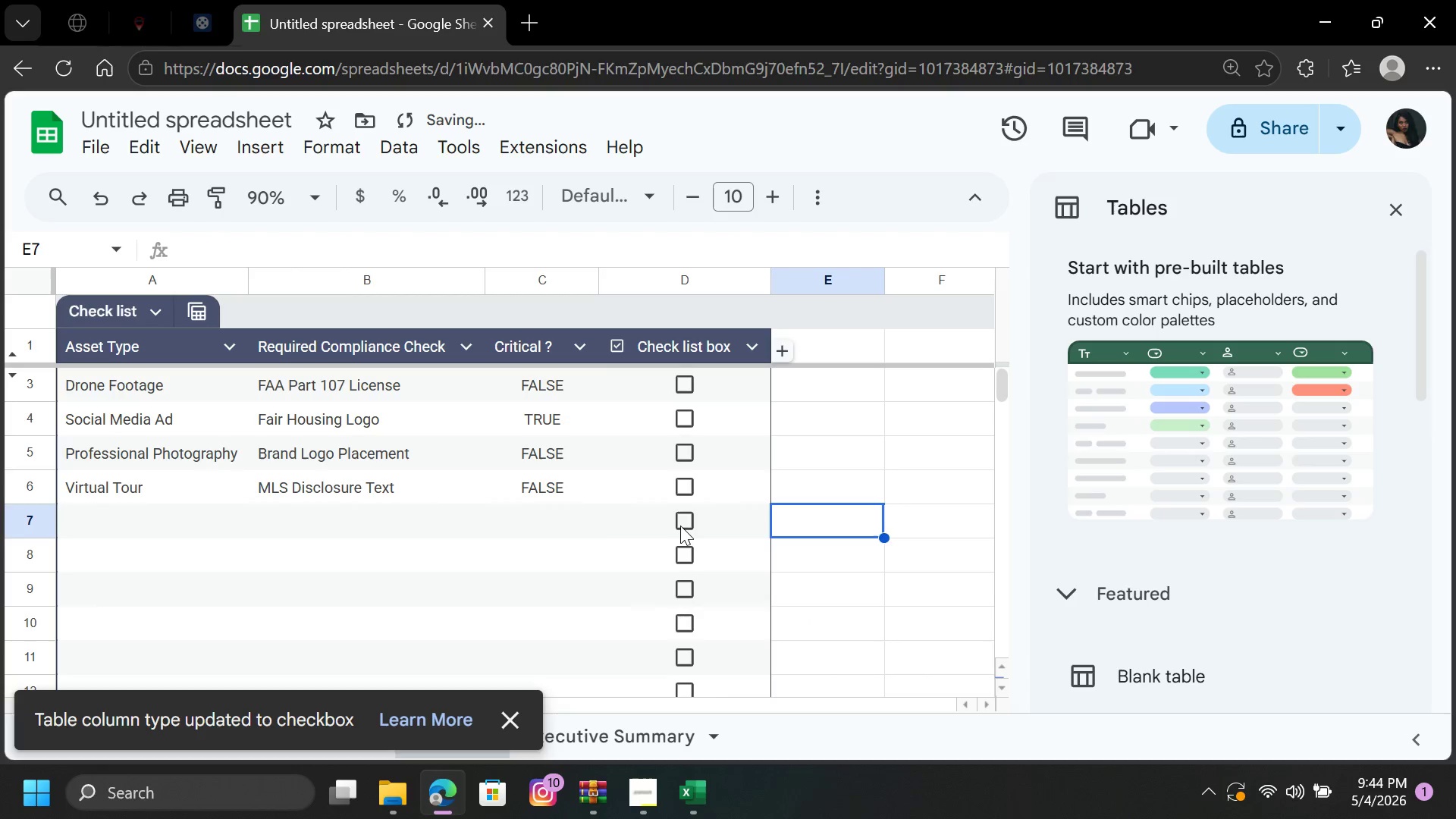 
left_click([680, 524])
 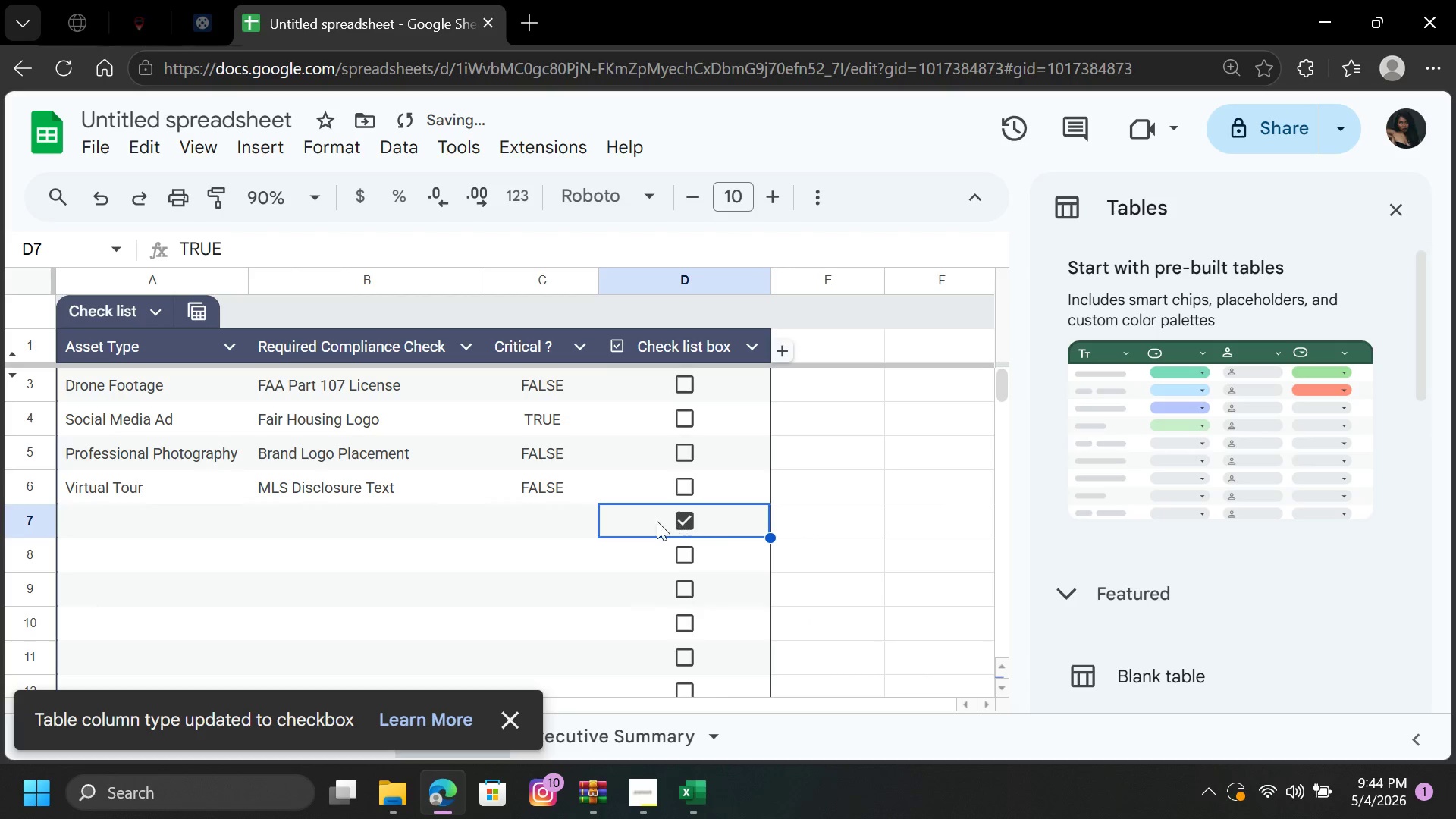 
left_click_drag(start_coordinate=[635, 518], to_coordinate=[671, 755])
 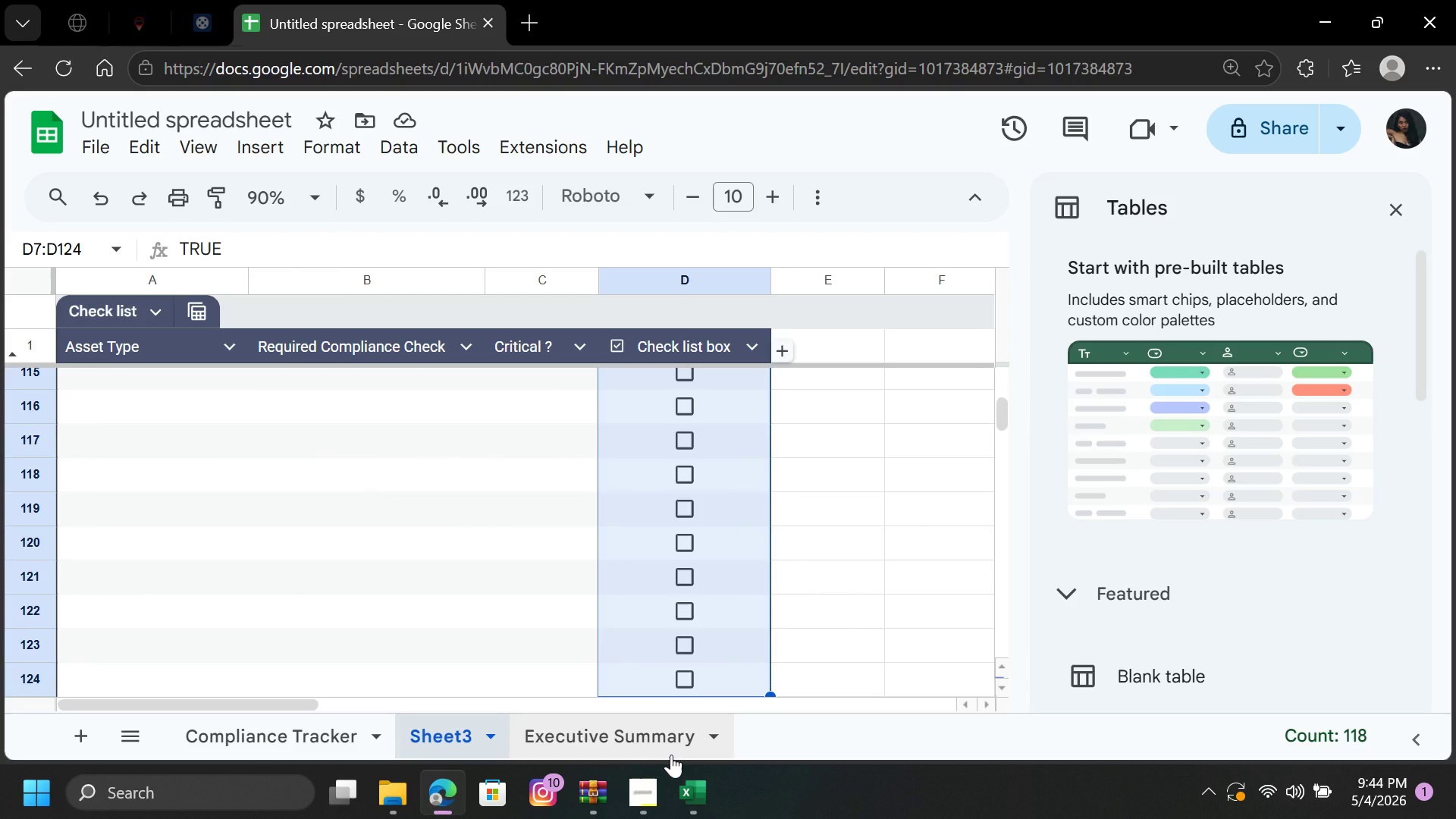 
key(Delete)
 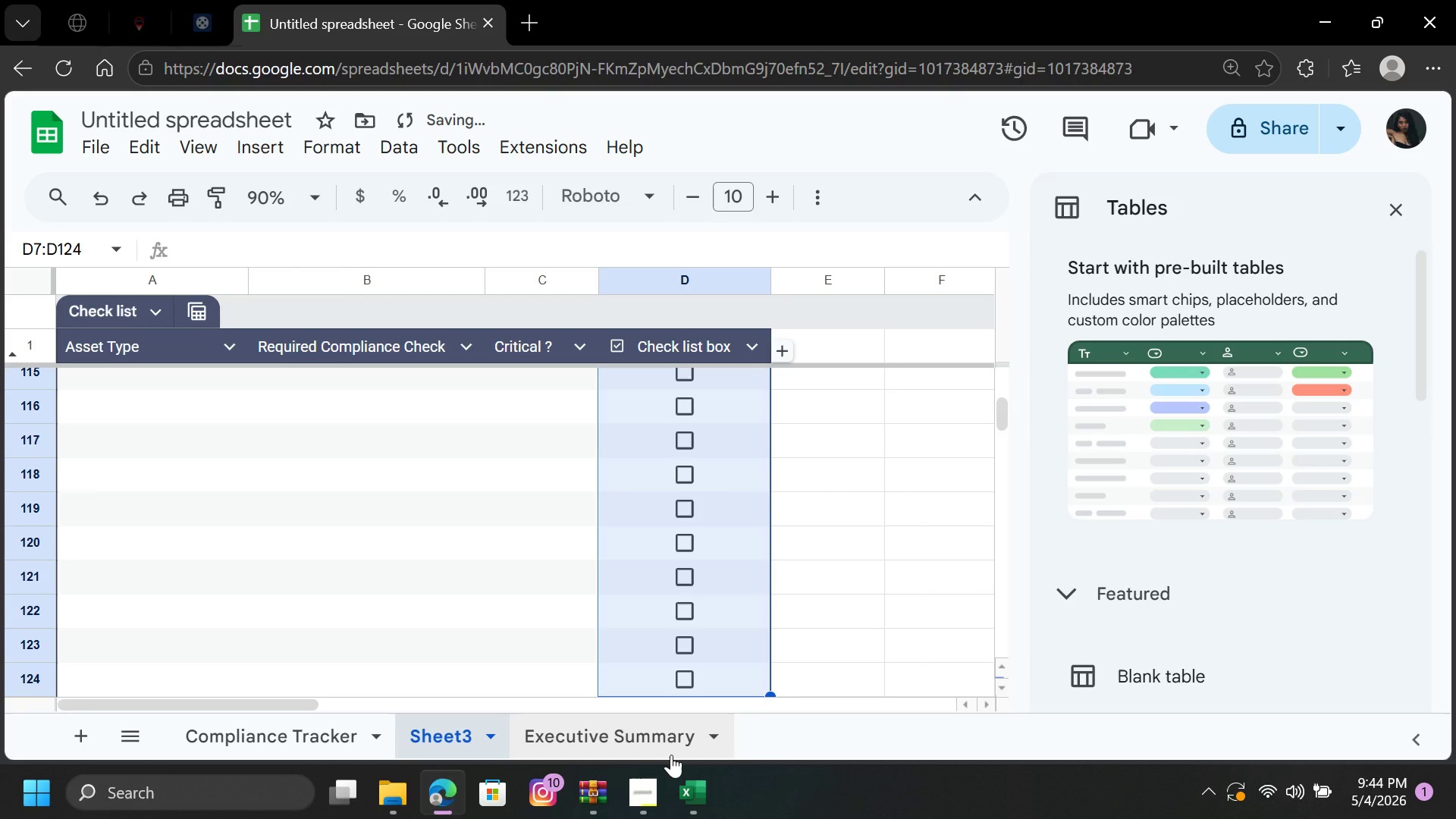 
key(Delete)
 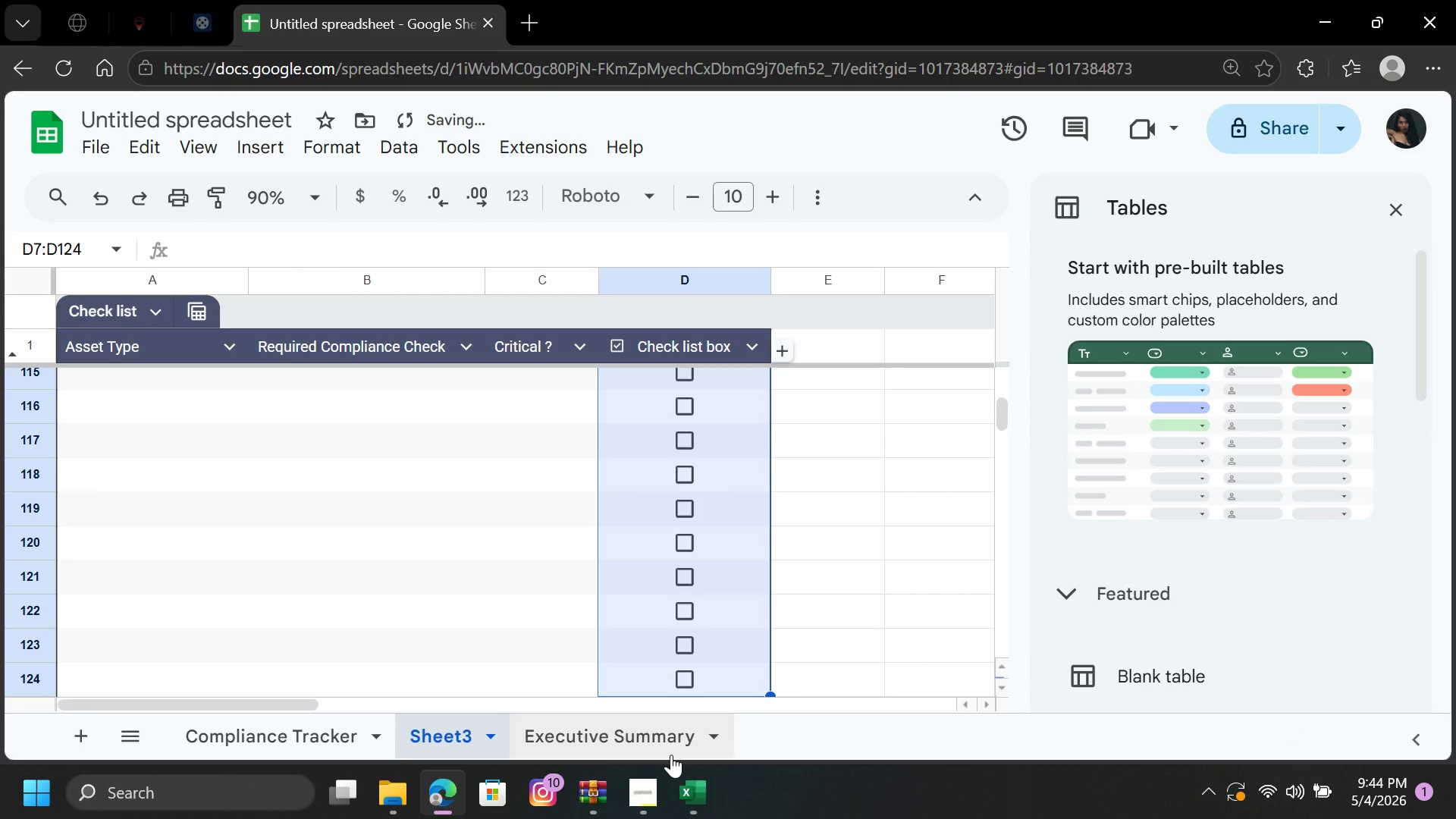 
hold_key(key=Delete, duration=0.33)
 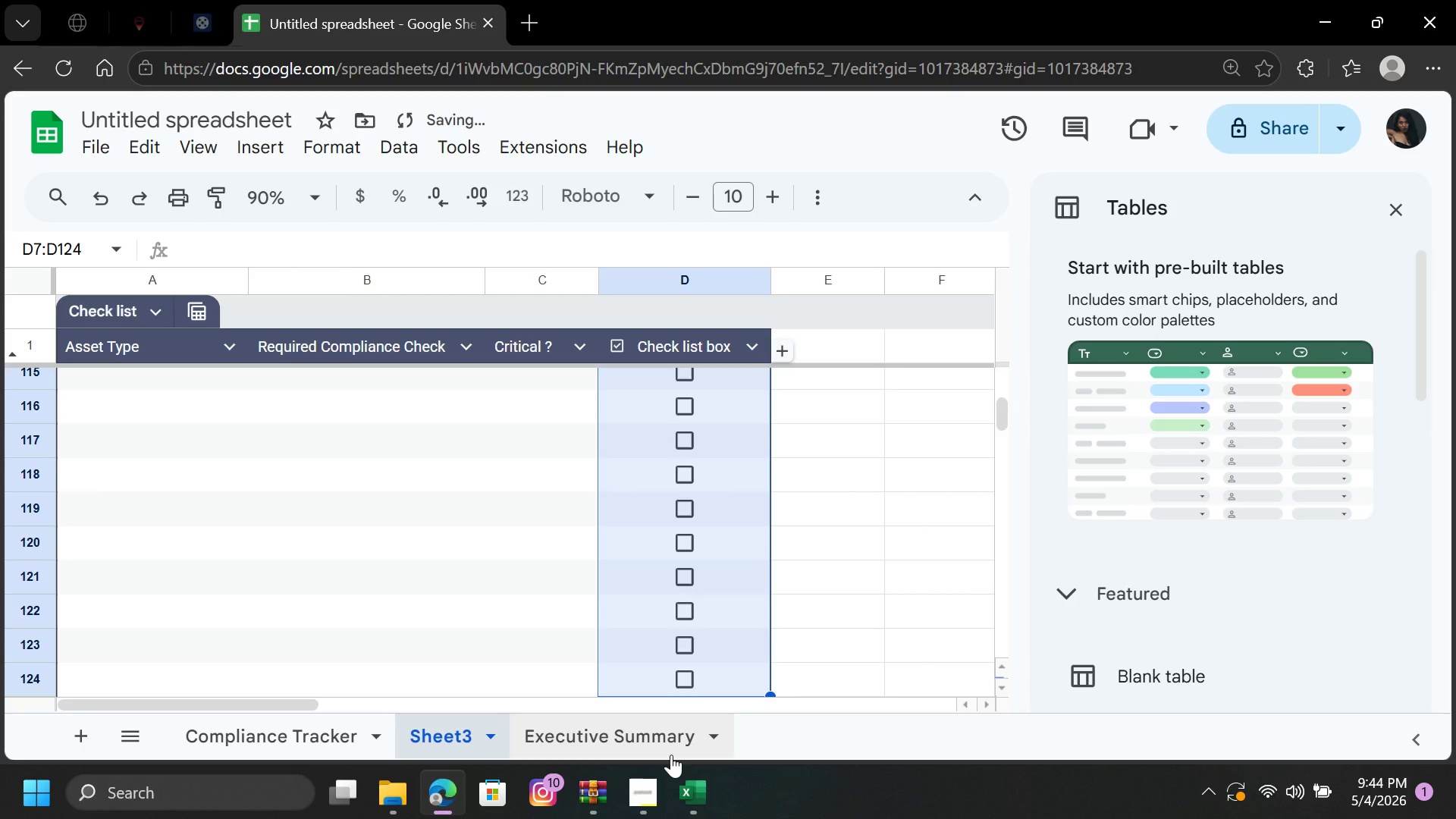 
key(Delete)
 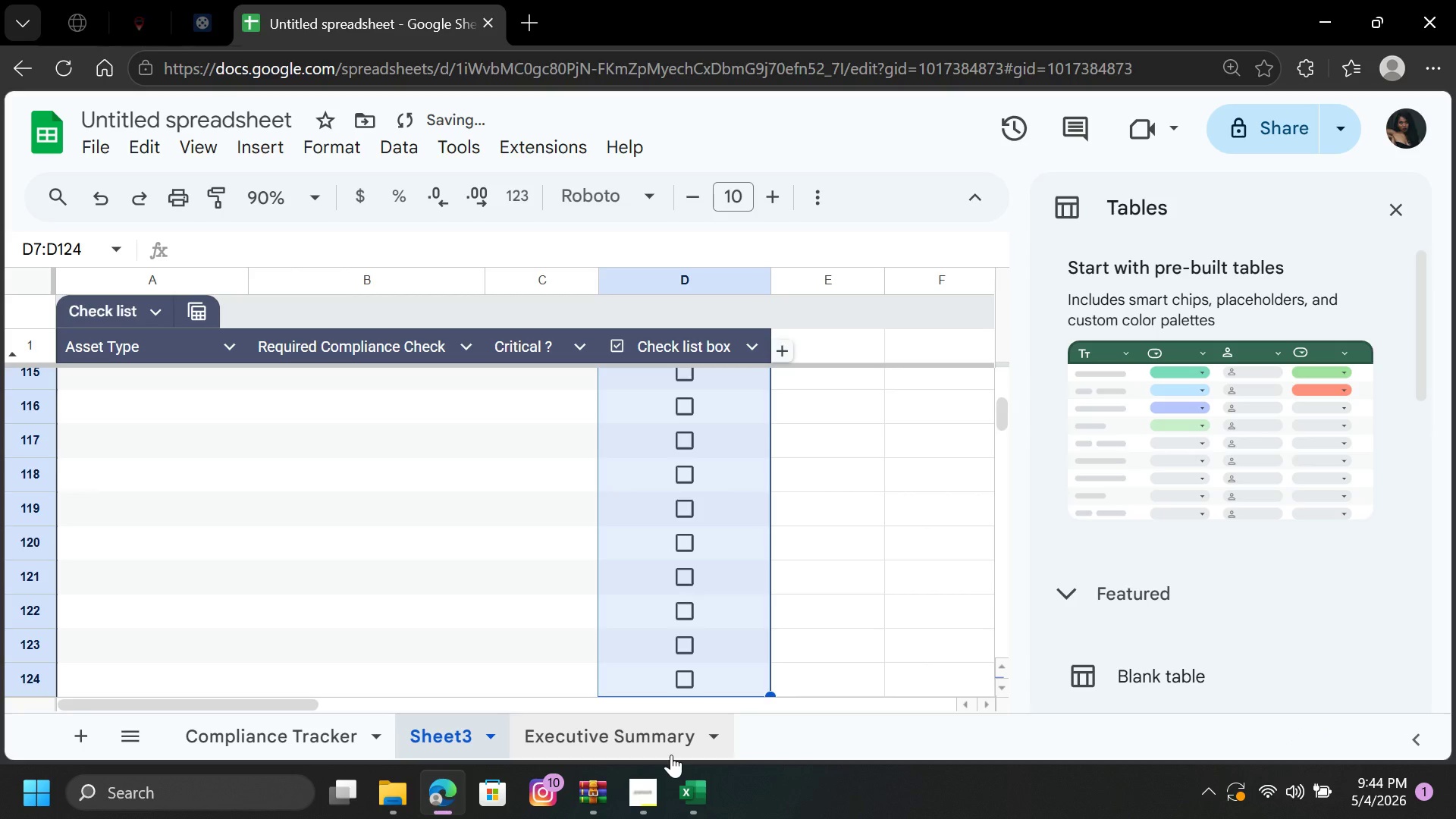 
key(Delete)
 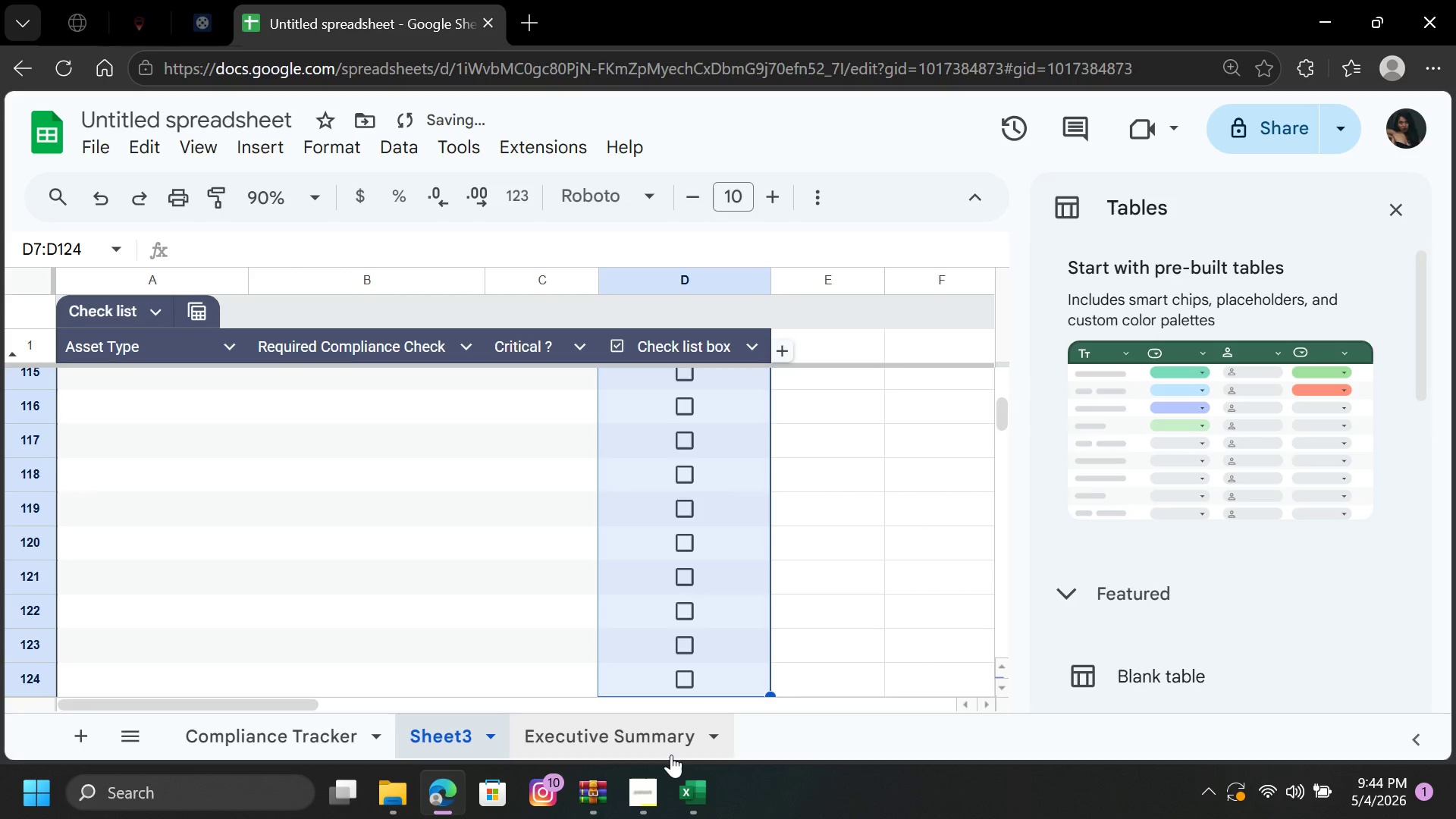 
key(Delete)
 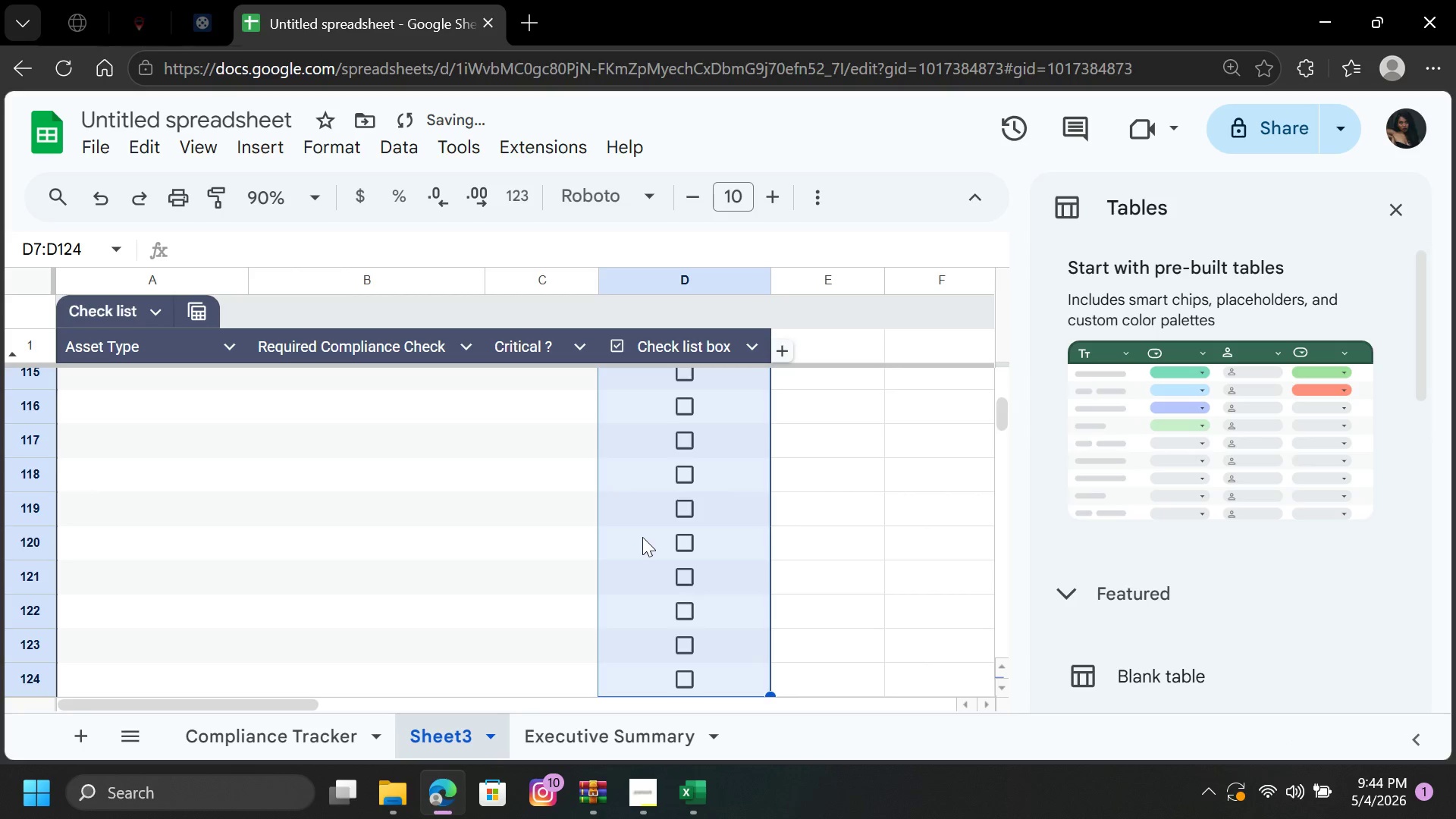 
right_click([642, 537])
 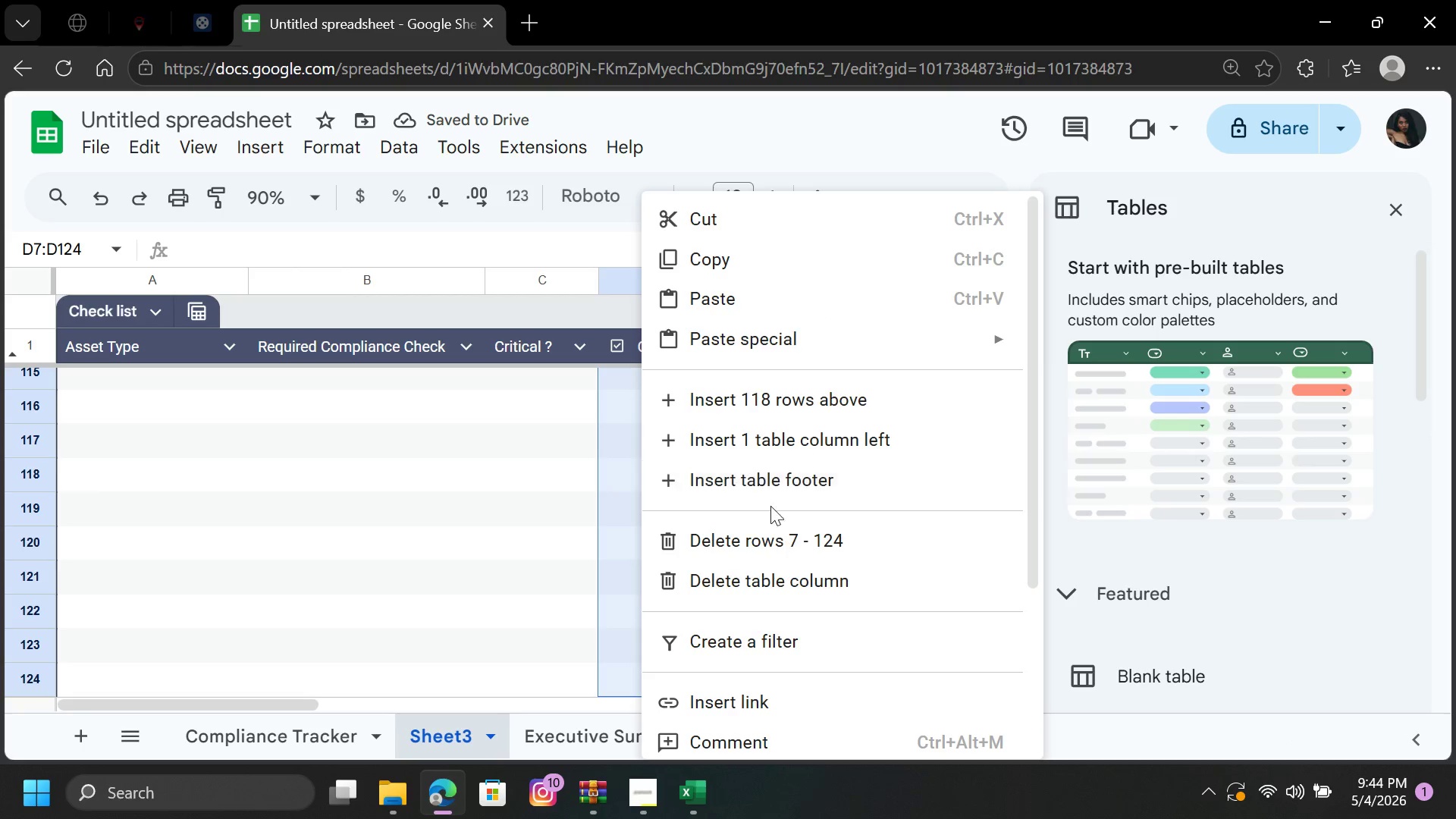 
left_click([772, 530])
 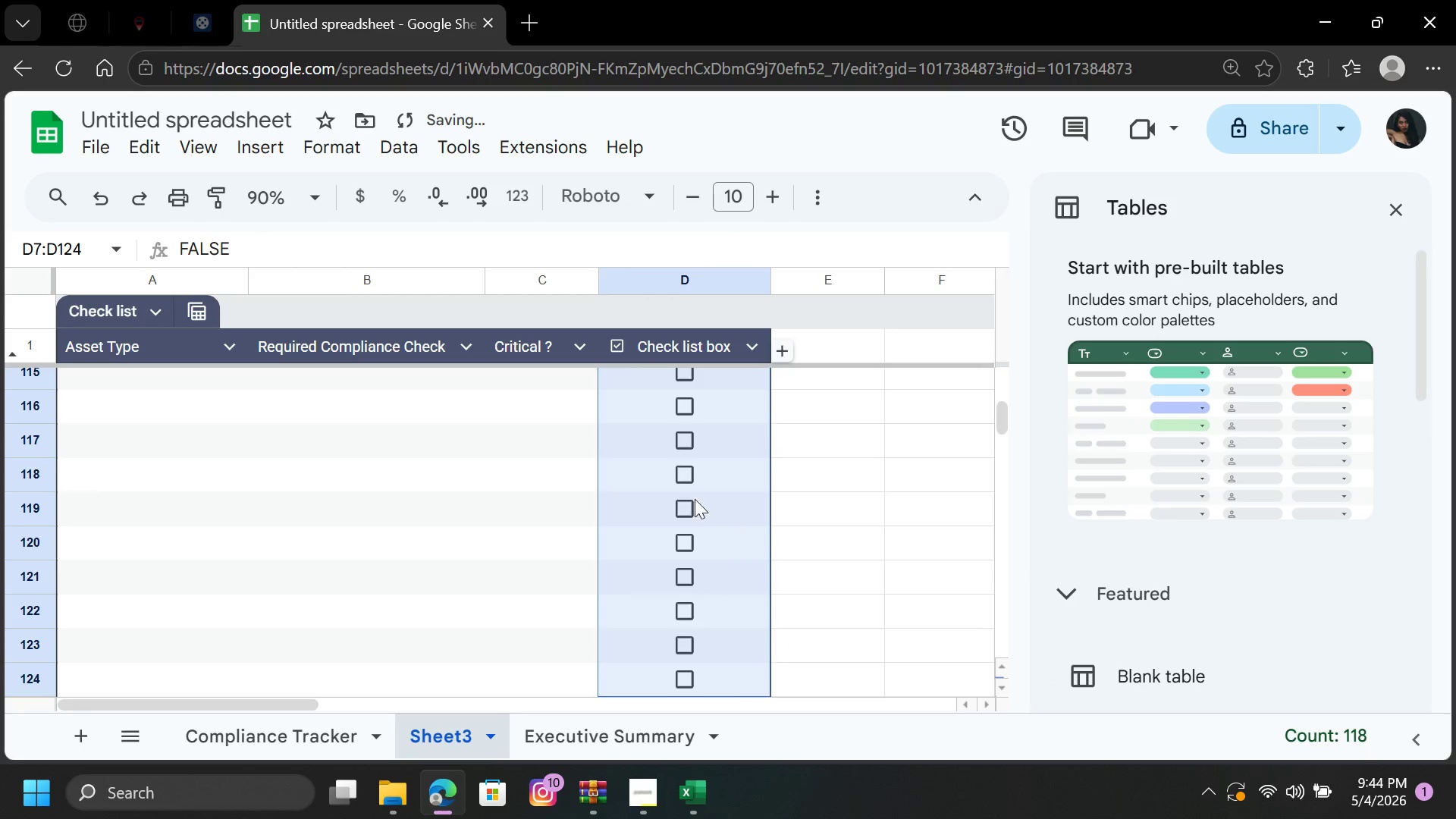 
left_click([690, 496])
 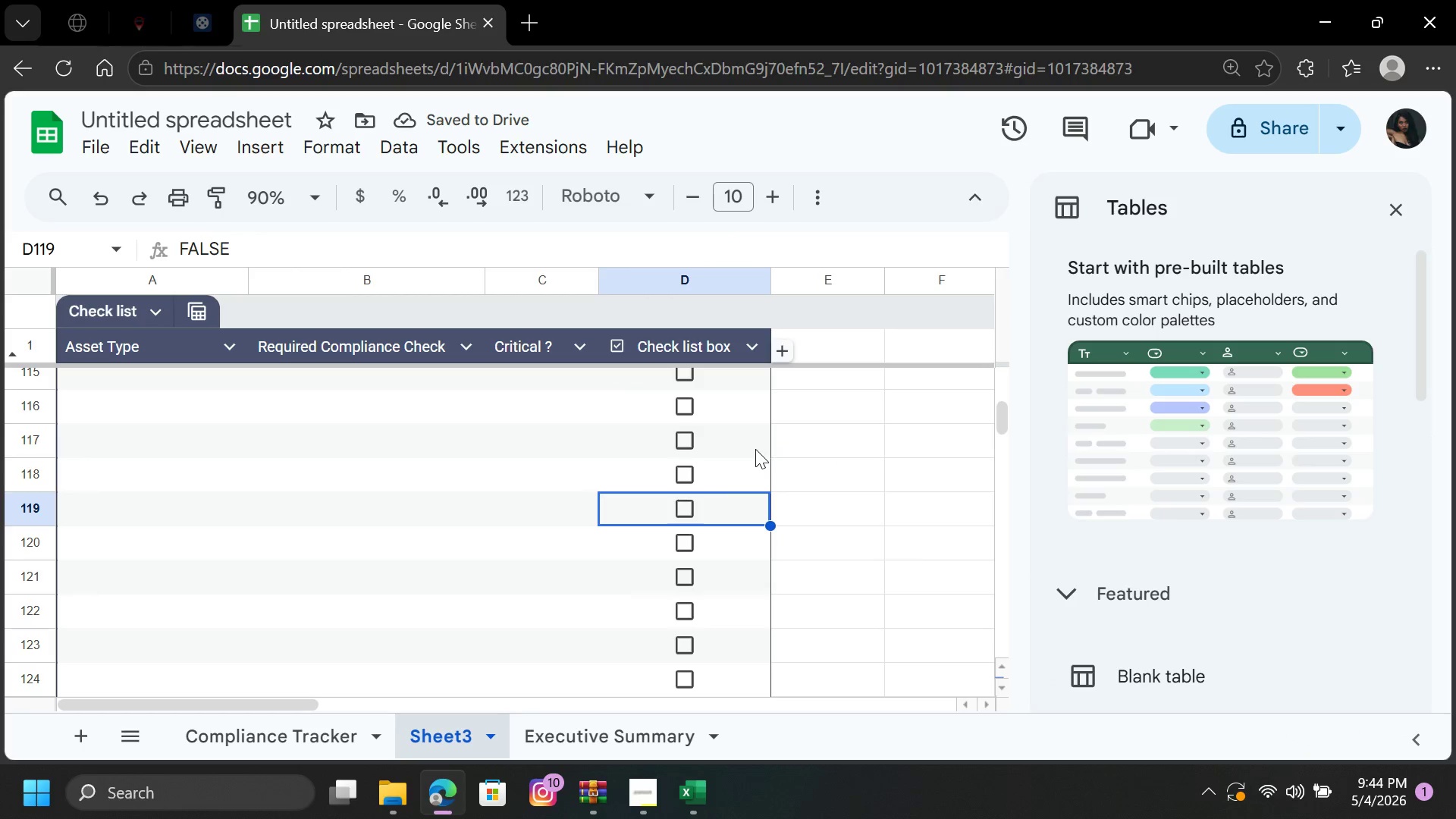 
key(Delete)
 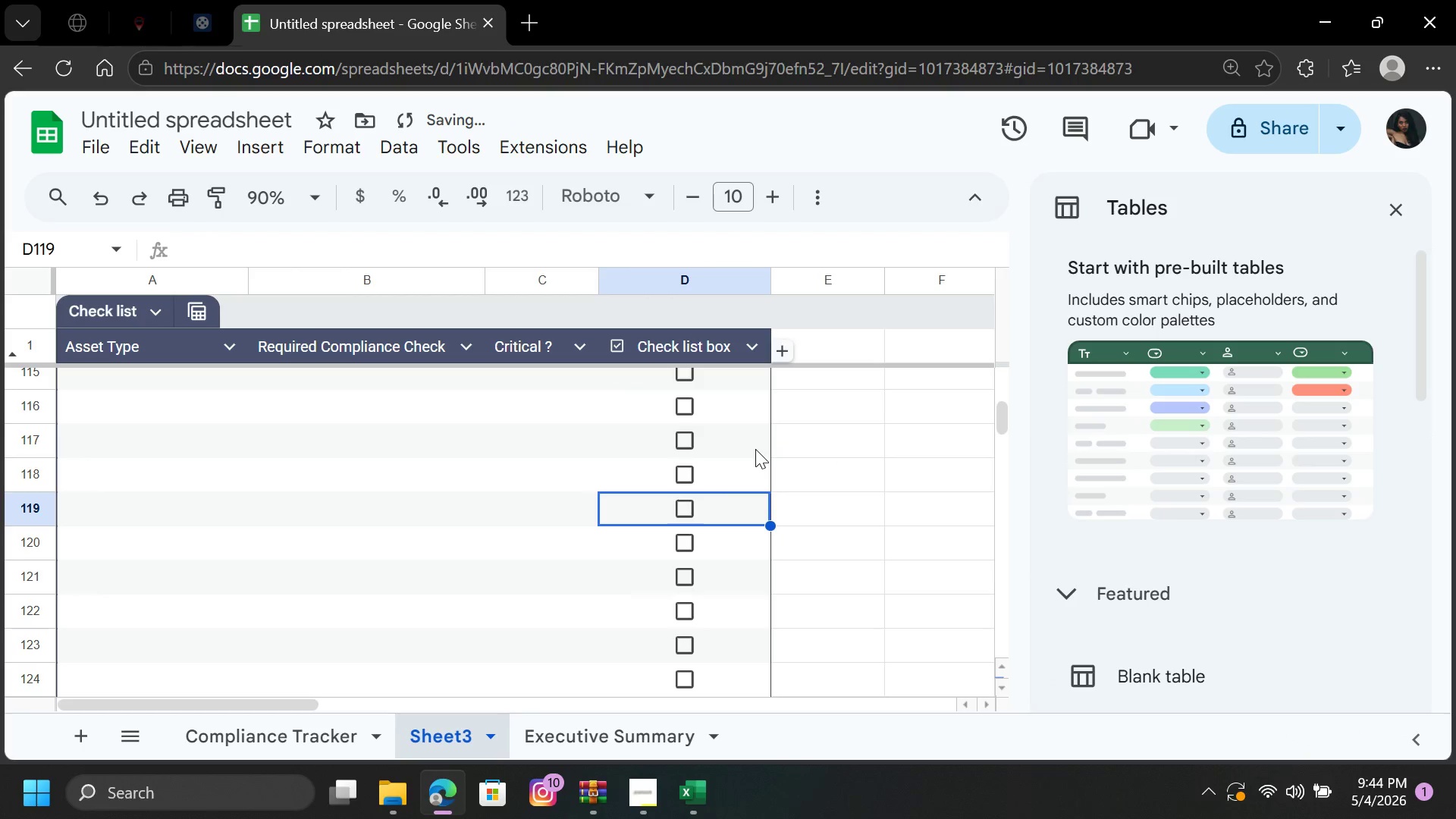 
key(Delete)
 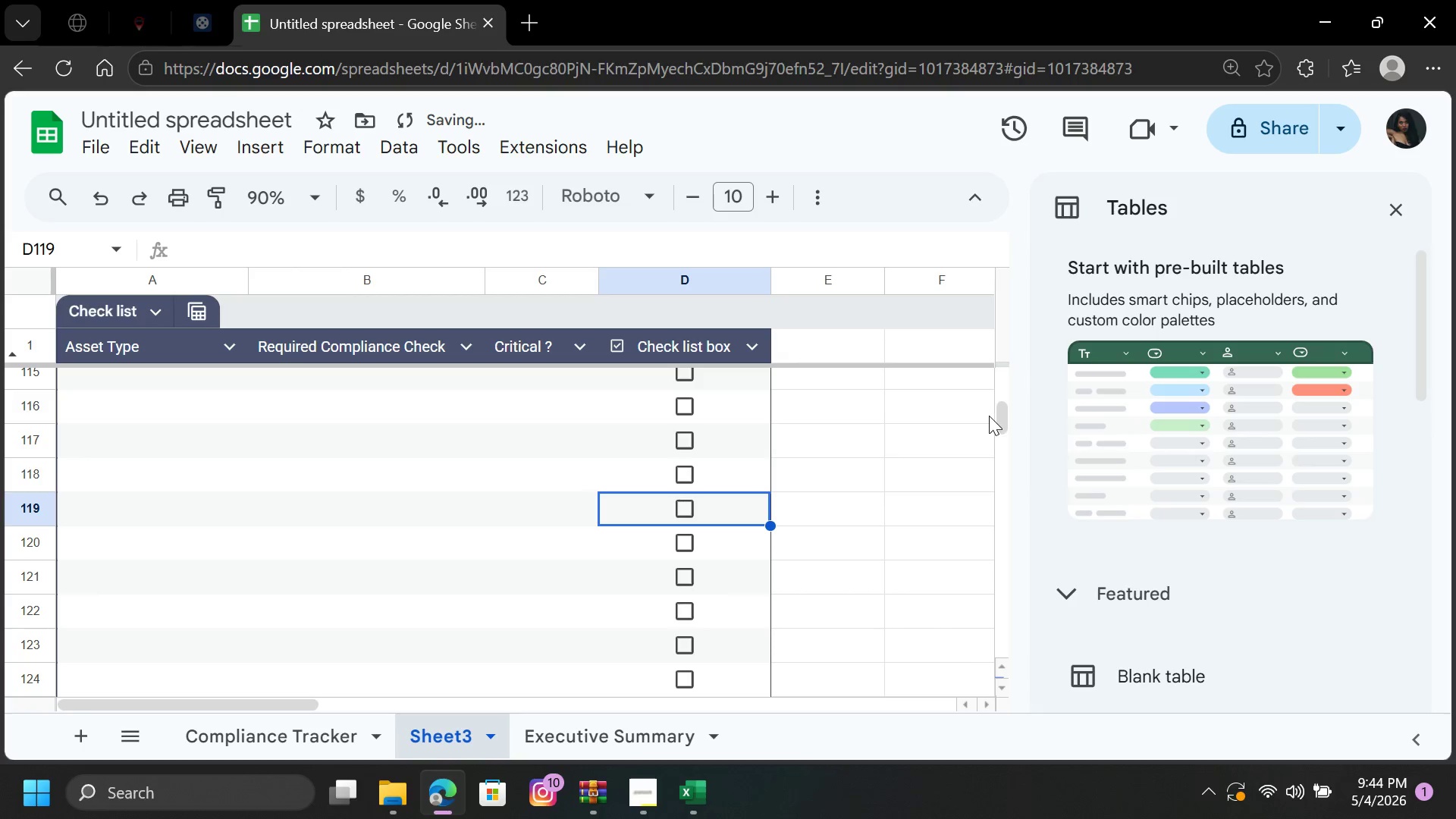 
left_click_drag(start_coordinate=[1002, 420], to_coordinate=[993, 323])
 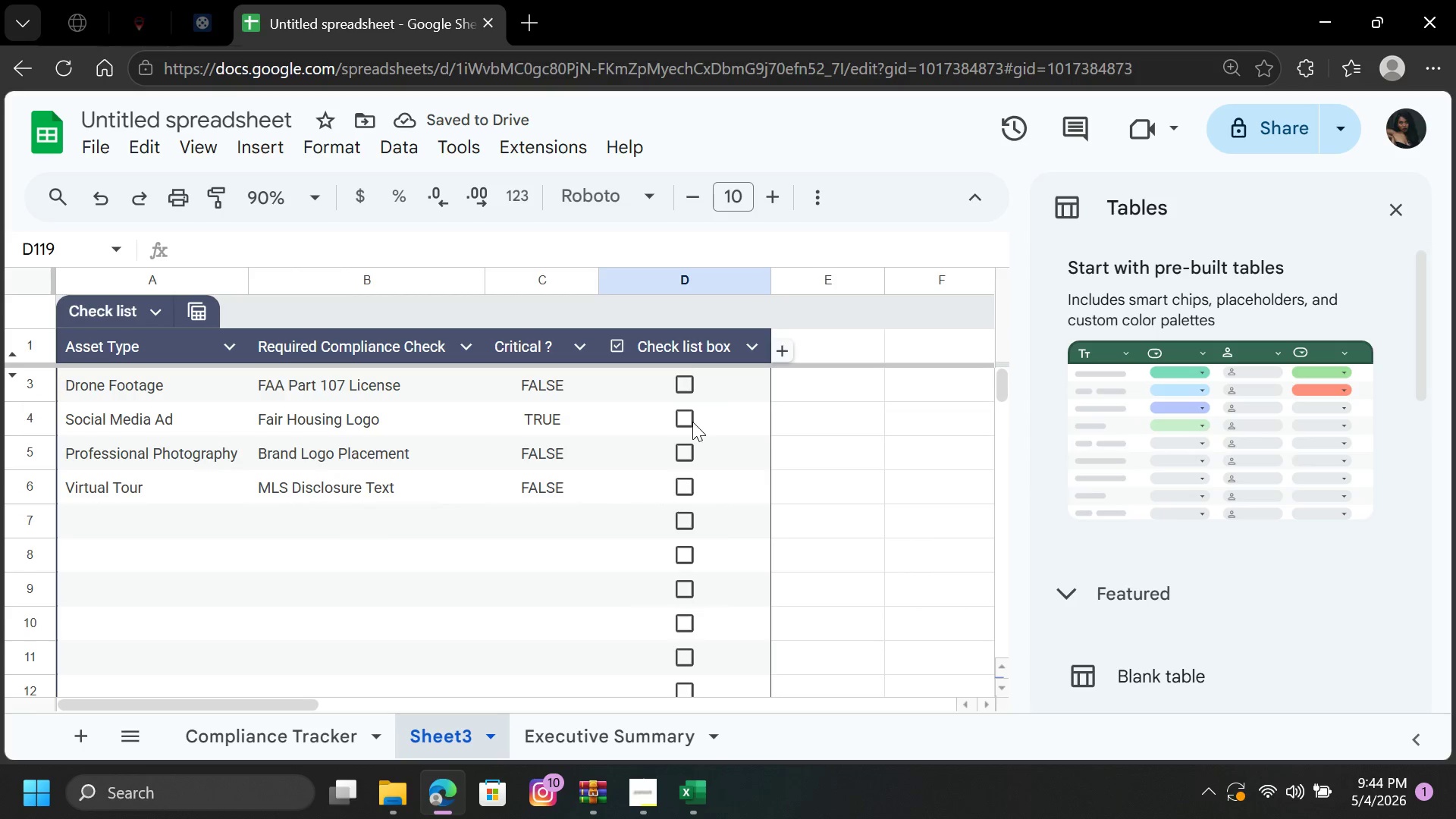 
left_click([683, 416])
 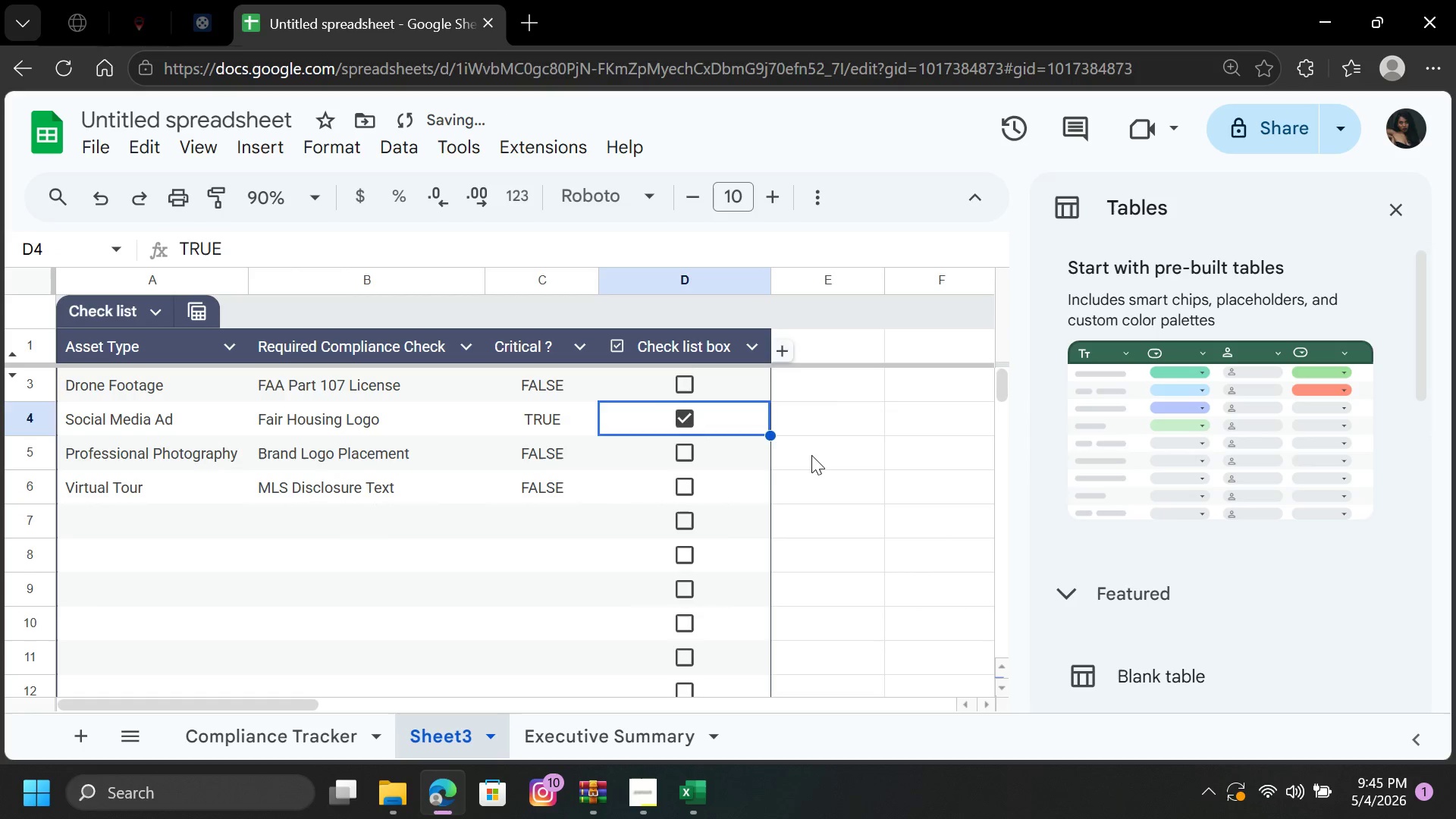 
left_click([811, 456])
 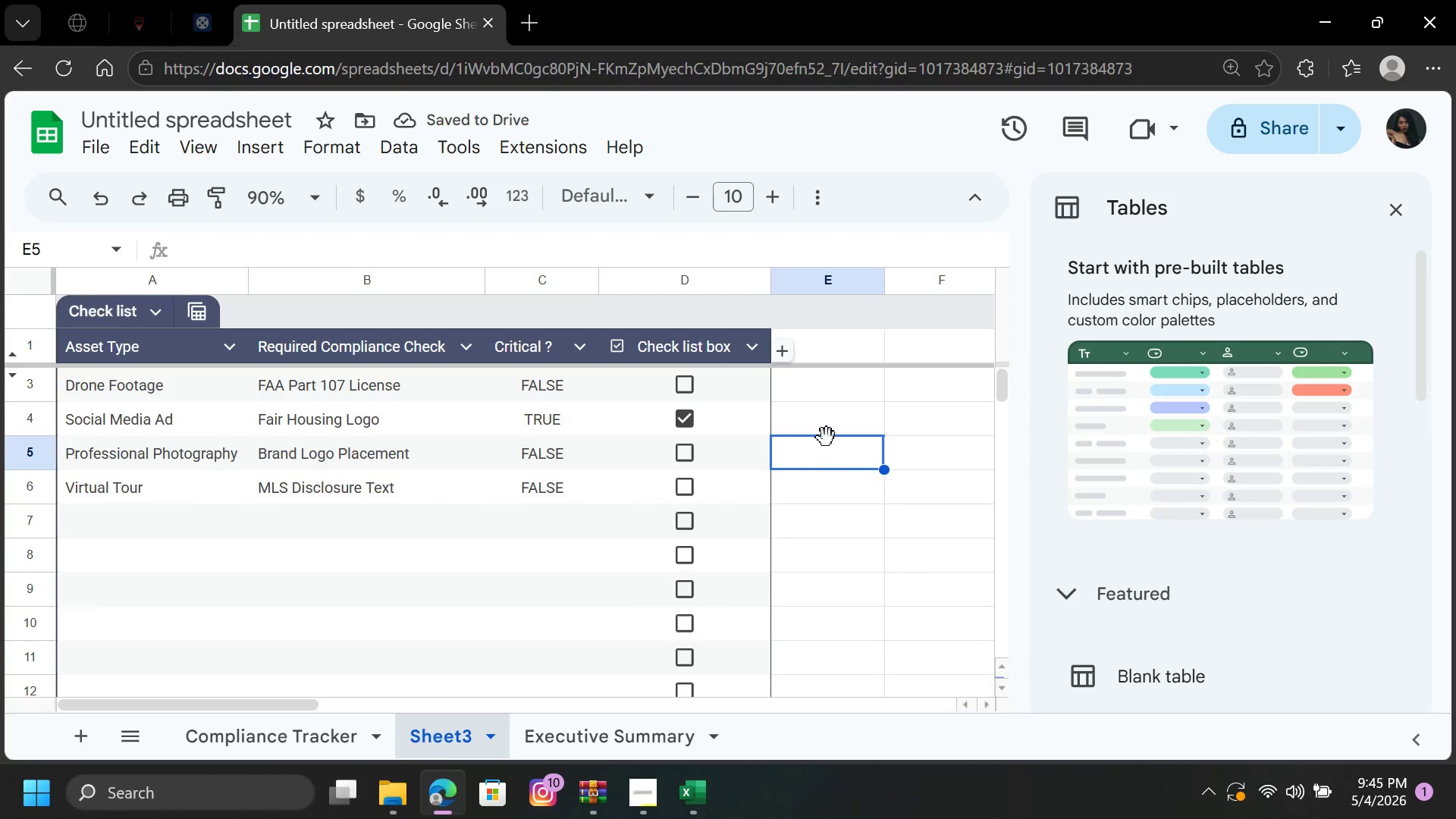 
wait(5.73)
 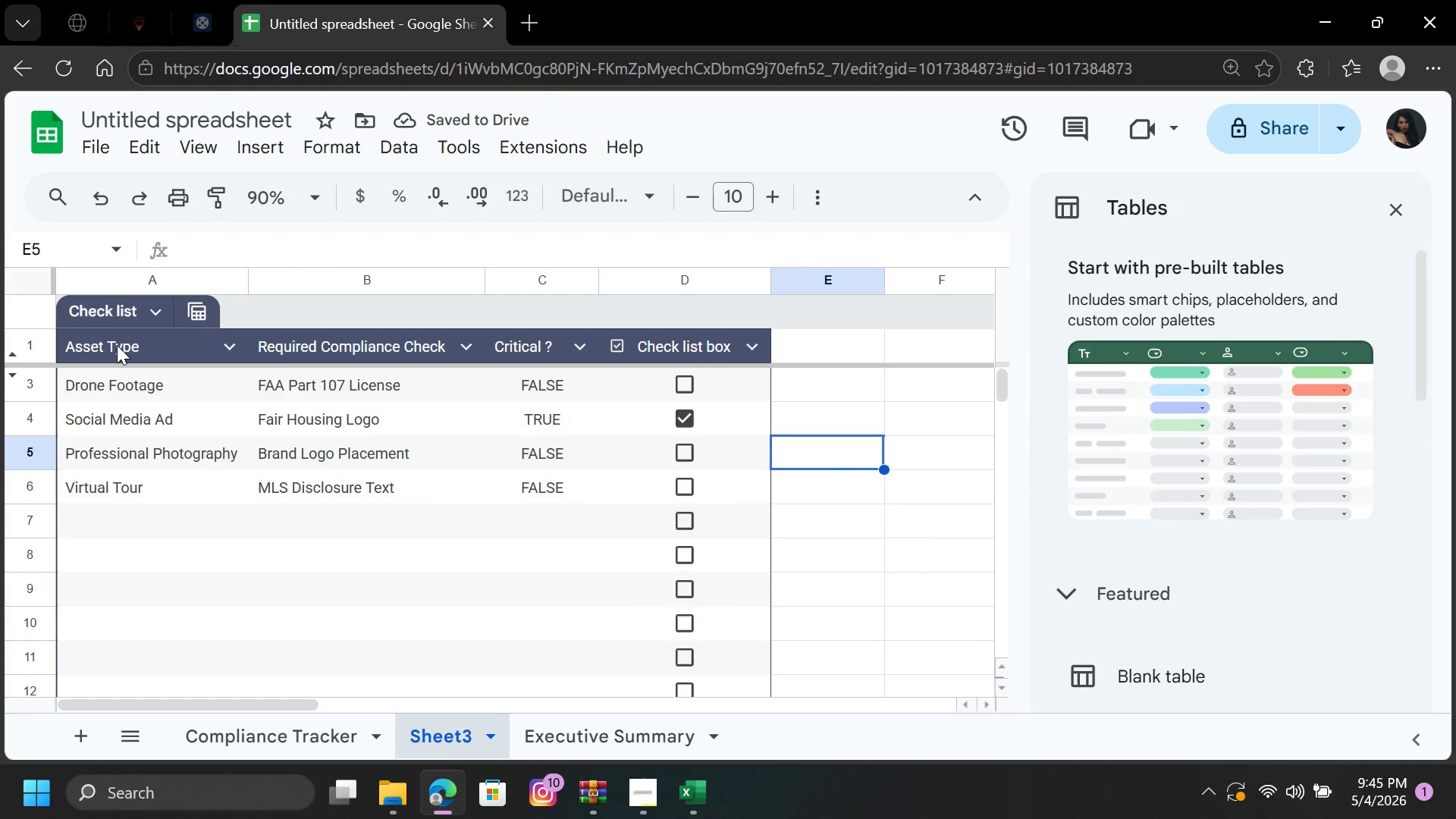 
left_click_drag(start_coordinate=[1003, 386], to_coordinate=[990, 693])
 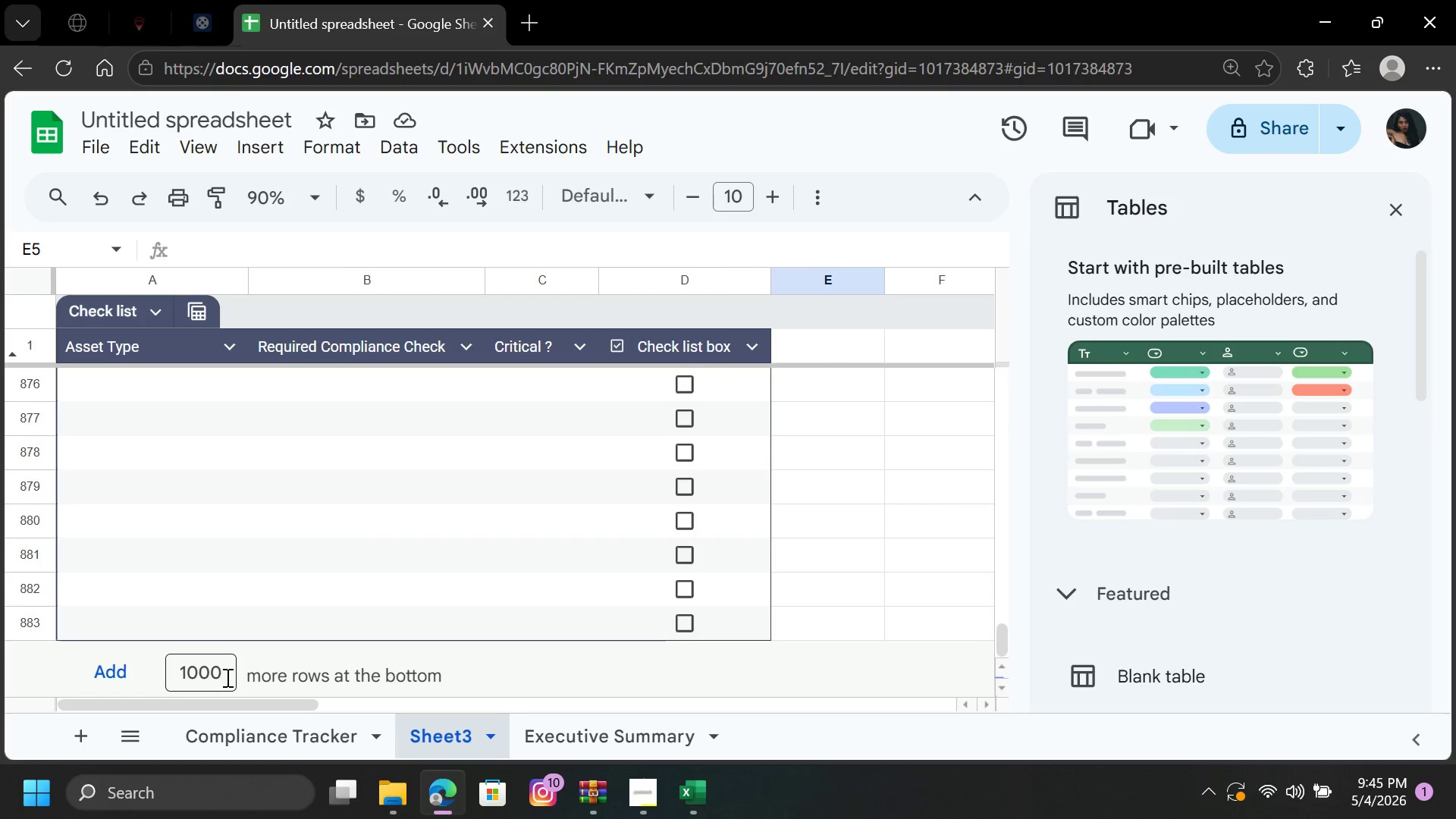 
left_click([228, 676])
 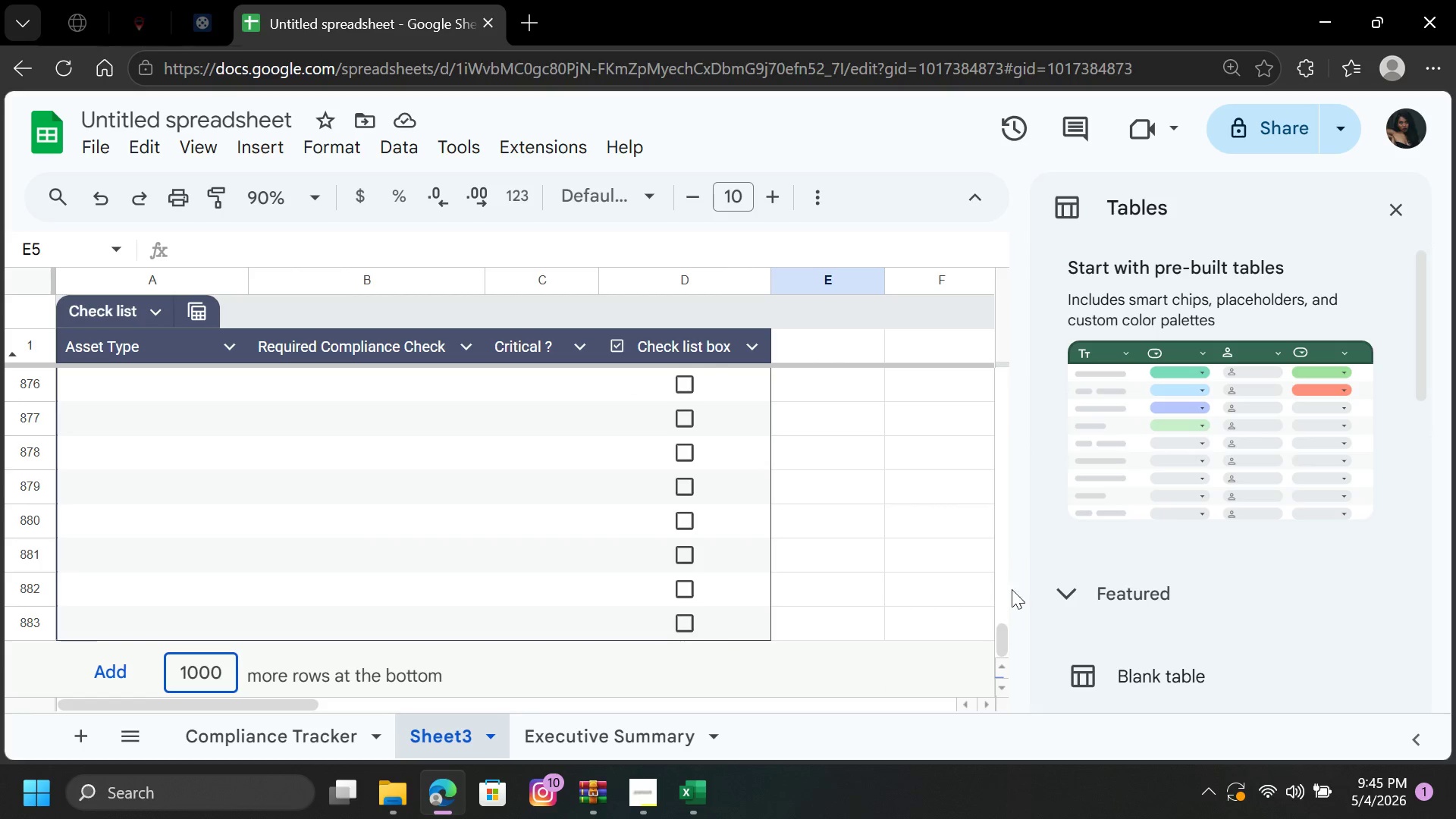 
left_click_drag(start_coordinate=[999, 637], to_coordinate=[944, 212])
 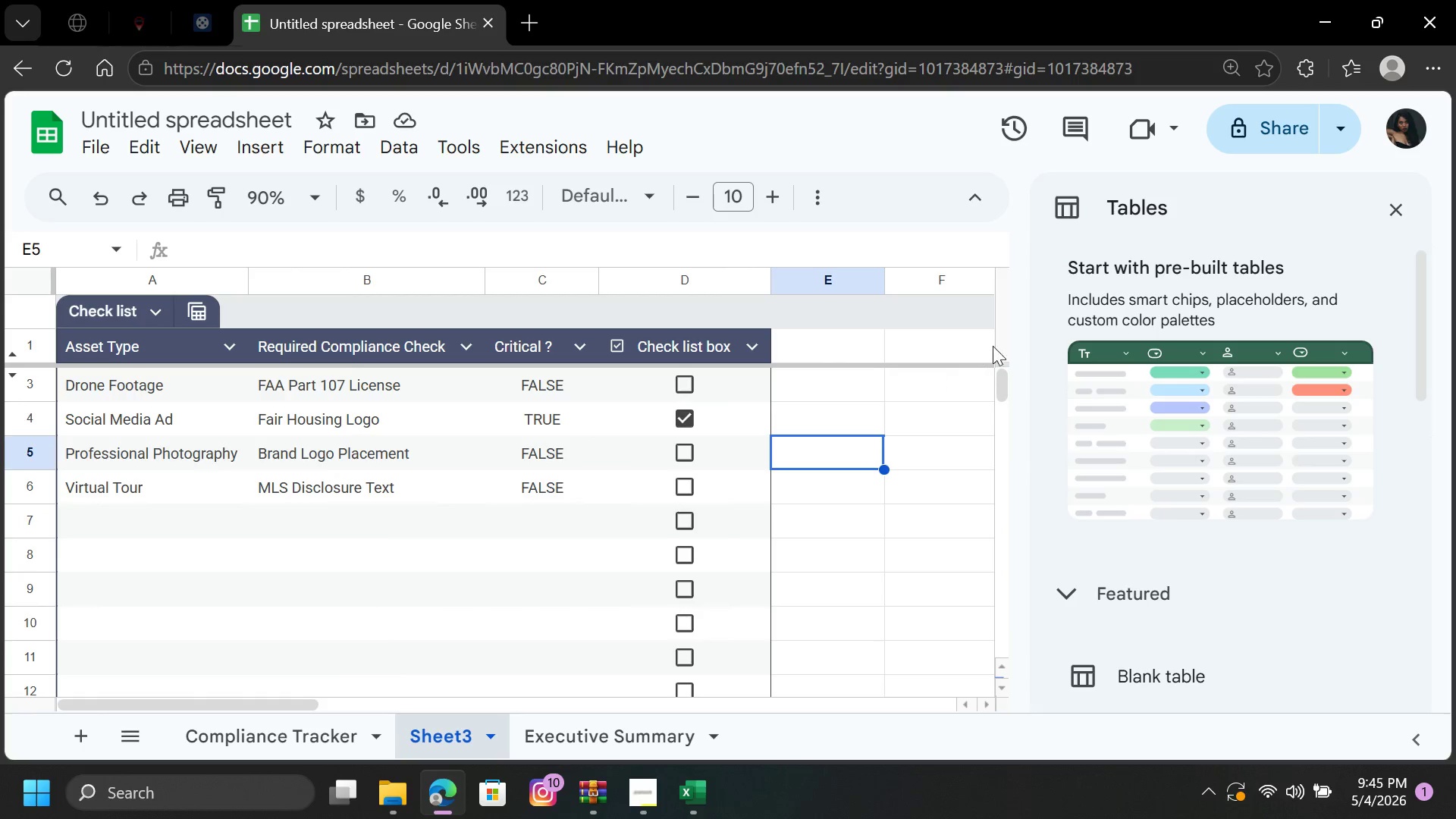 
left_click_drag(start_coordinate=[1006, 381], to_coordinate=[976, 745])
 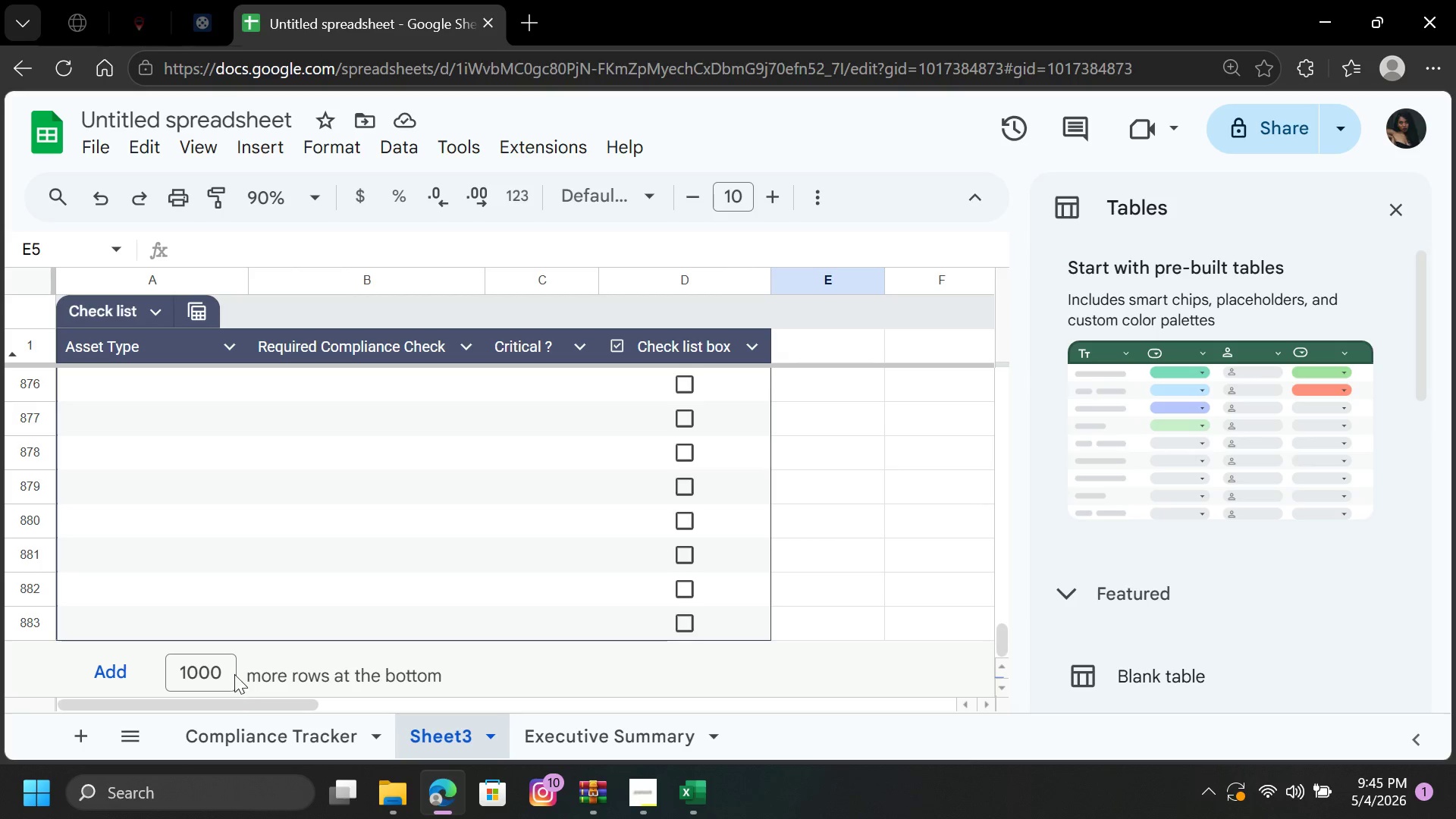 
left_click([225, 669])
 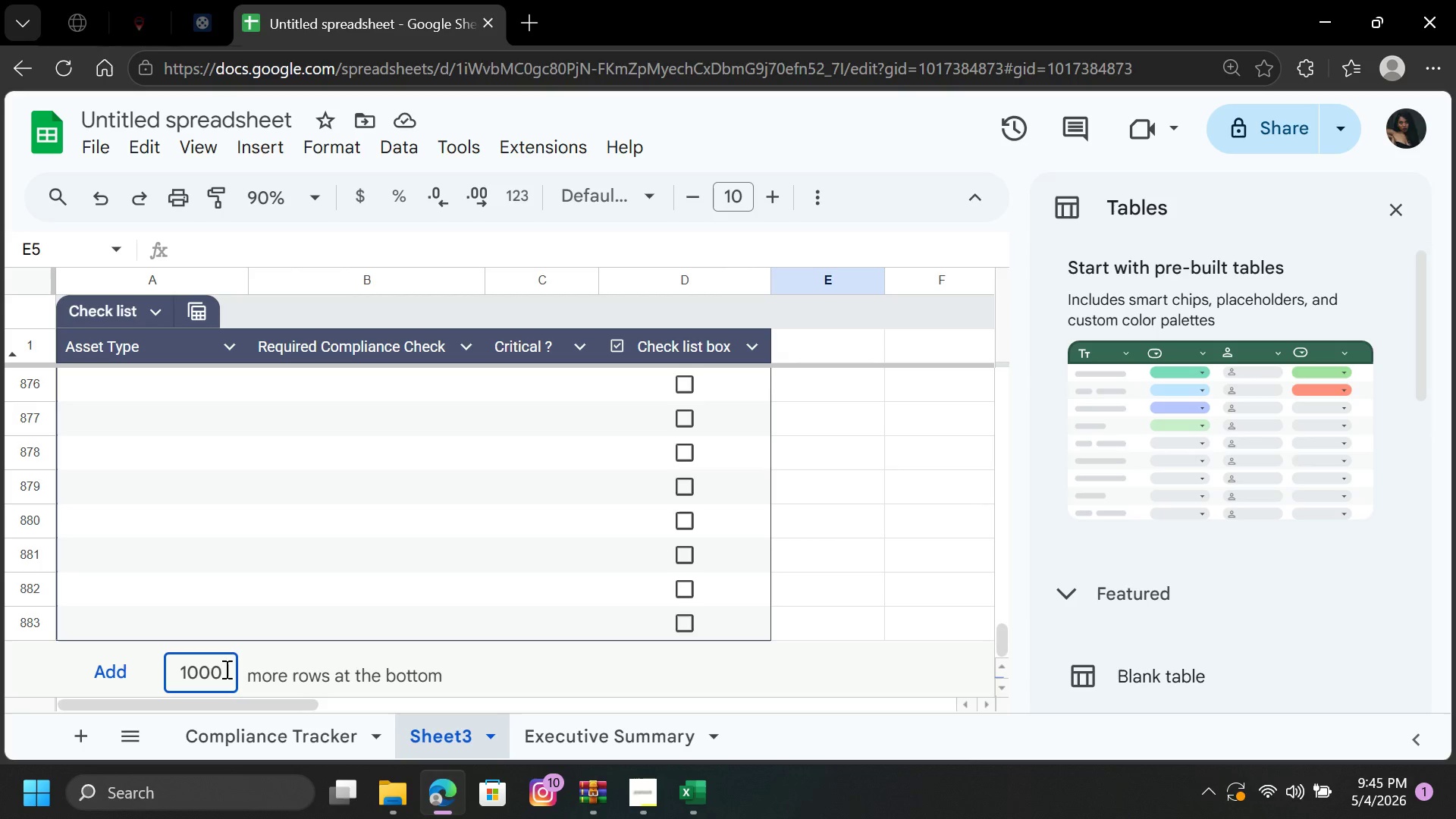 
key(Backspace)
 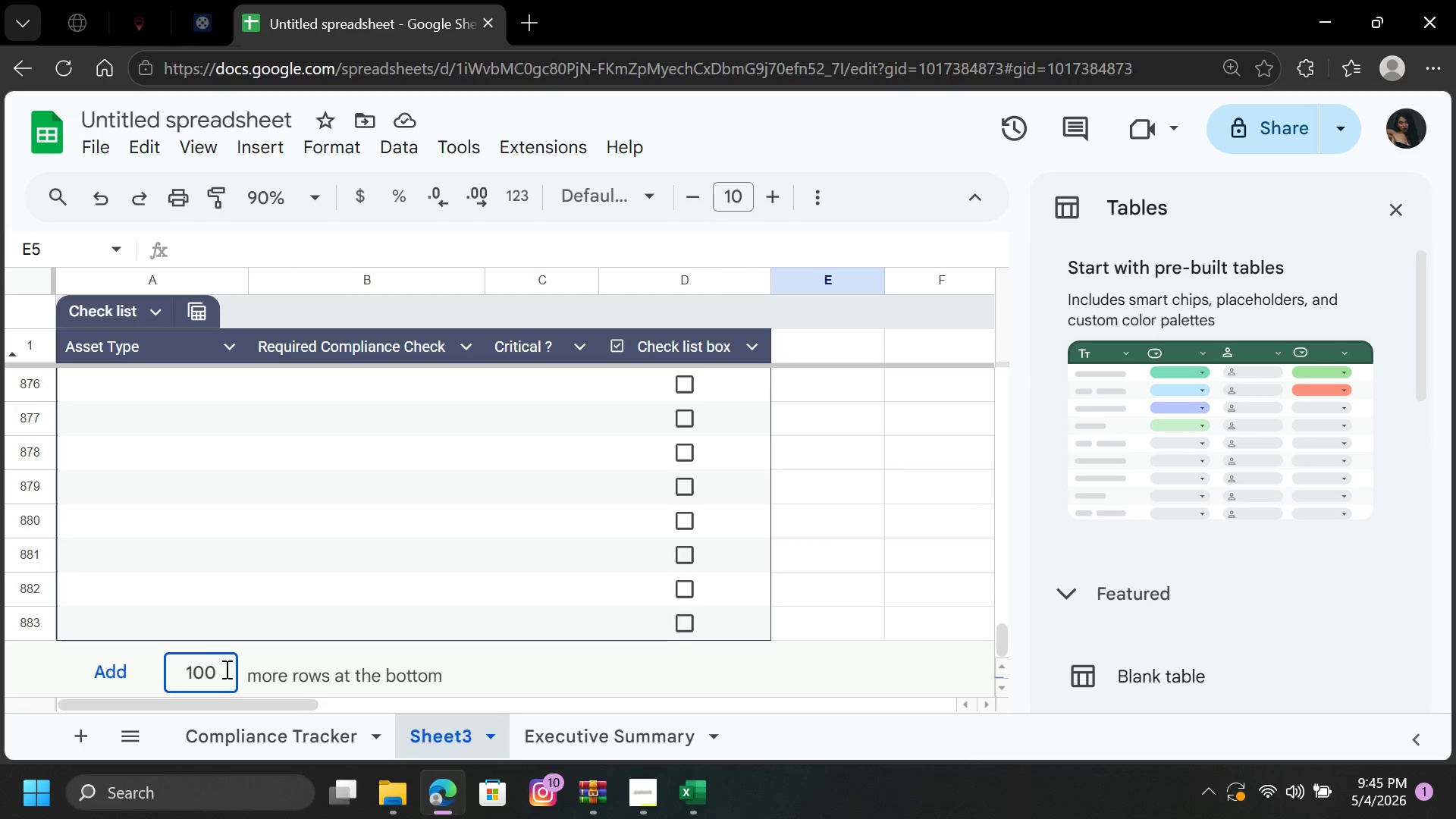 
key(Backspace)
 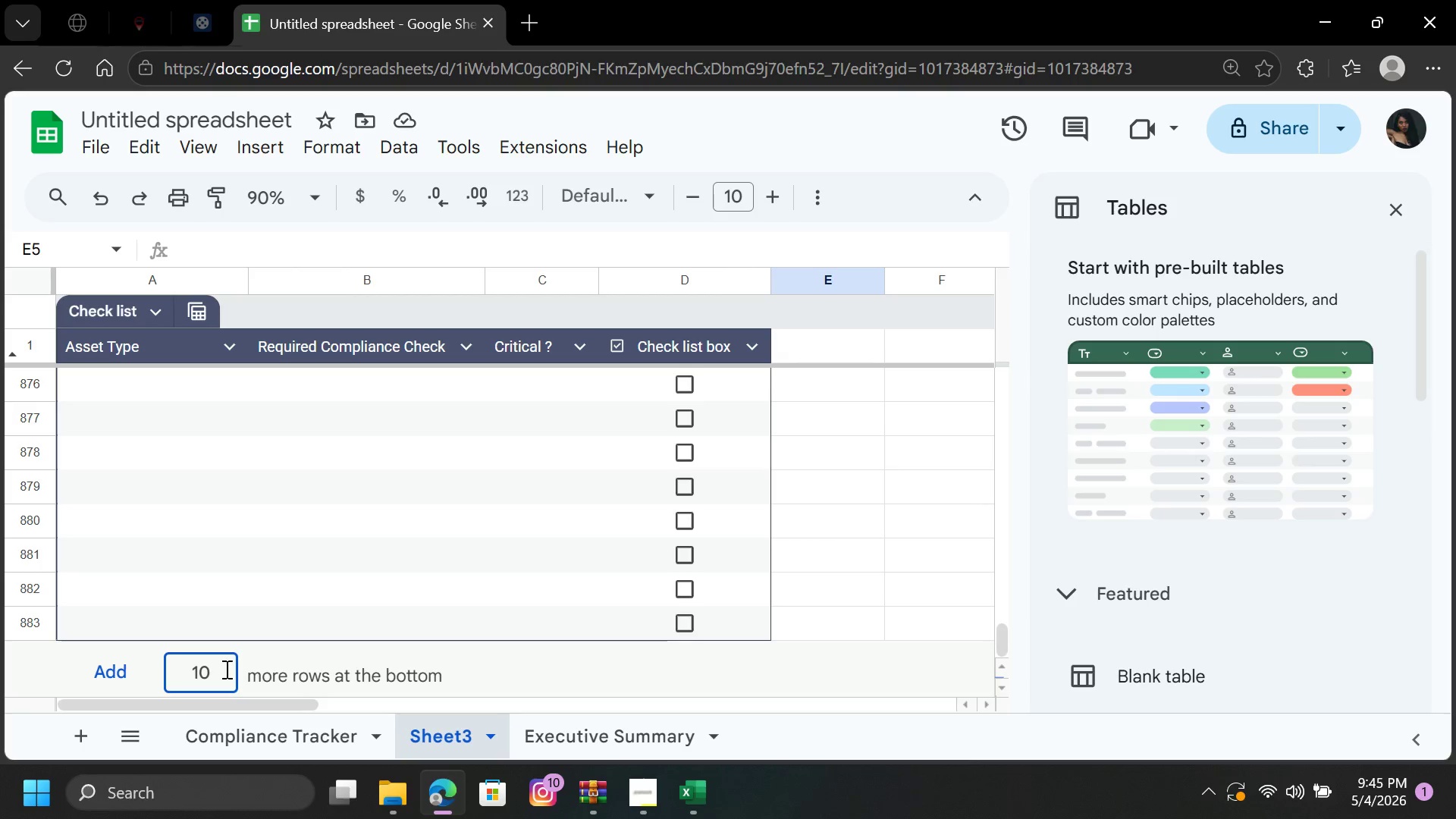 
key(Backspace)
 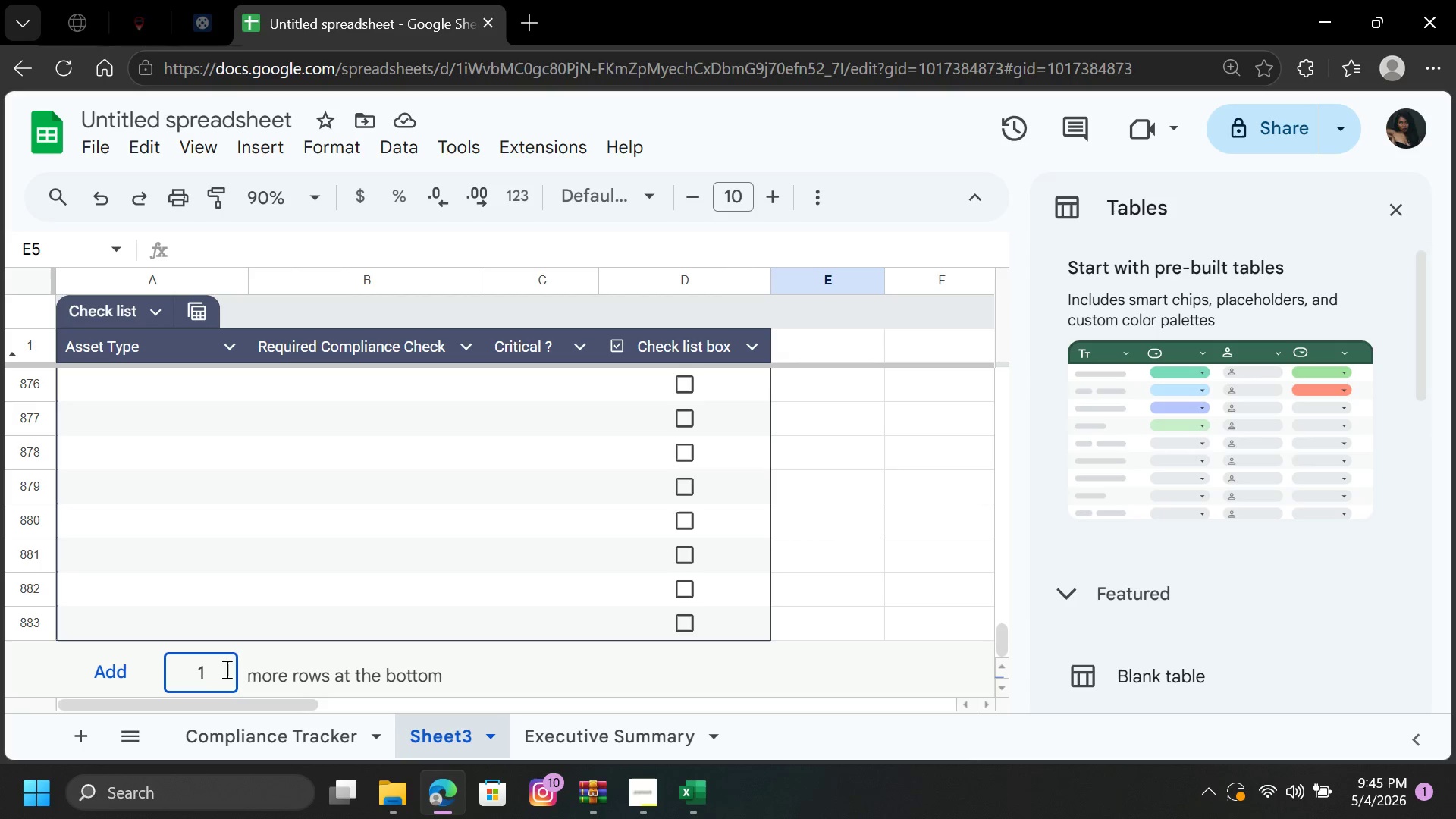 
key(Backspace)
 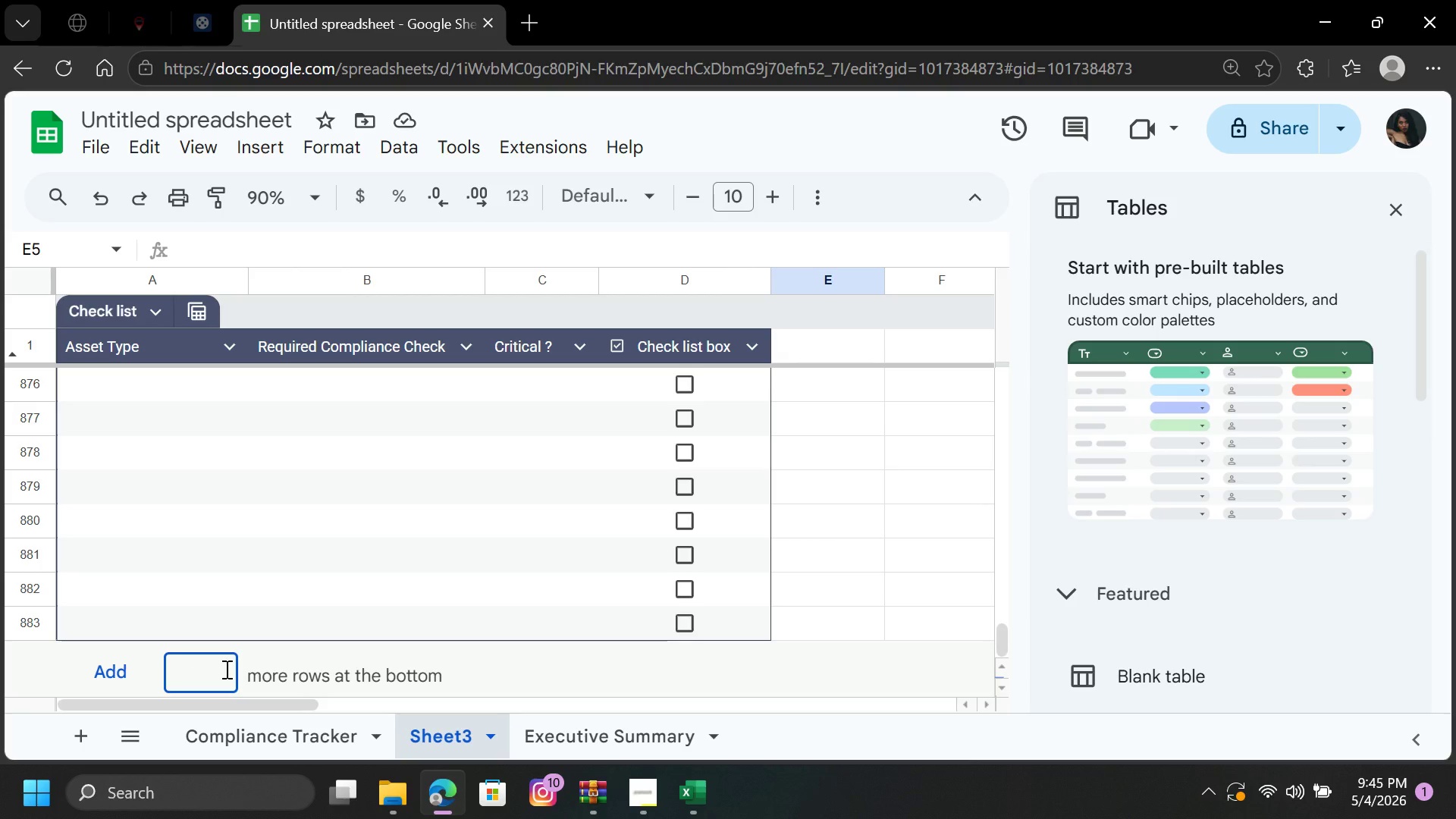 
key(7)
 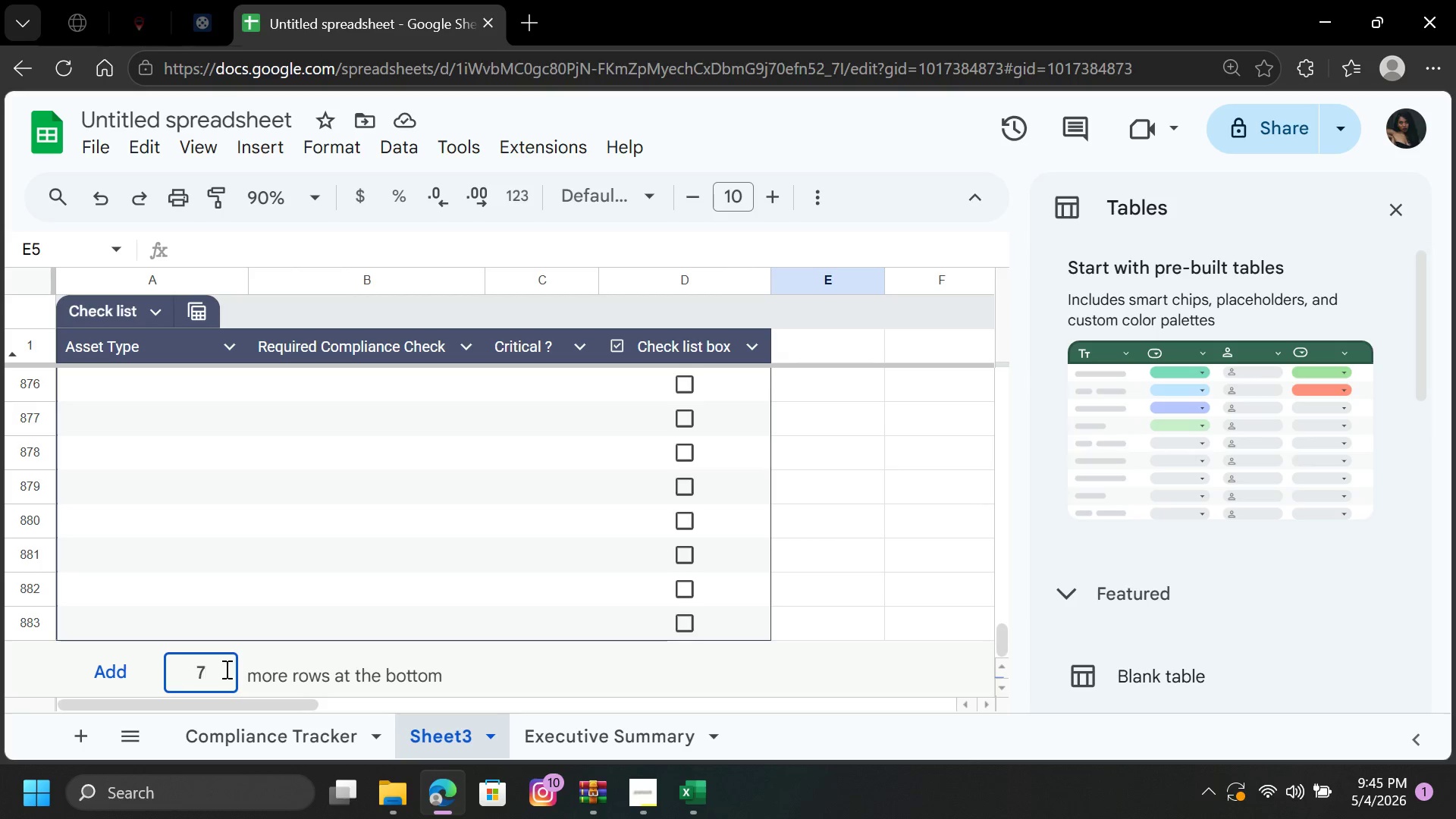 
key(Enter)
 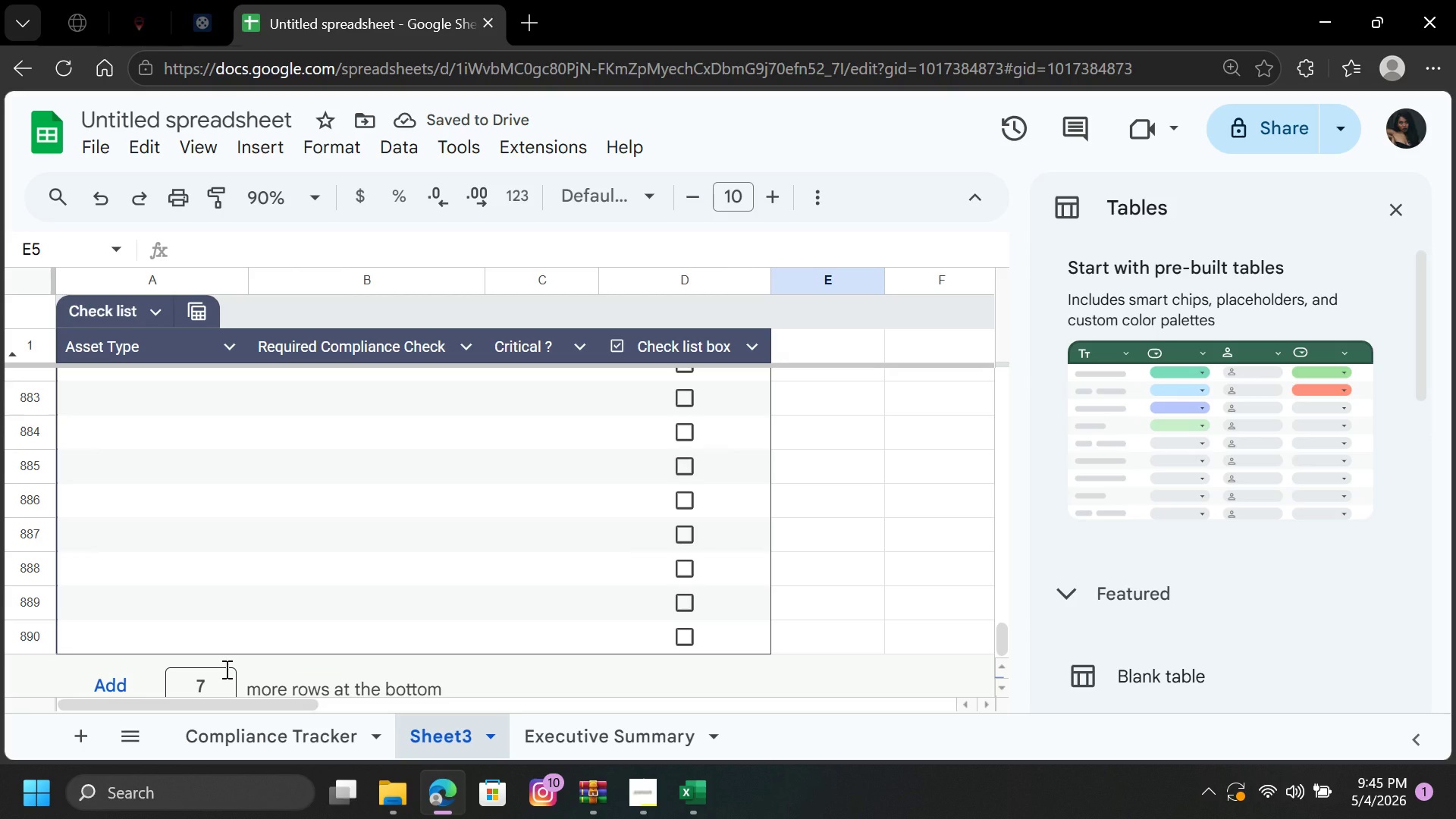 
key(Backspace)
 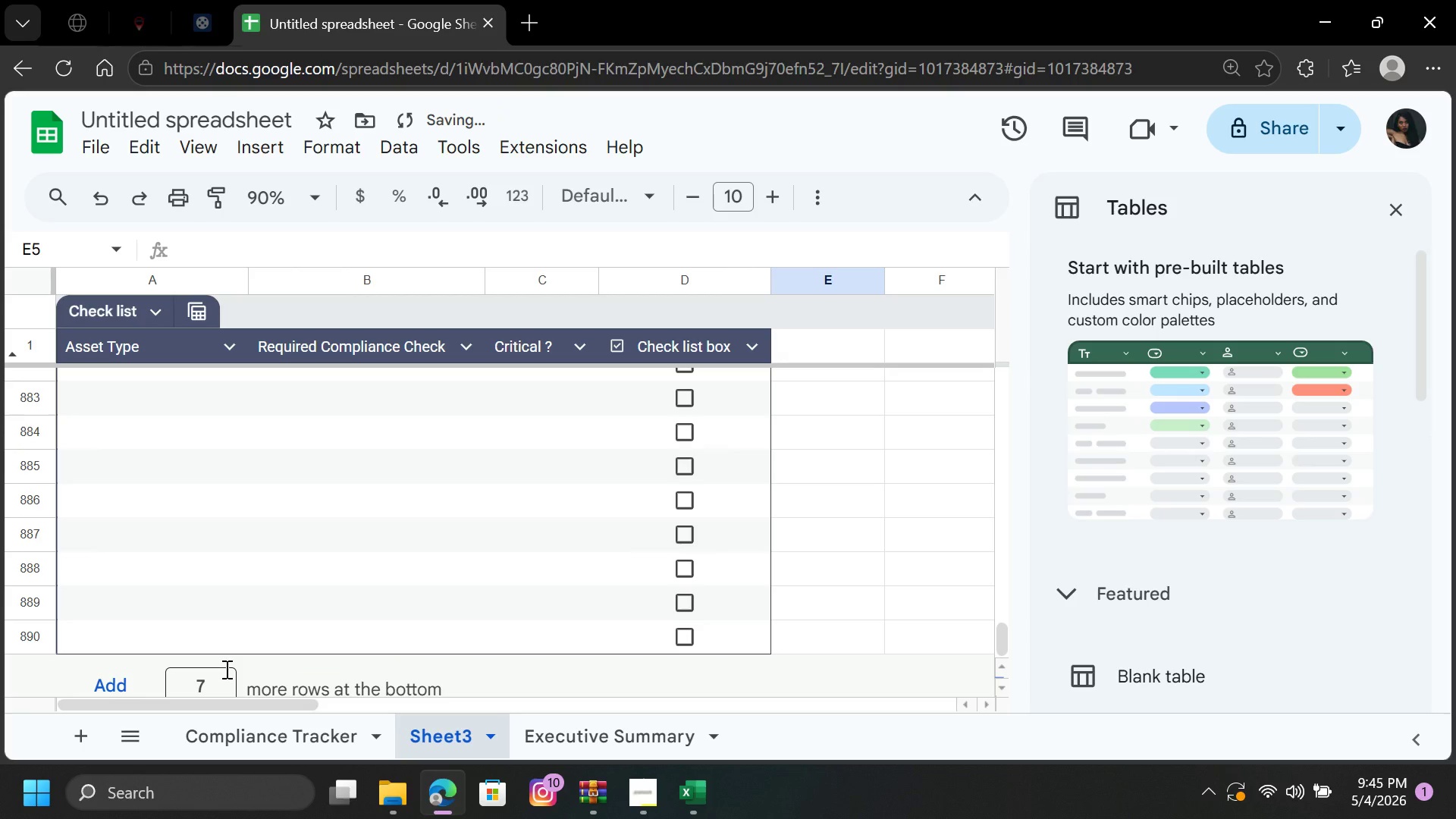 
key(Backspace)
 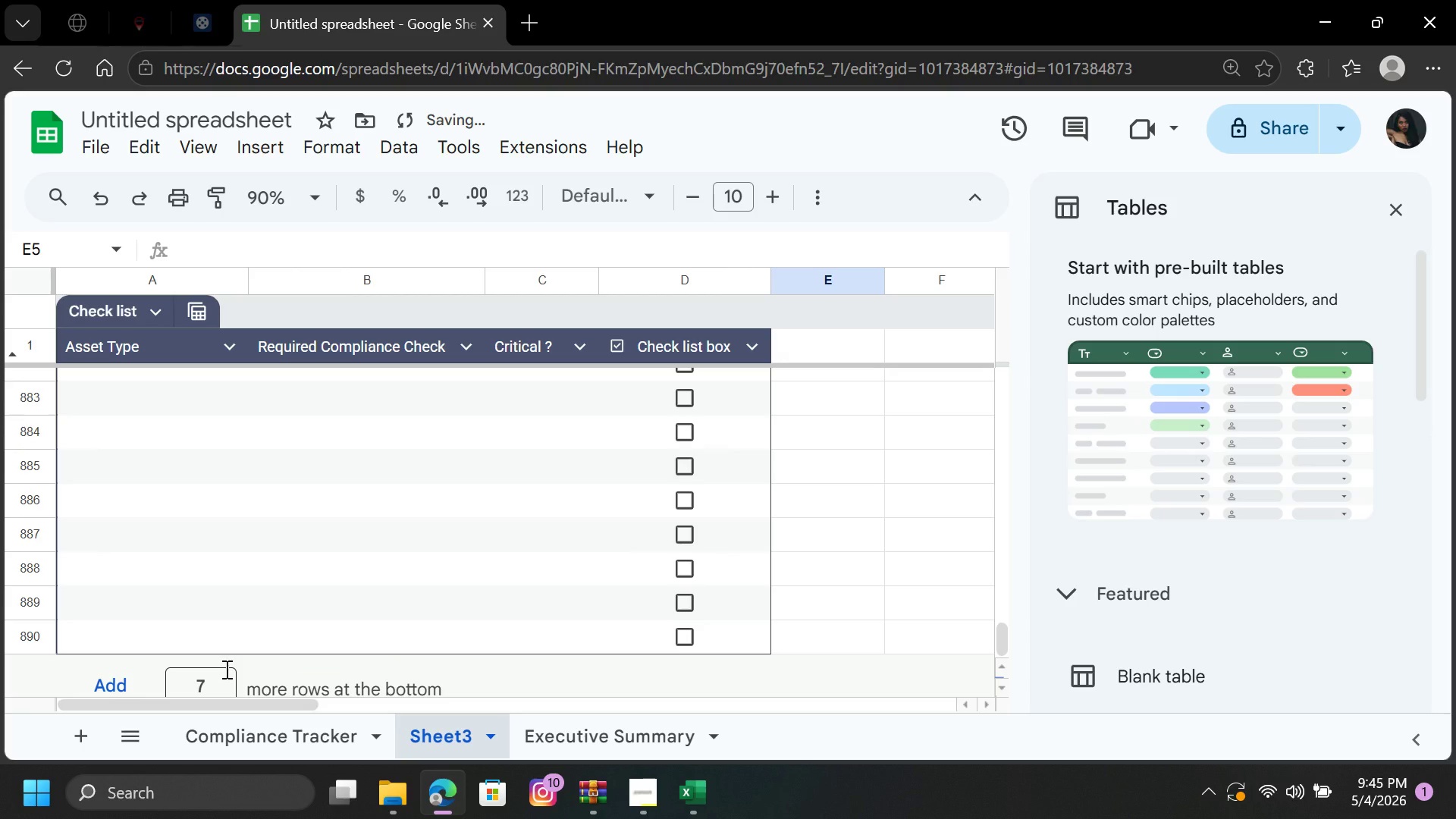 
left_click([225, 669])
 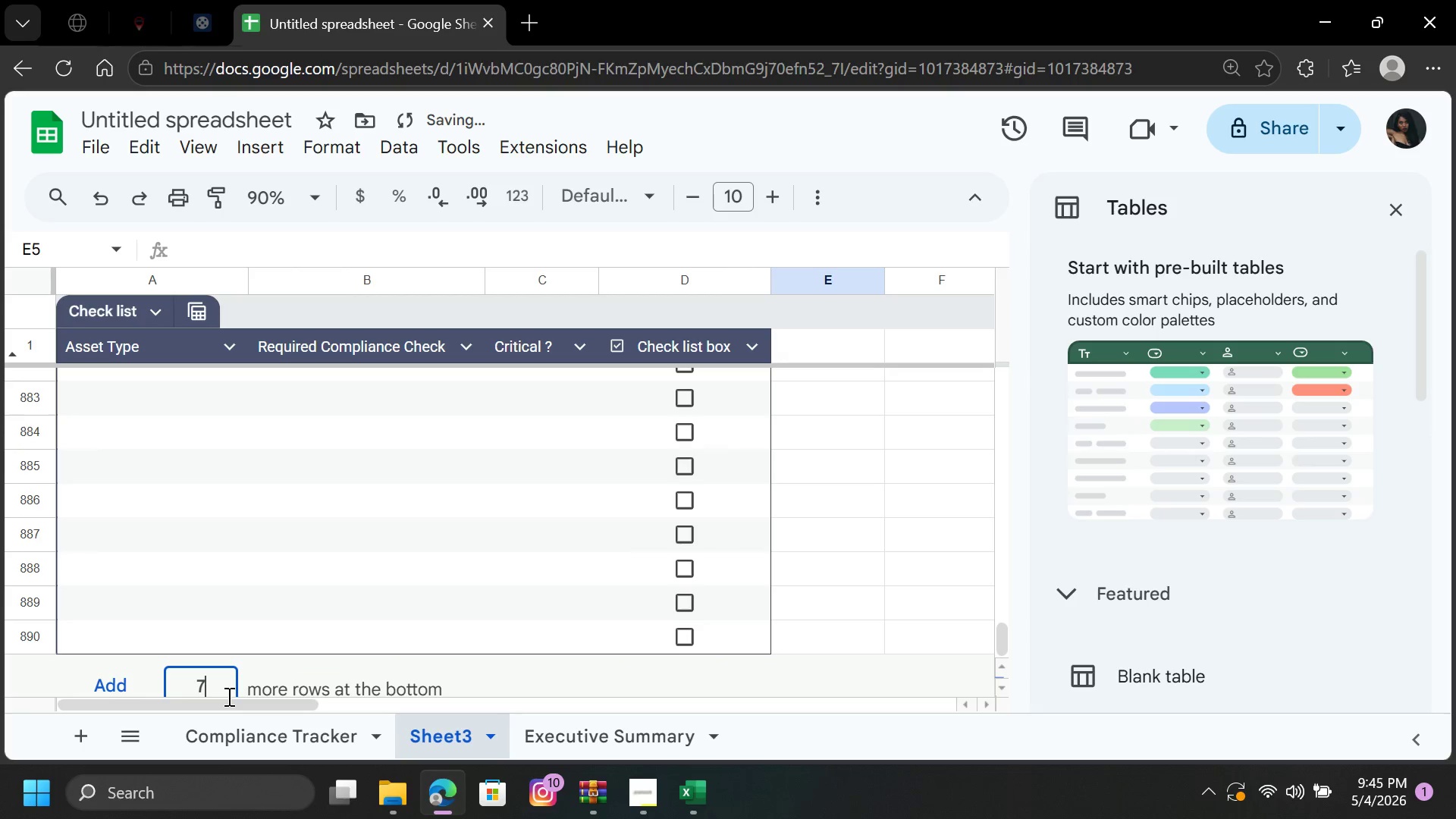 
key(Backspace)
 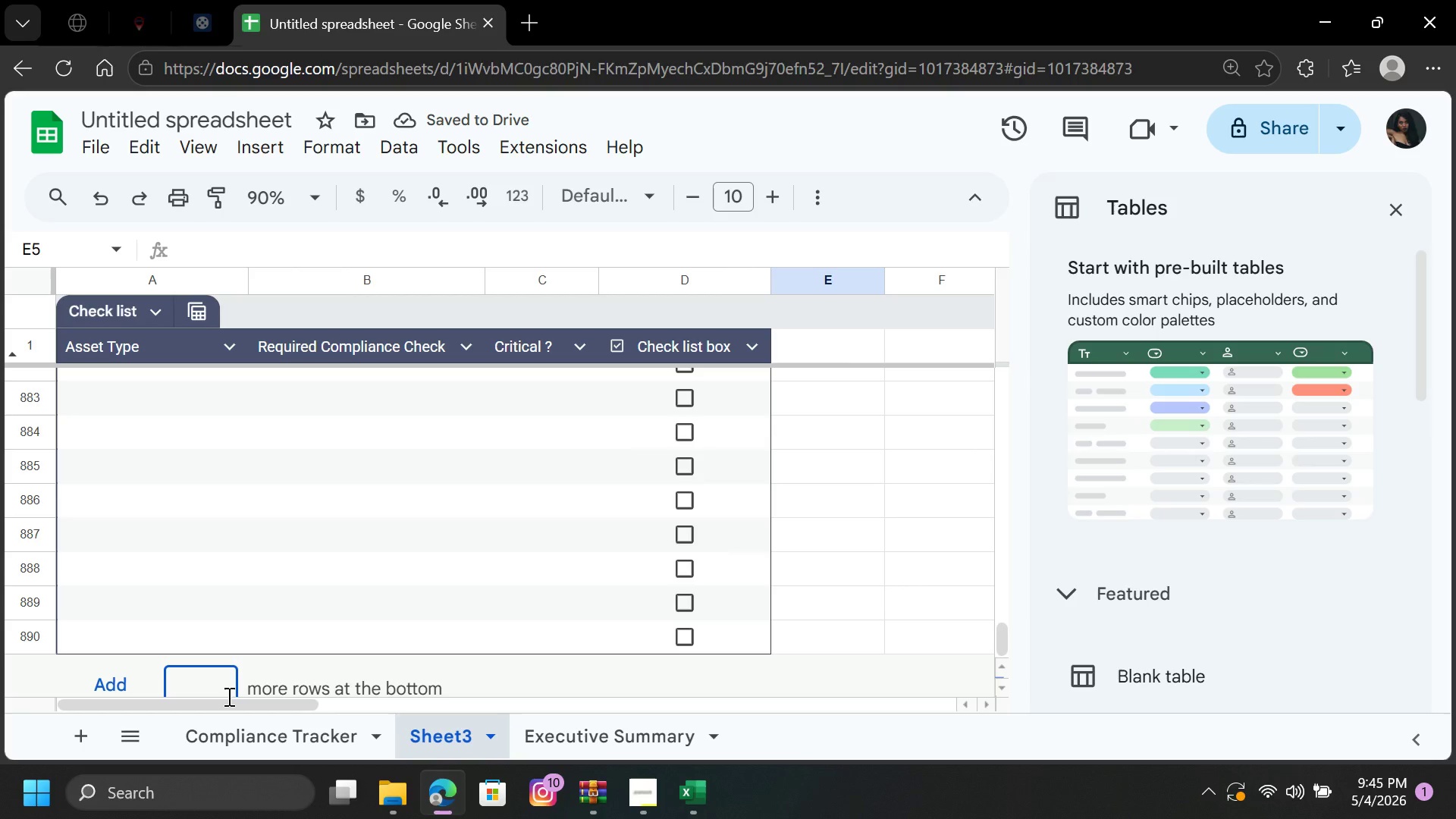 
key(Backspace)
 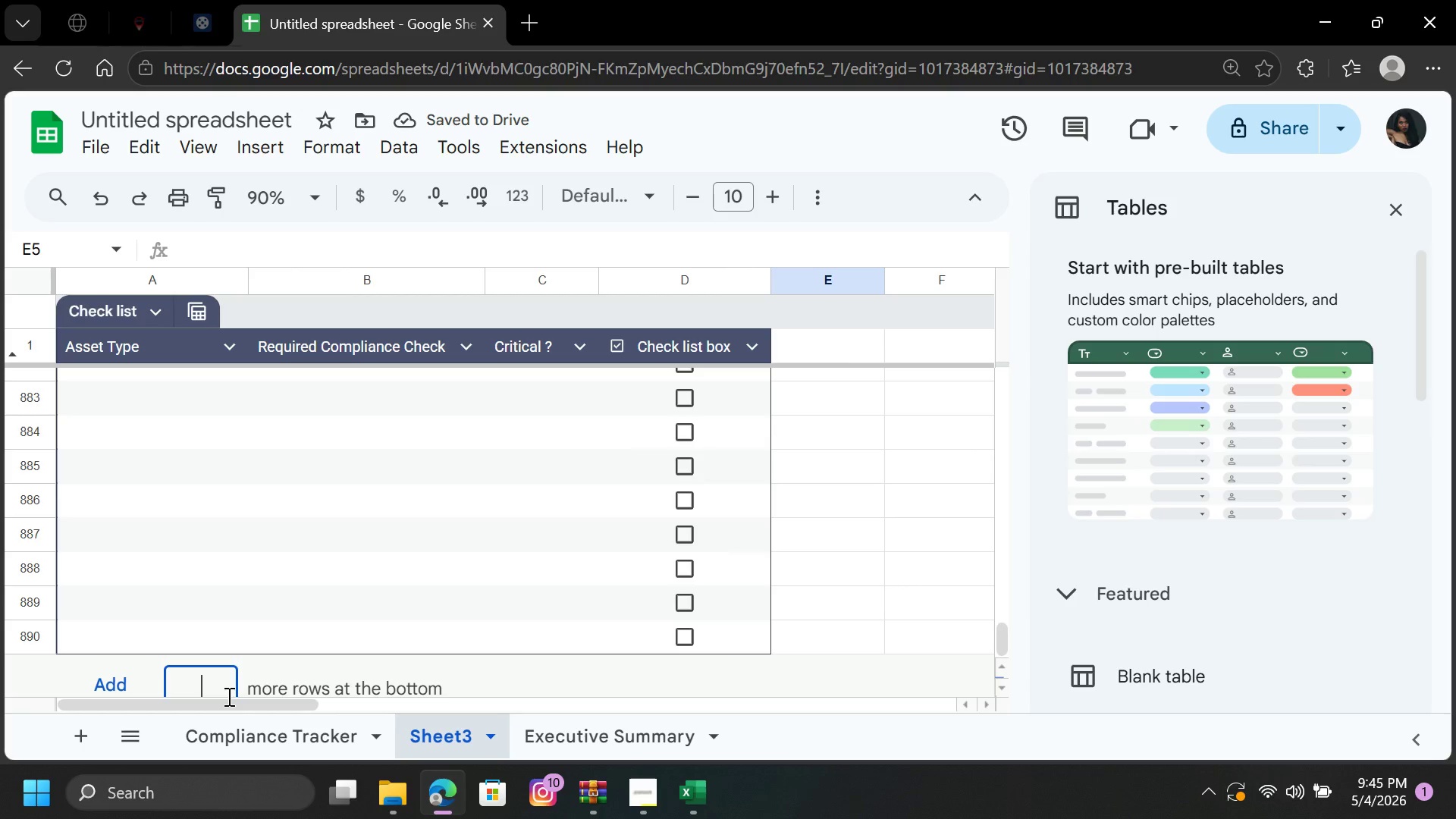 
key(Backspace)
 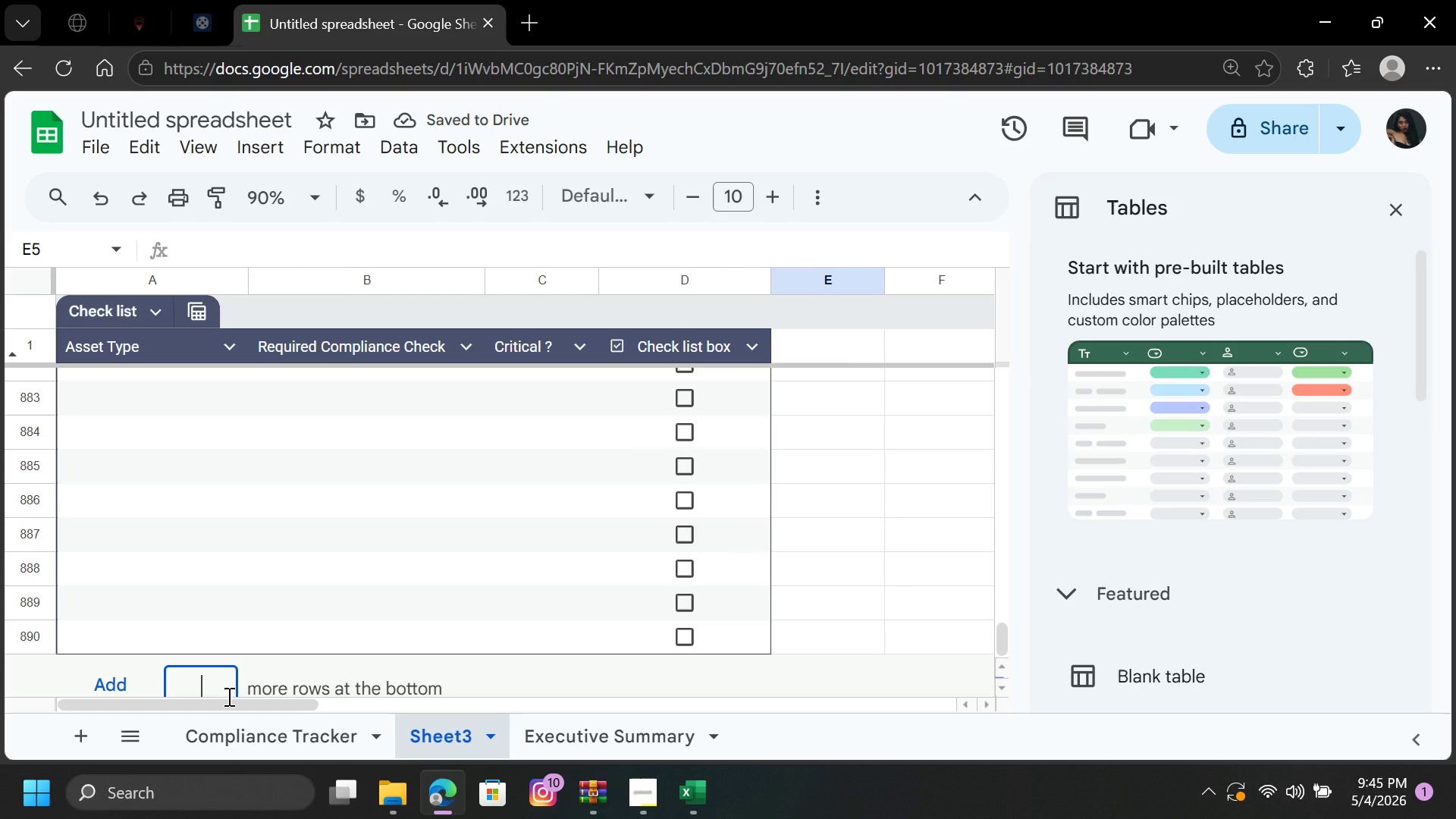 
key(Backspace)
 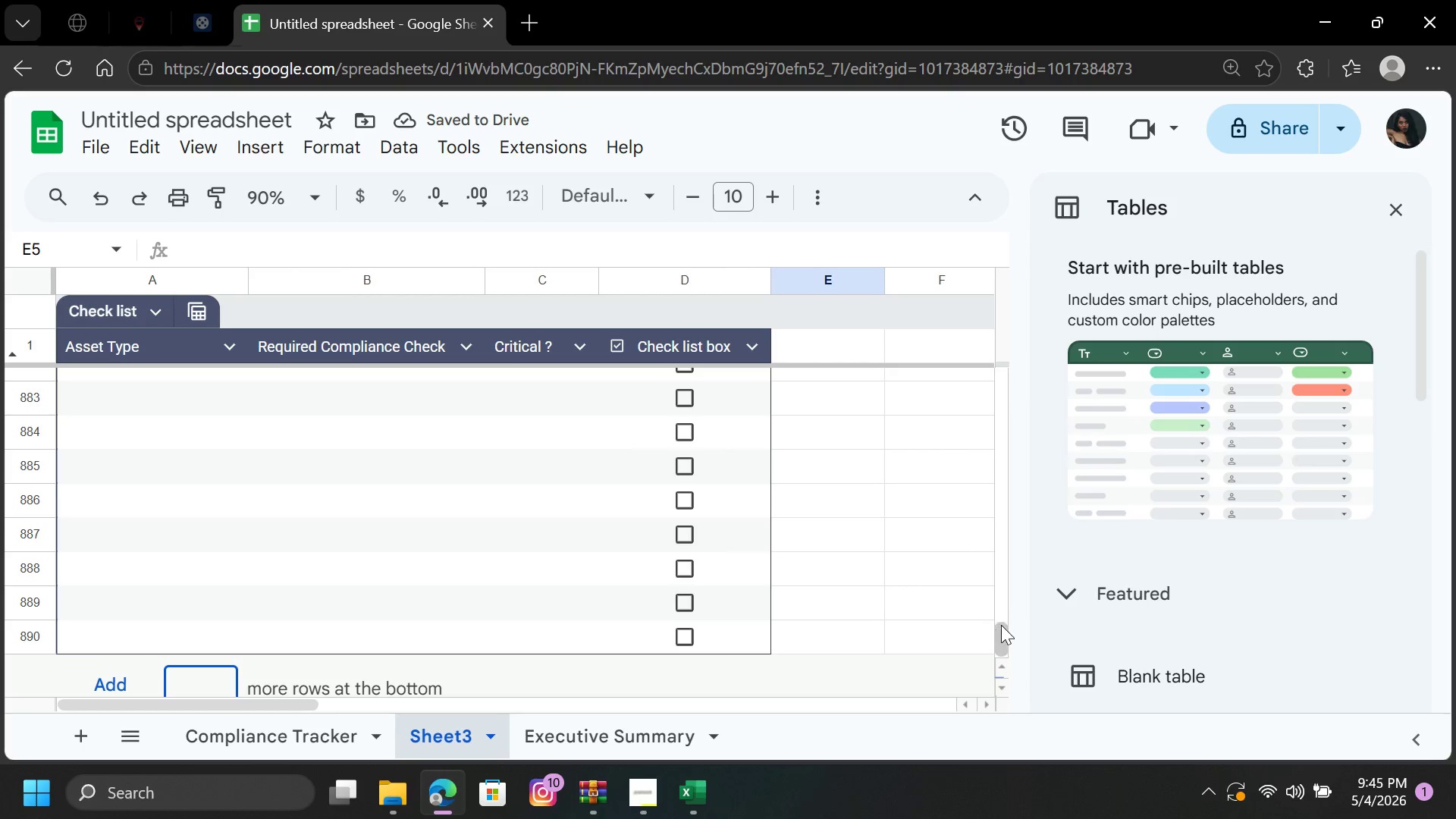 
left_click_drag(start_coordinate=[1005, 642], to_coordinate=[987, 738])
 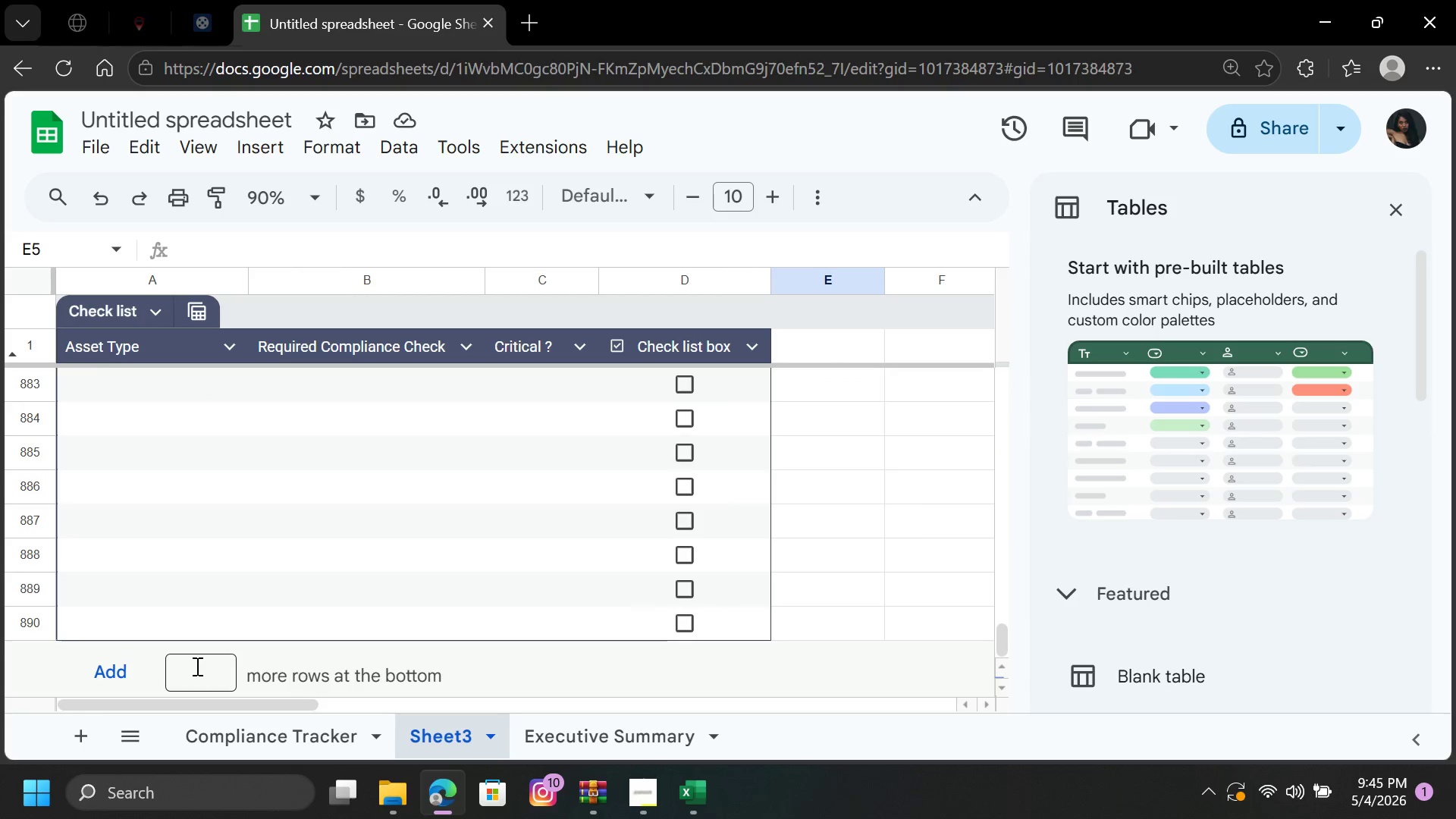 
left_click([207, 677])
 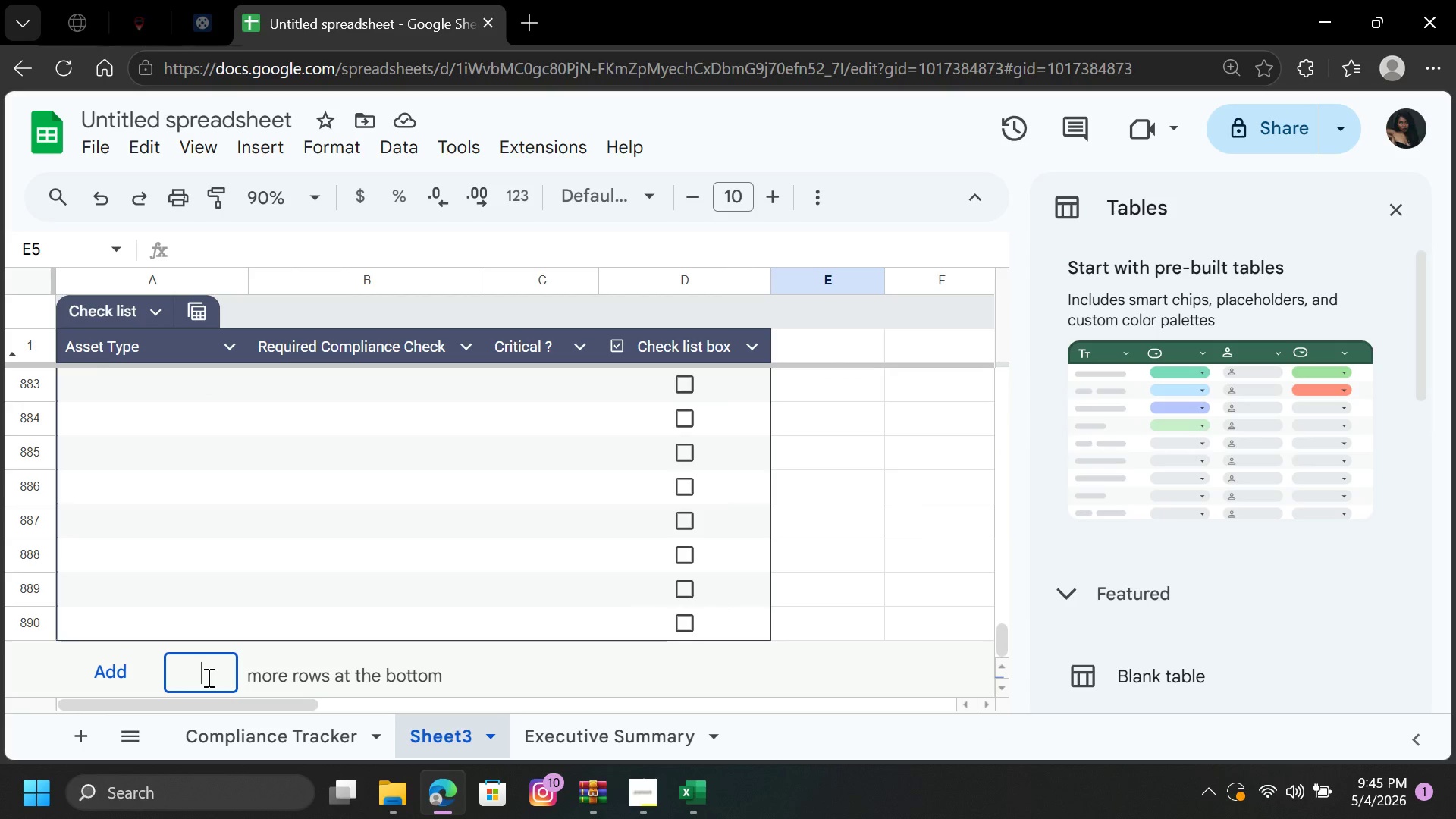 
type(10)
 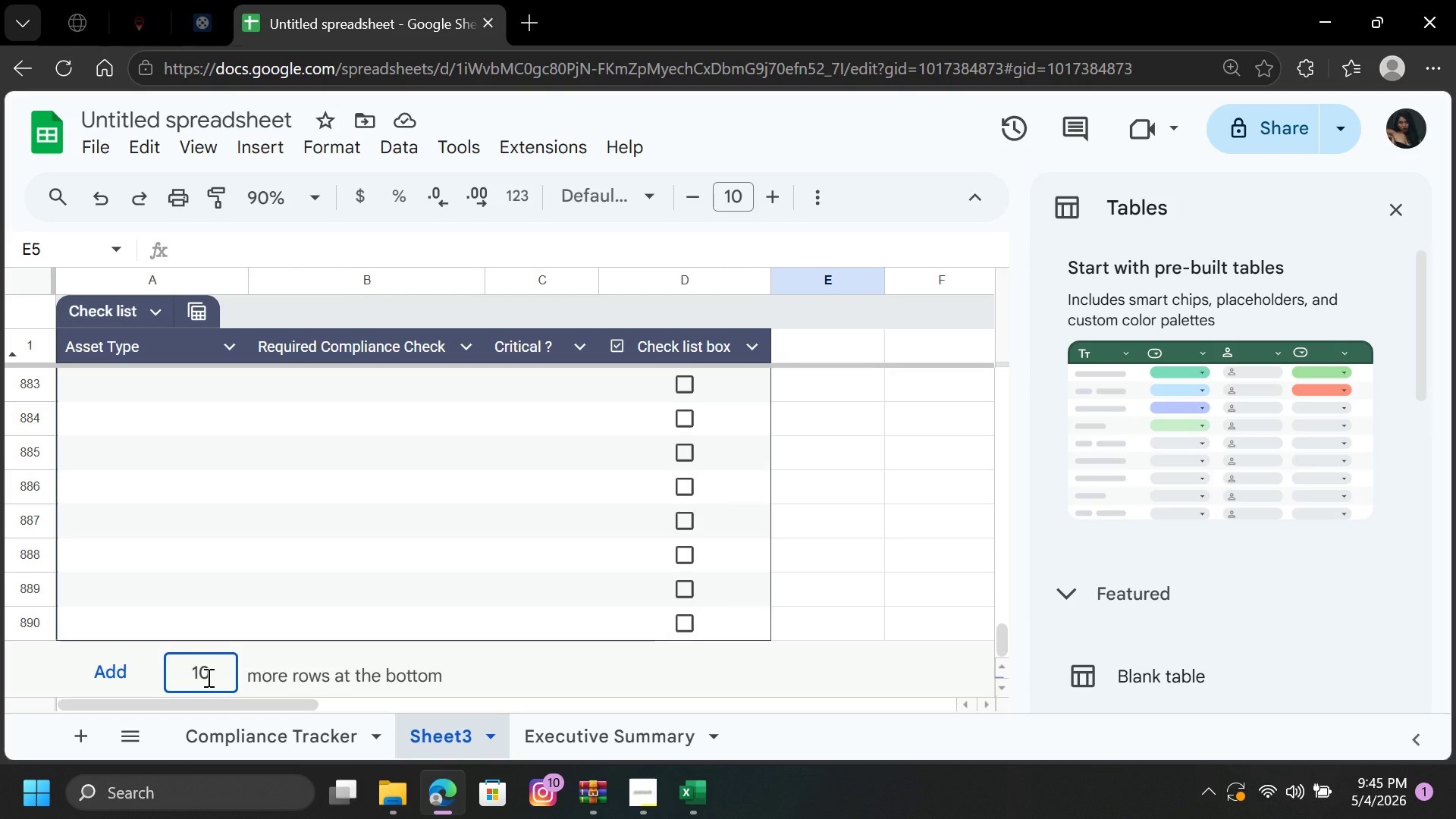 
key(Enter)
 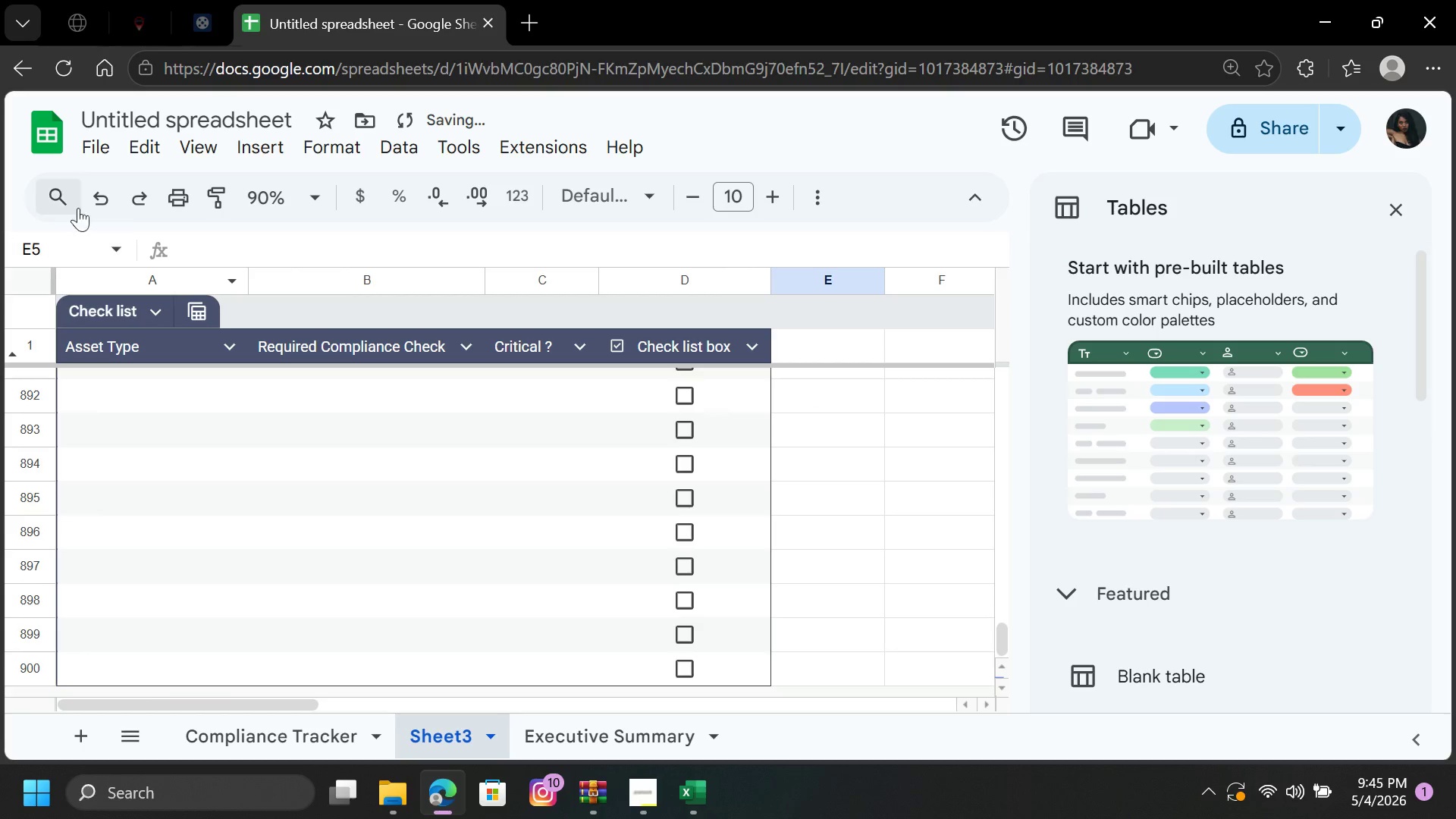 
double_click([92, 196])
 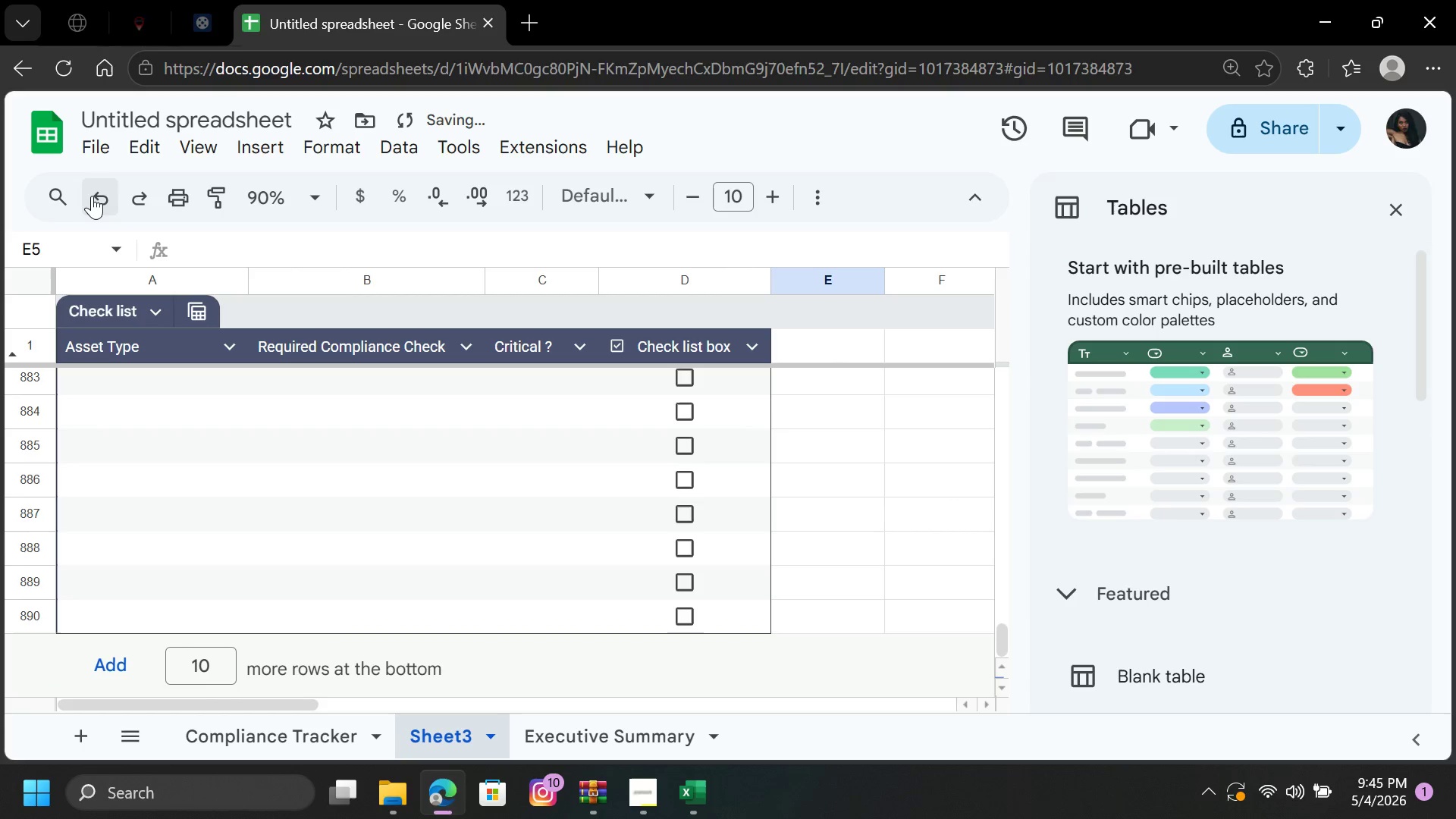 
left_click([92, 196])
 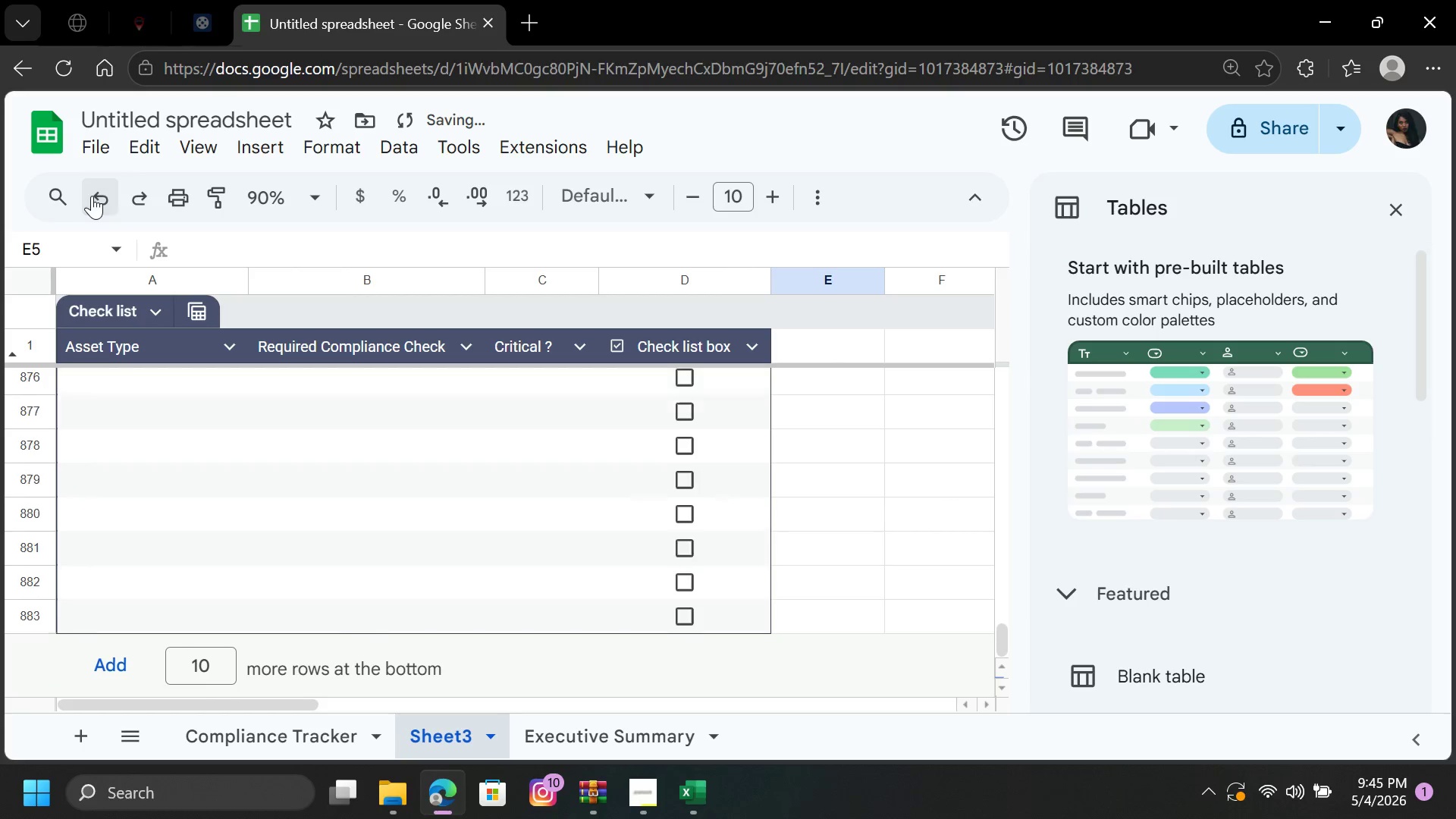 
double_click([92, 196])
 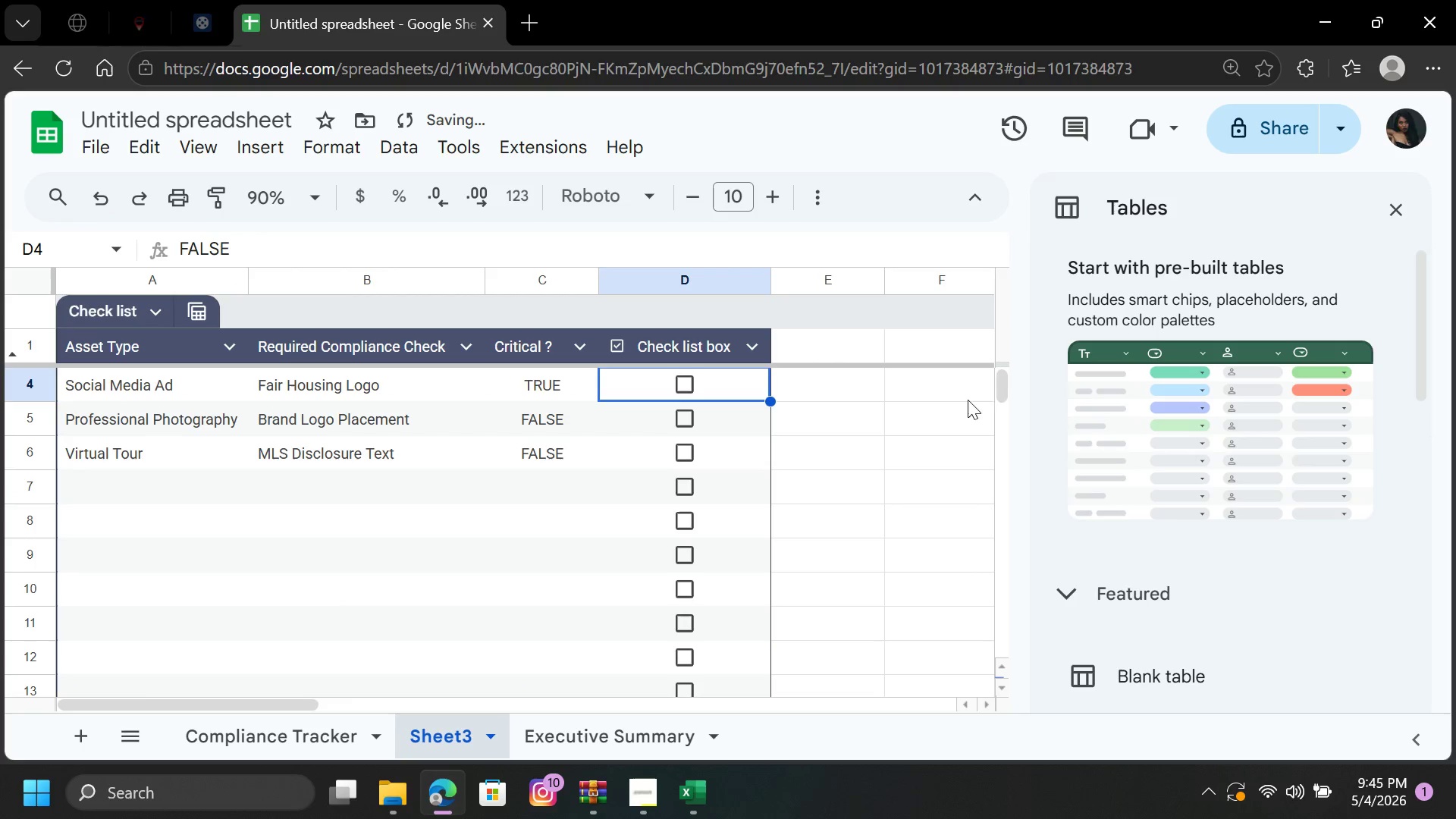 
left_click_drag(start_coordinate=[1001, 389], to_coordinate=[959, 719])
 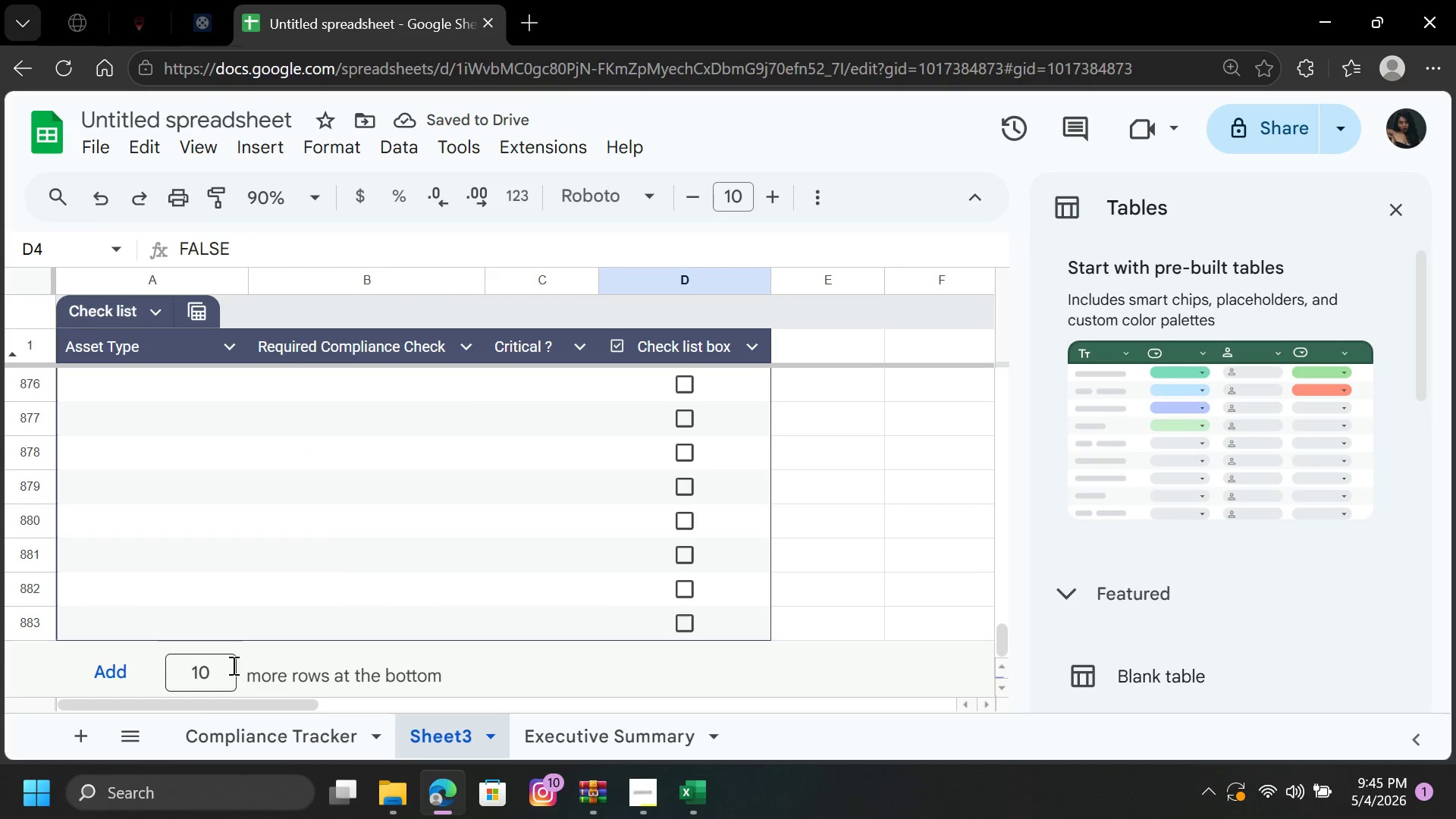 
left_click([215, 672])
 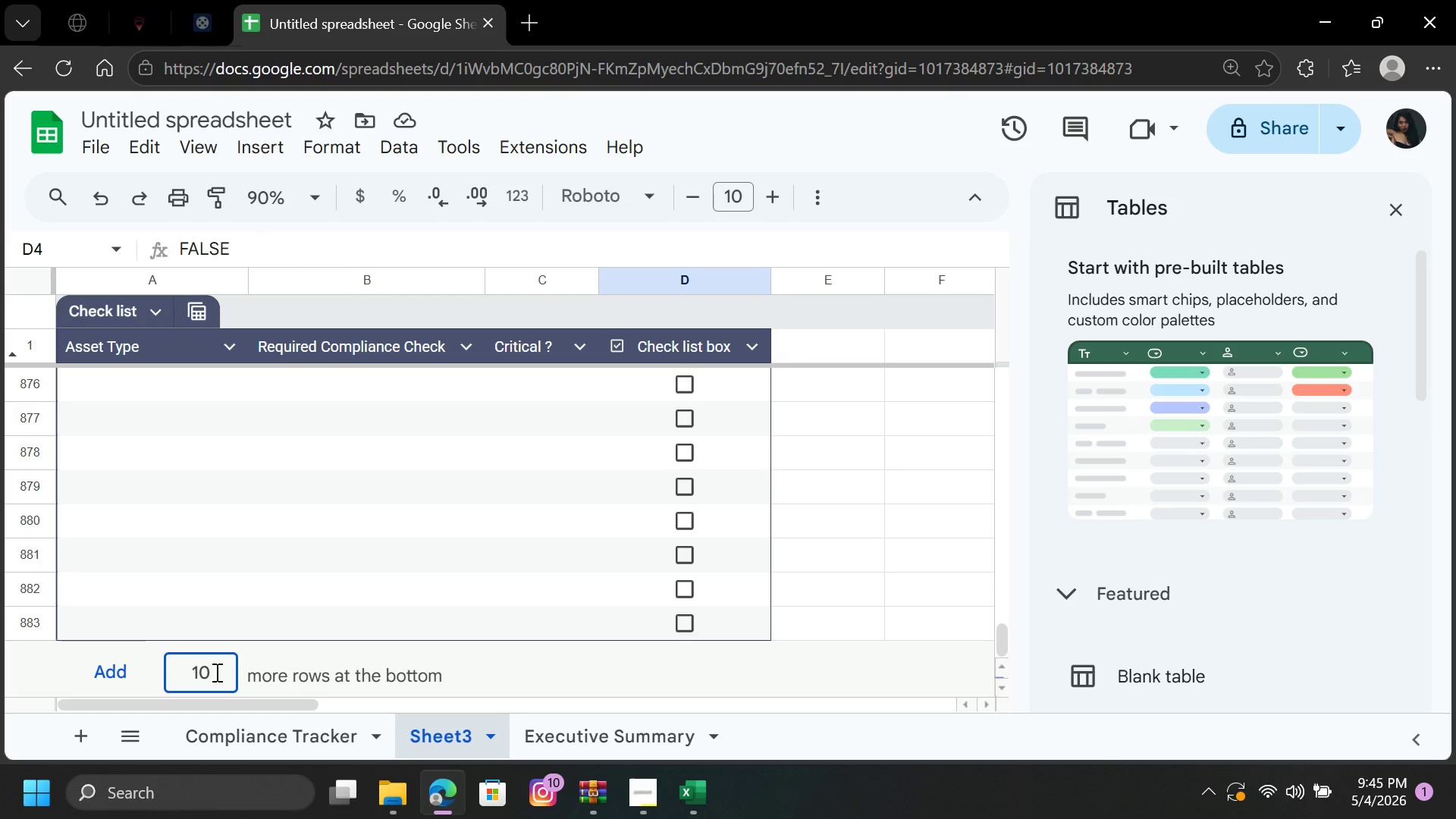 
key(Backspace)
 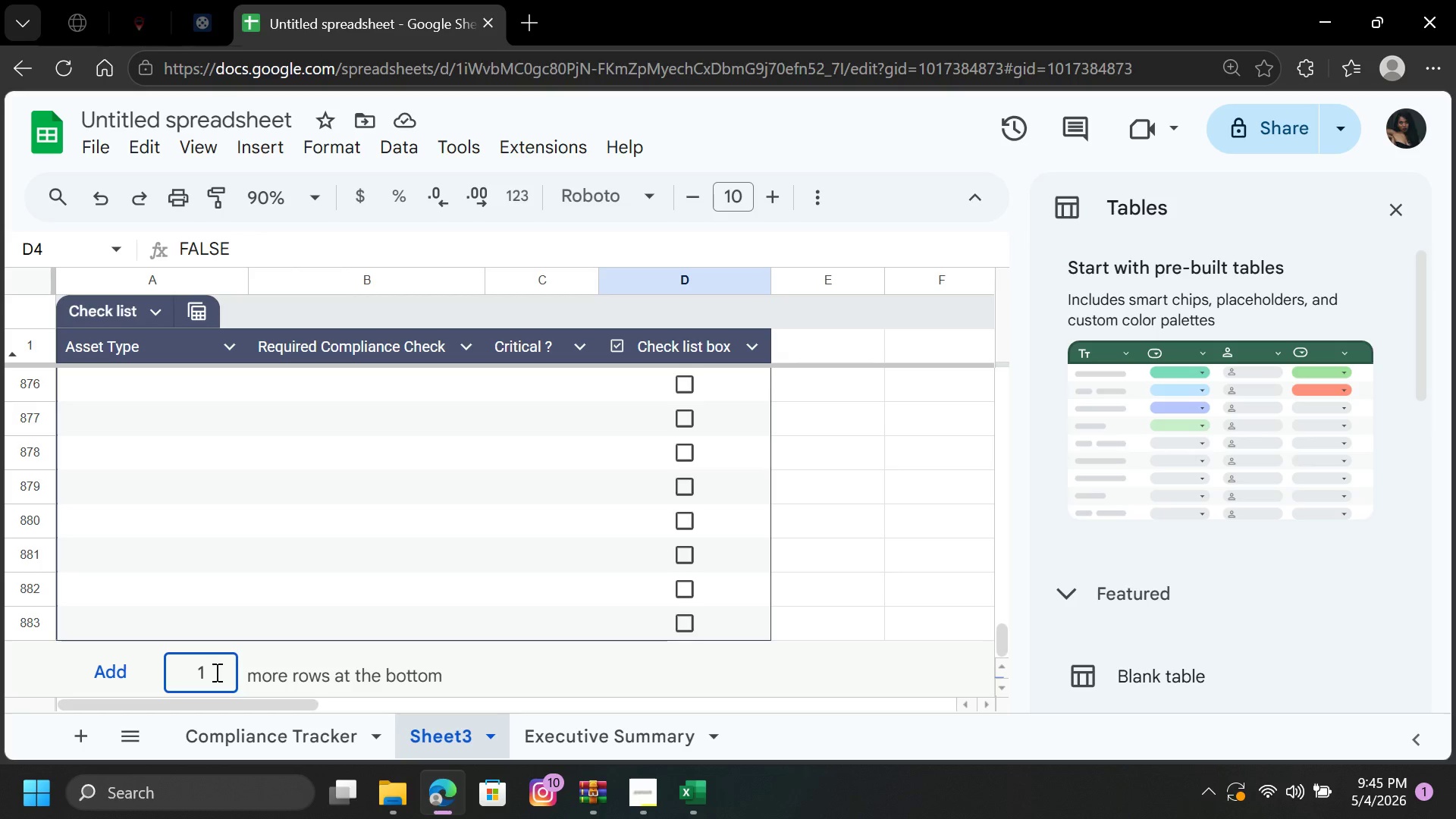 
key(Backspace)
 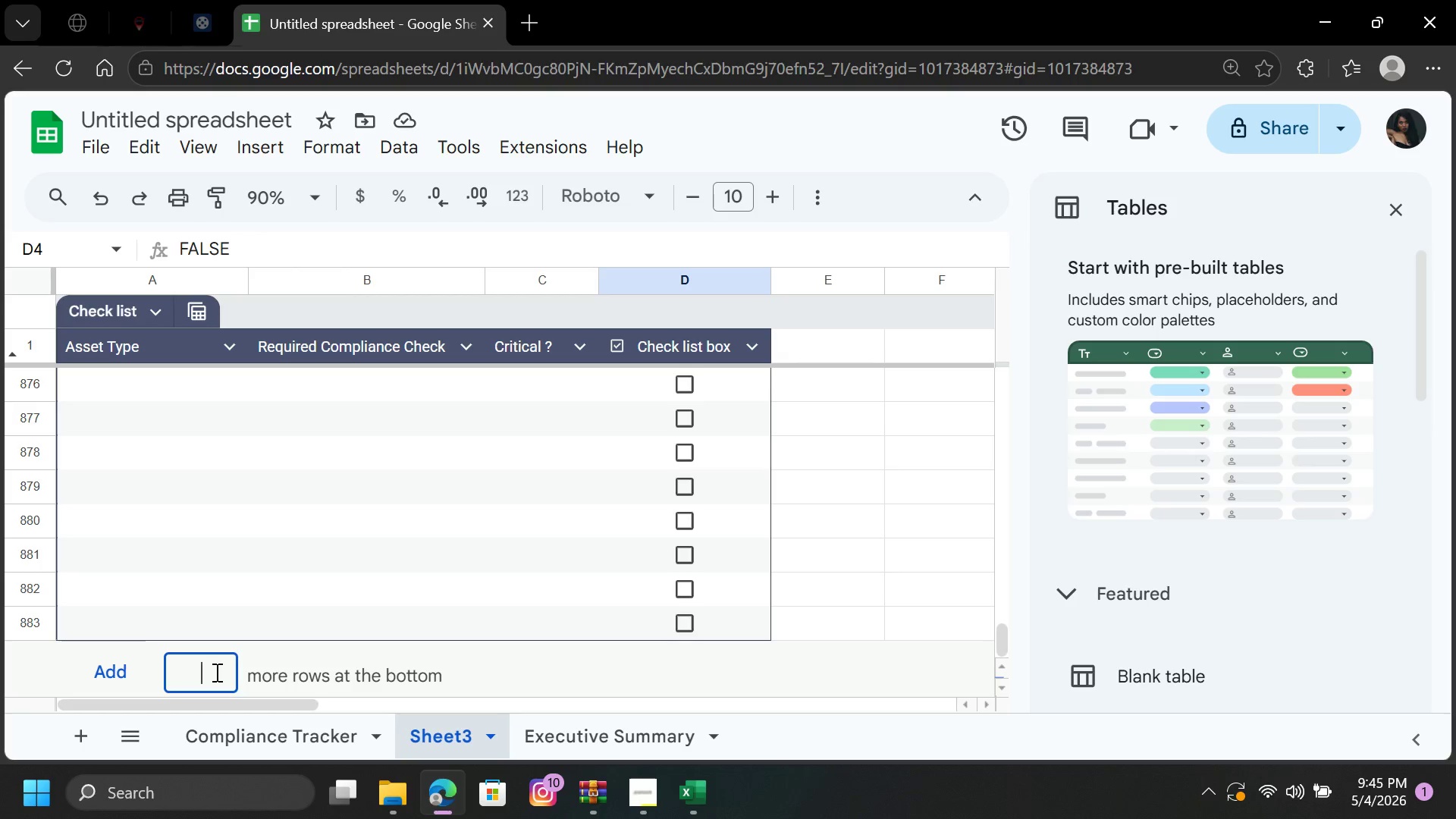 
key(Backspace)
 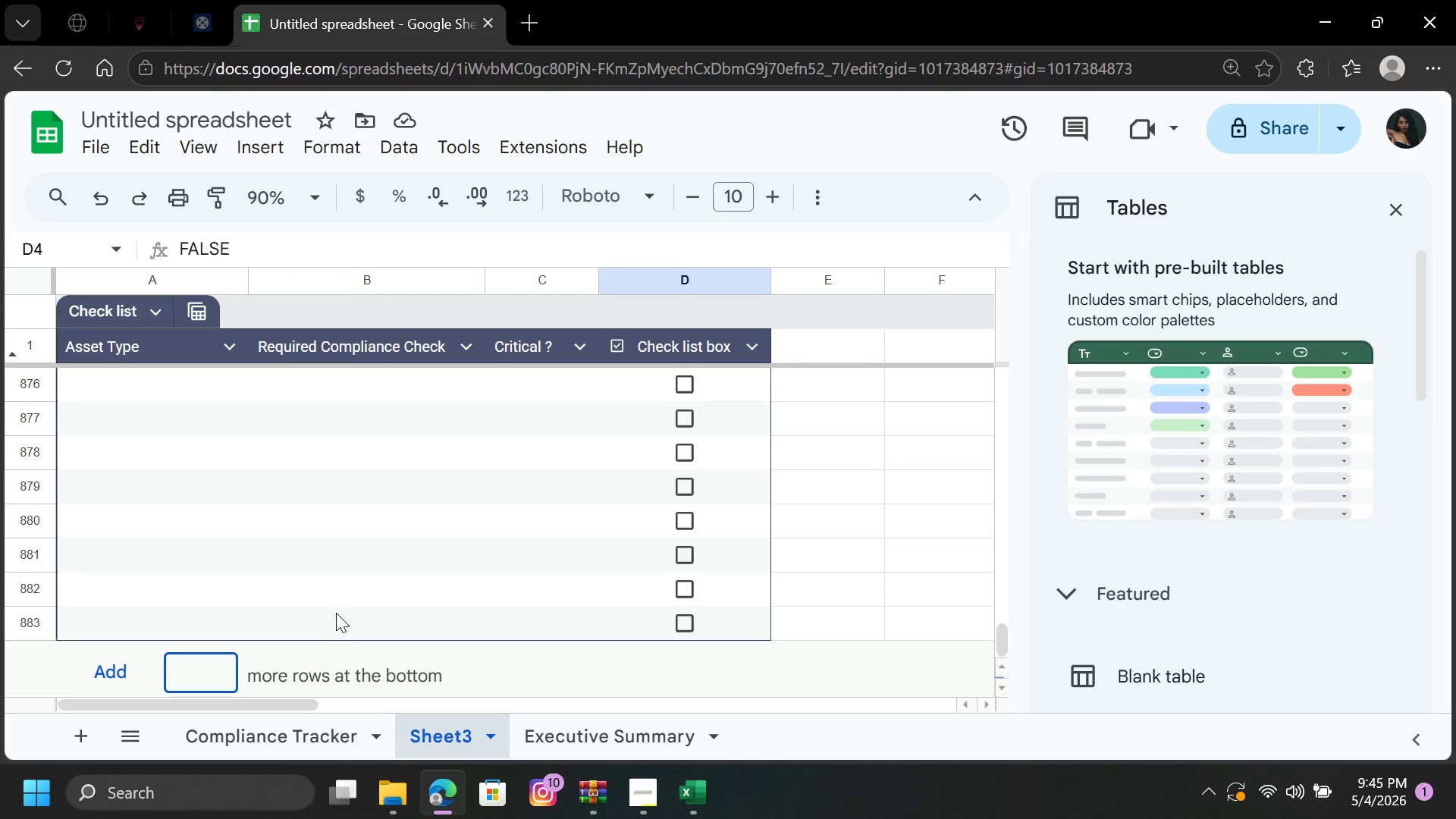 
left_click([340, 591])
 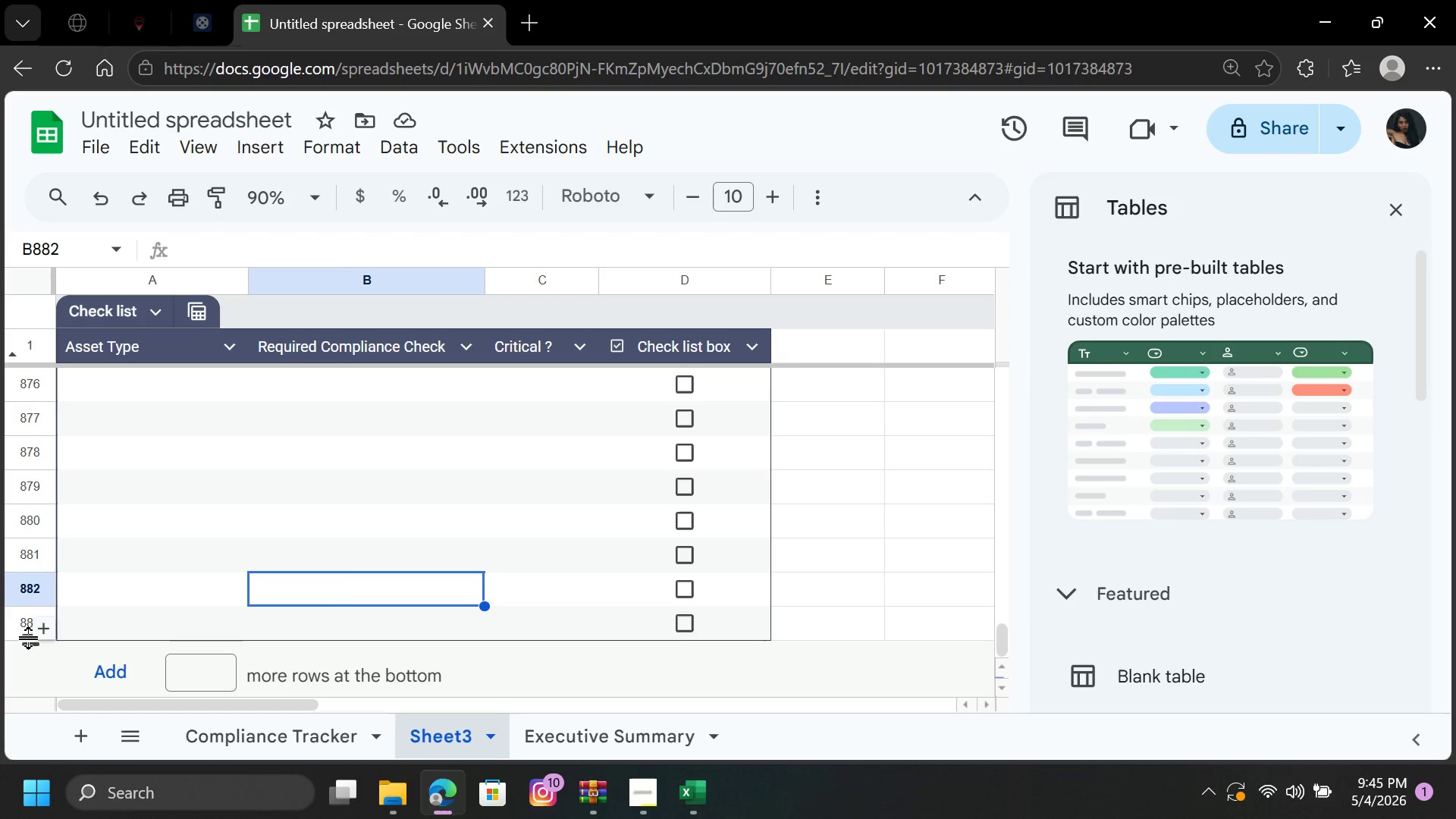 
wait(6.47)
 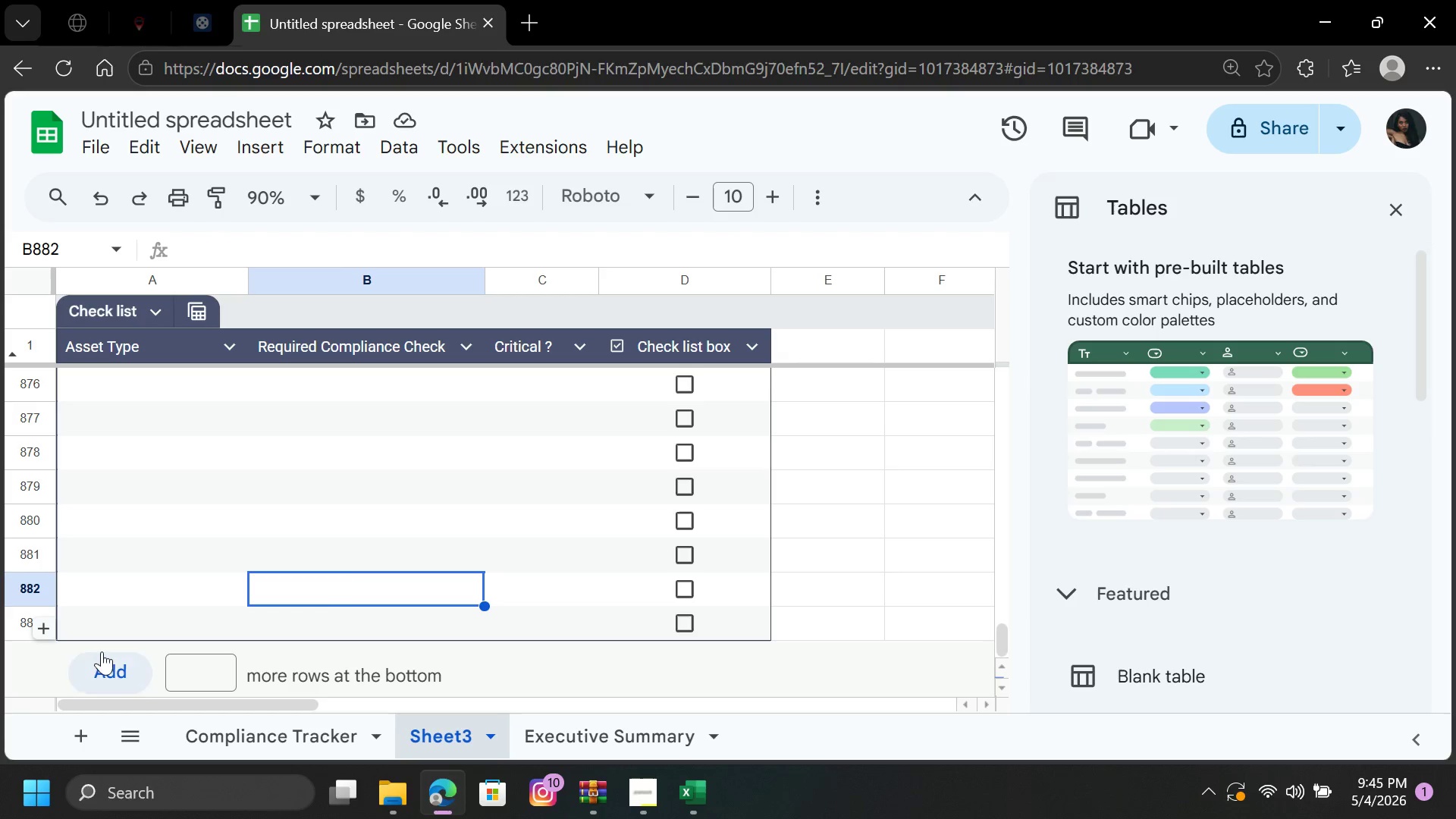 
left_click_drag(start_coordinate=[30, 639], to_coordinate=[33, 394])
 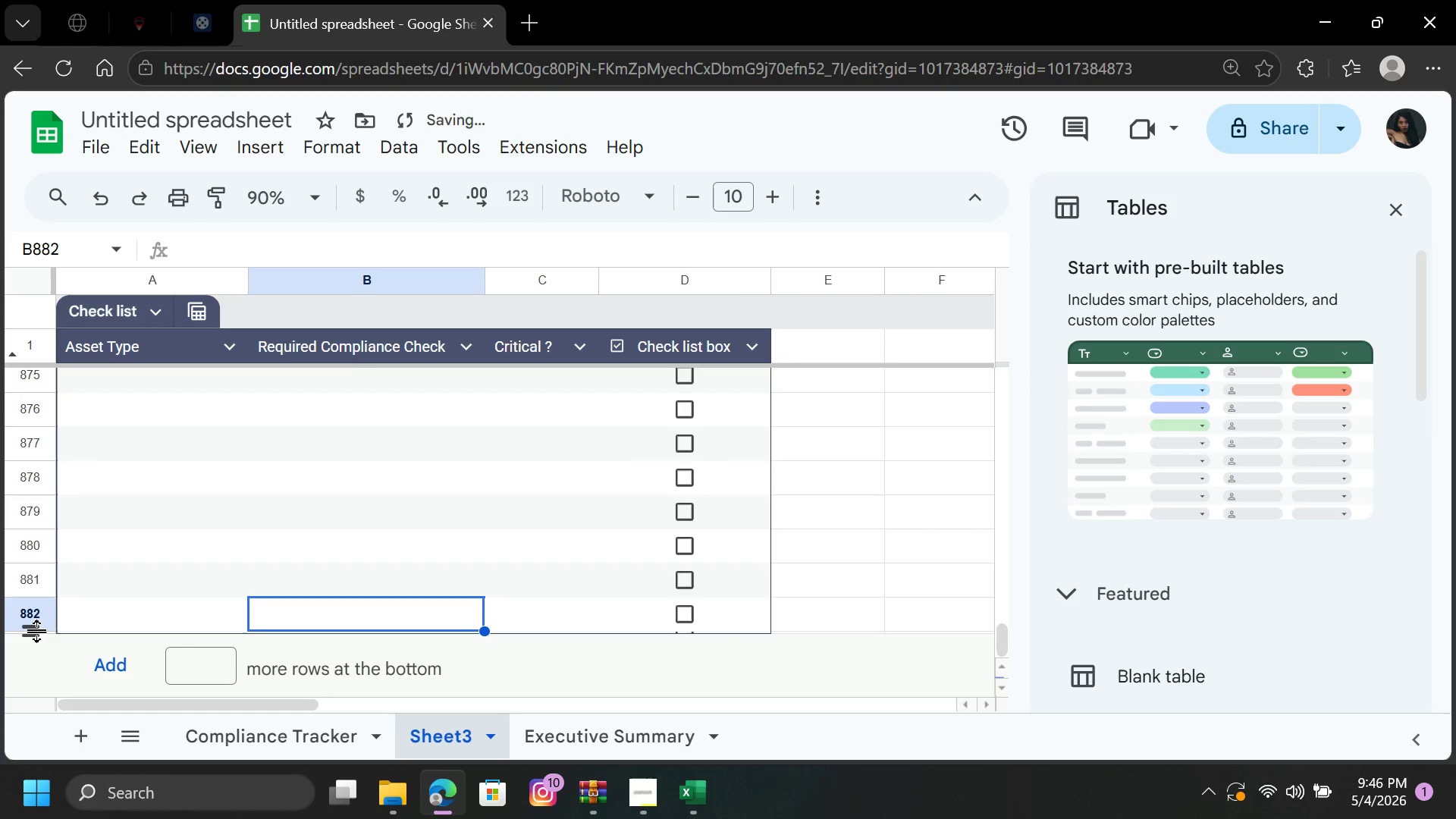 
left_click_drag(start_coordinate=[38, 631], to_coordinate=[74, 388])
 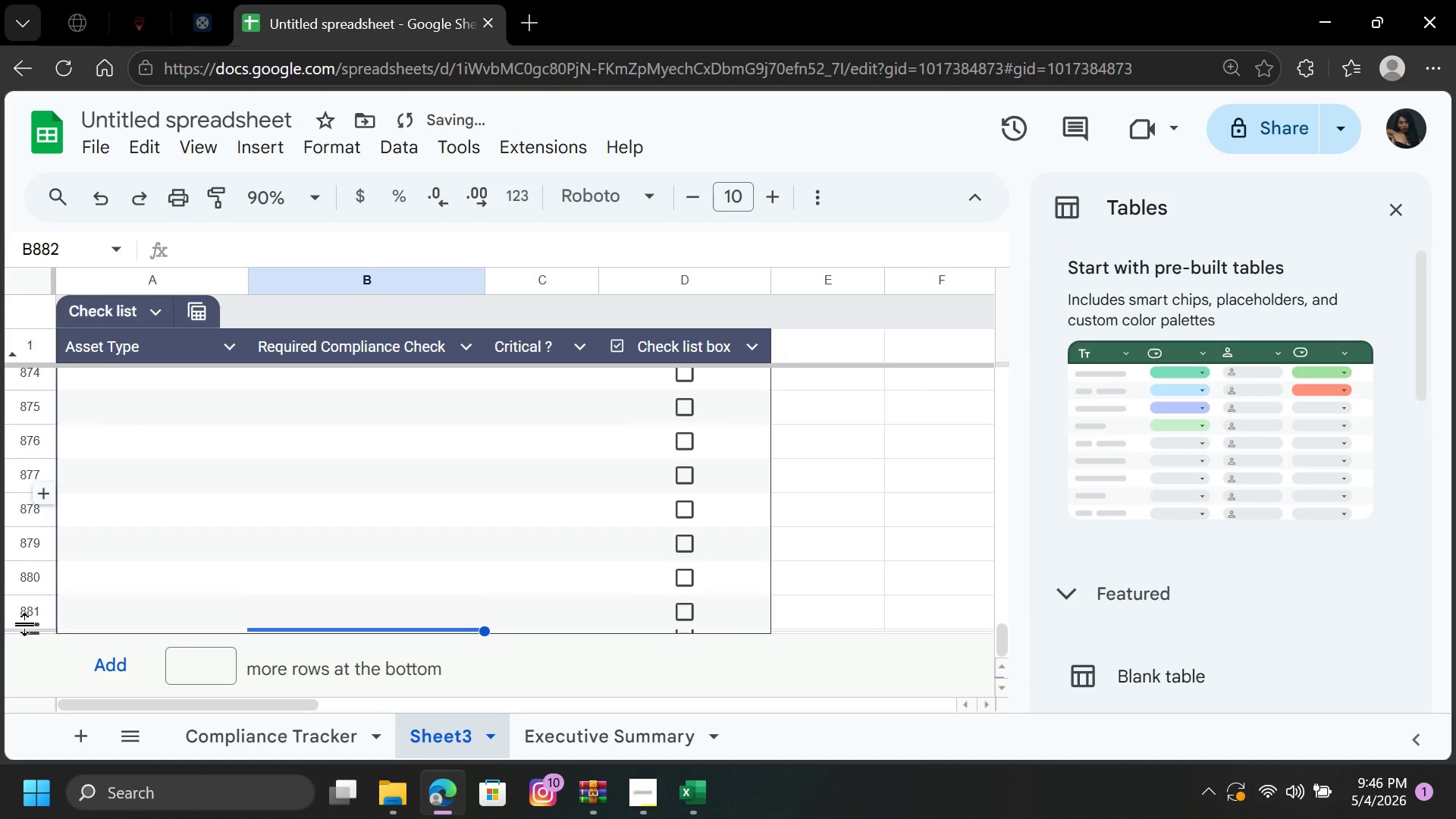 
left_click_drag(start_coordinate=[26, 623], to_coordinate=[27, 465])
 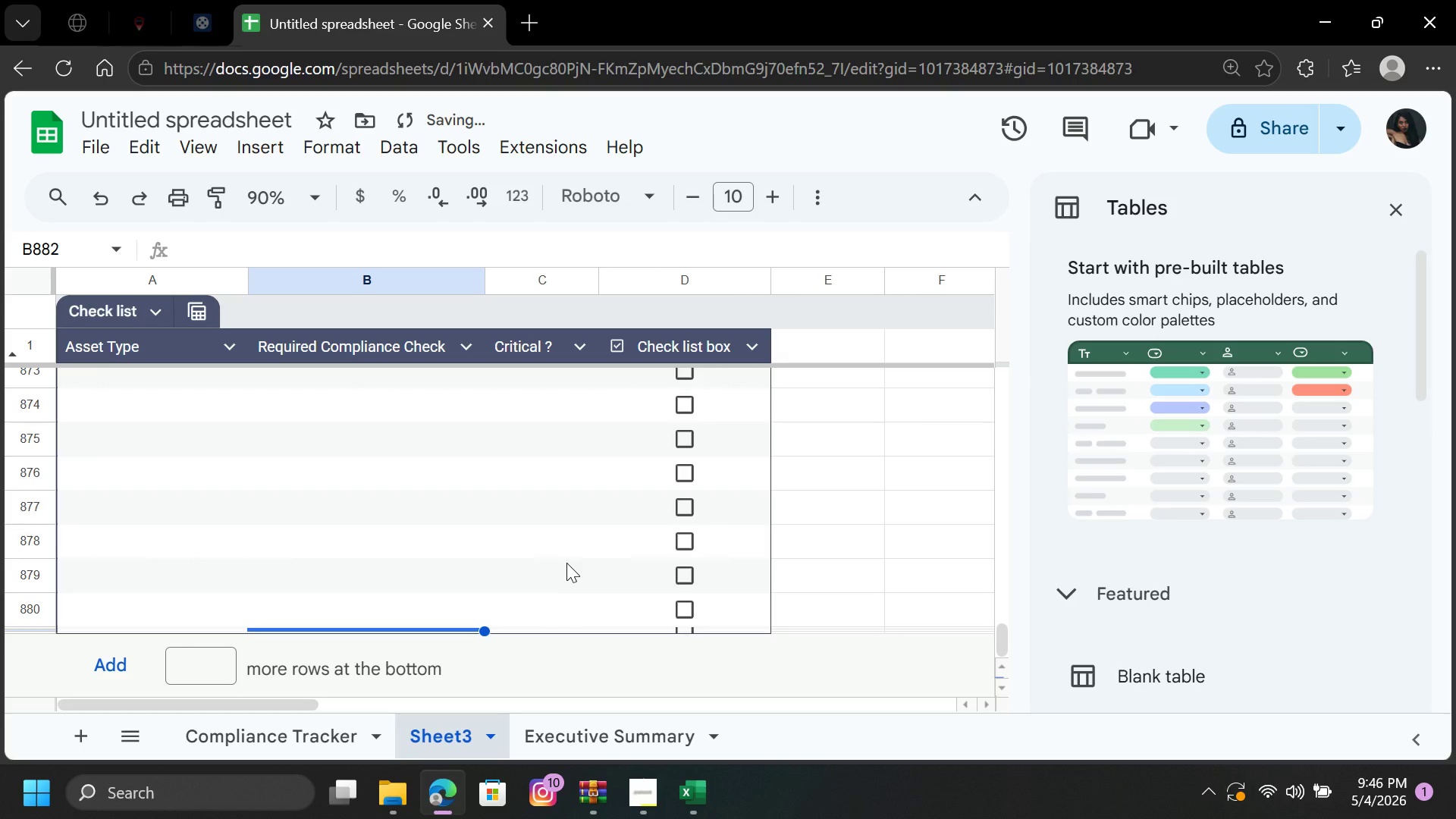 
left_click([626, 547])
 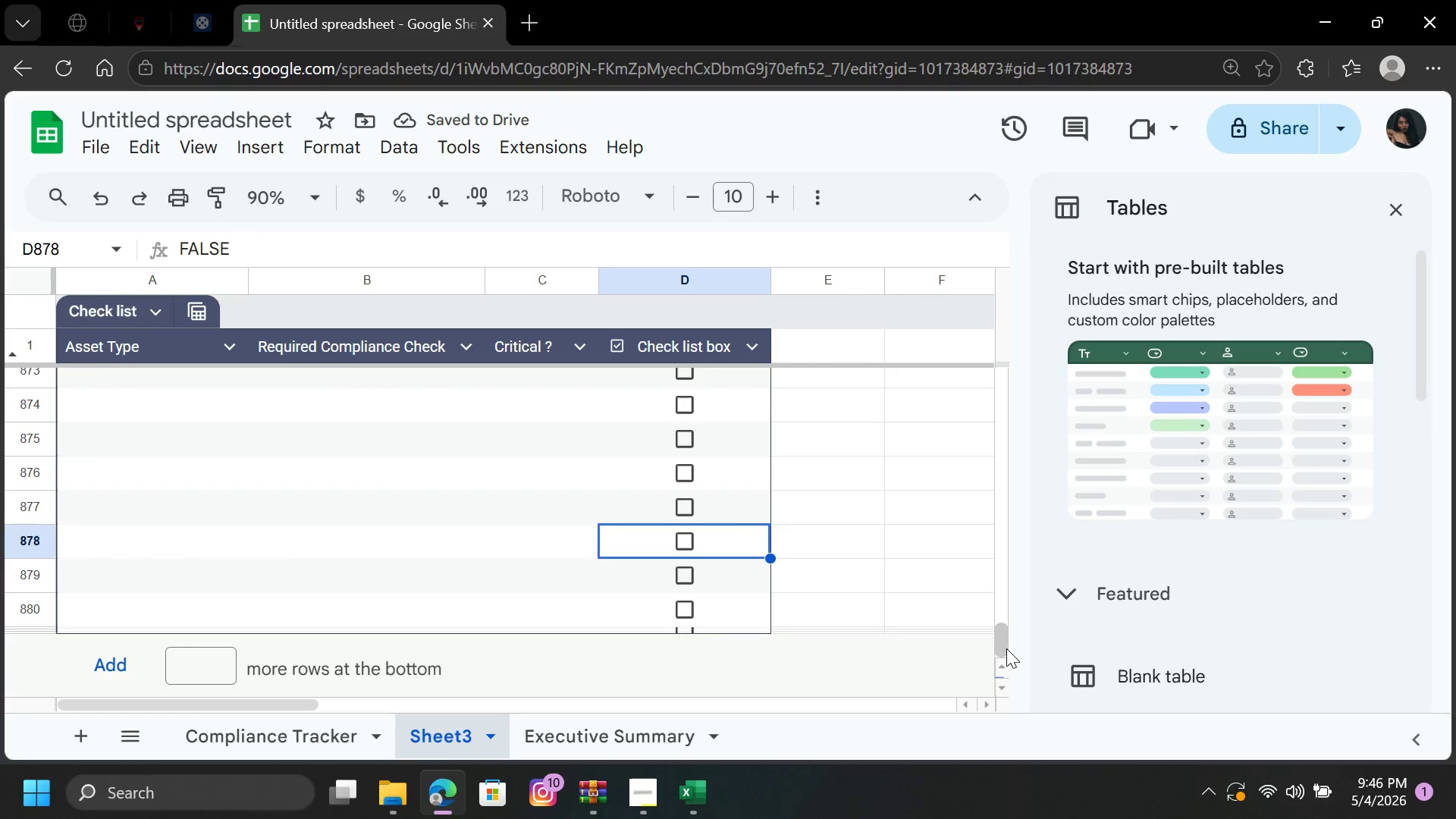 
left_click_drag(start_coordinate=[1000, 648], to_coordinate=[993, 302])
 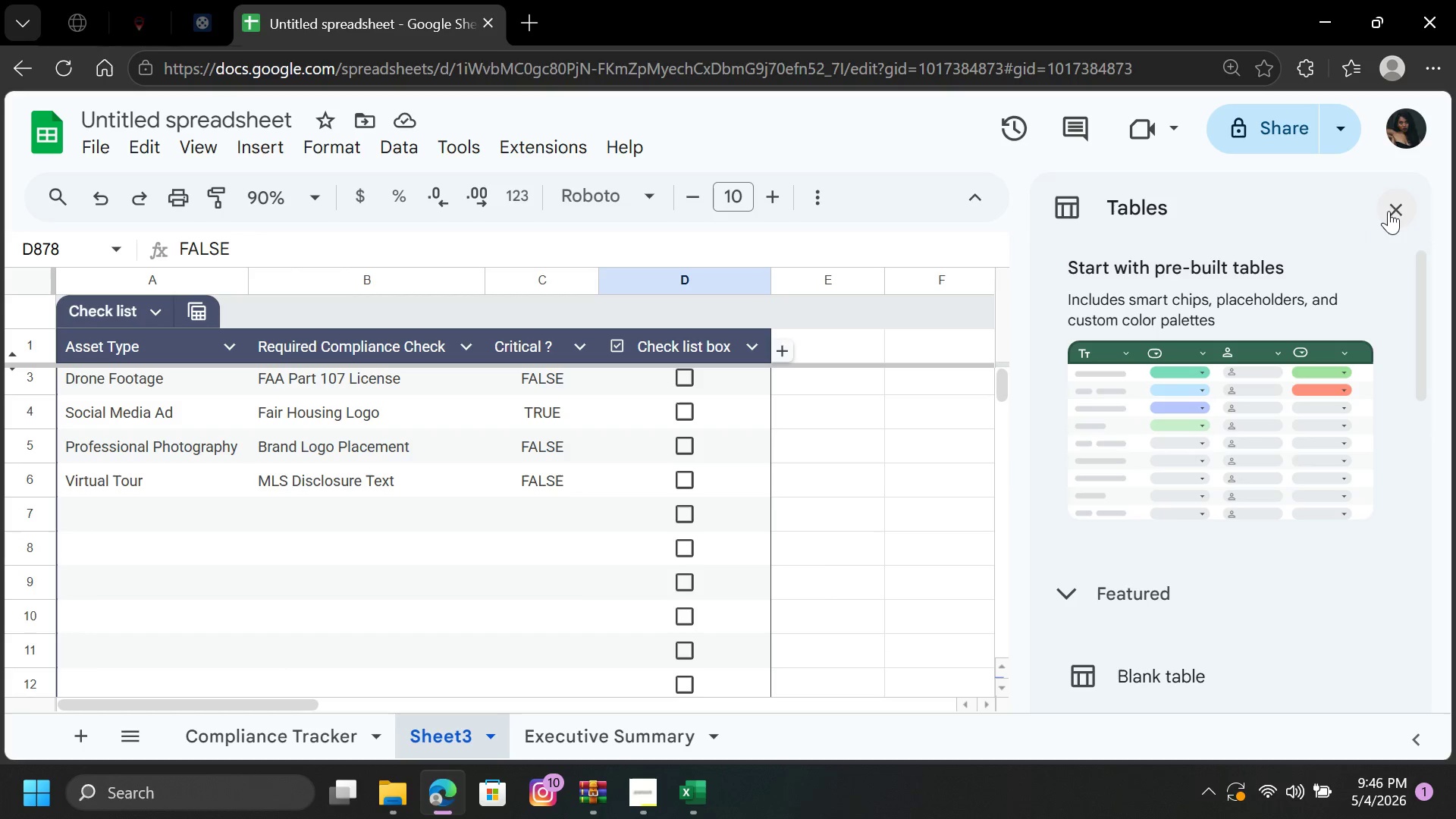 
left_click([1395, 207])
 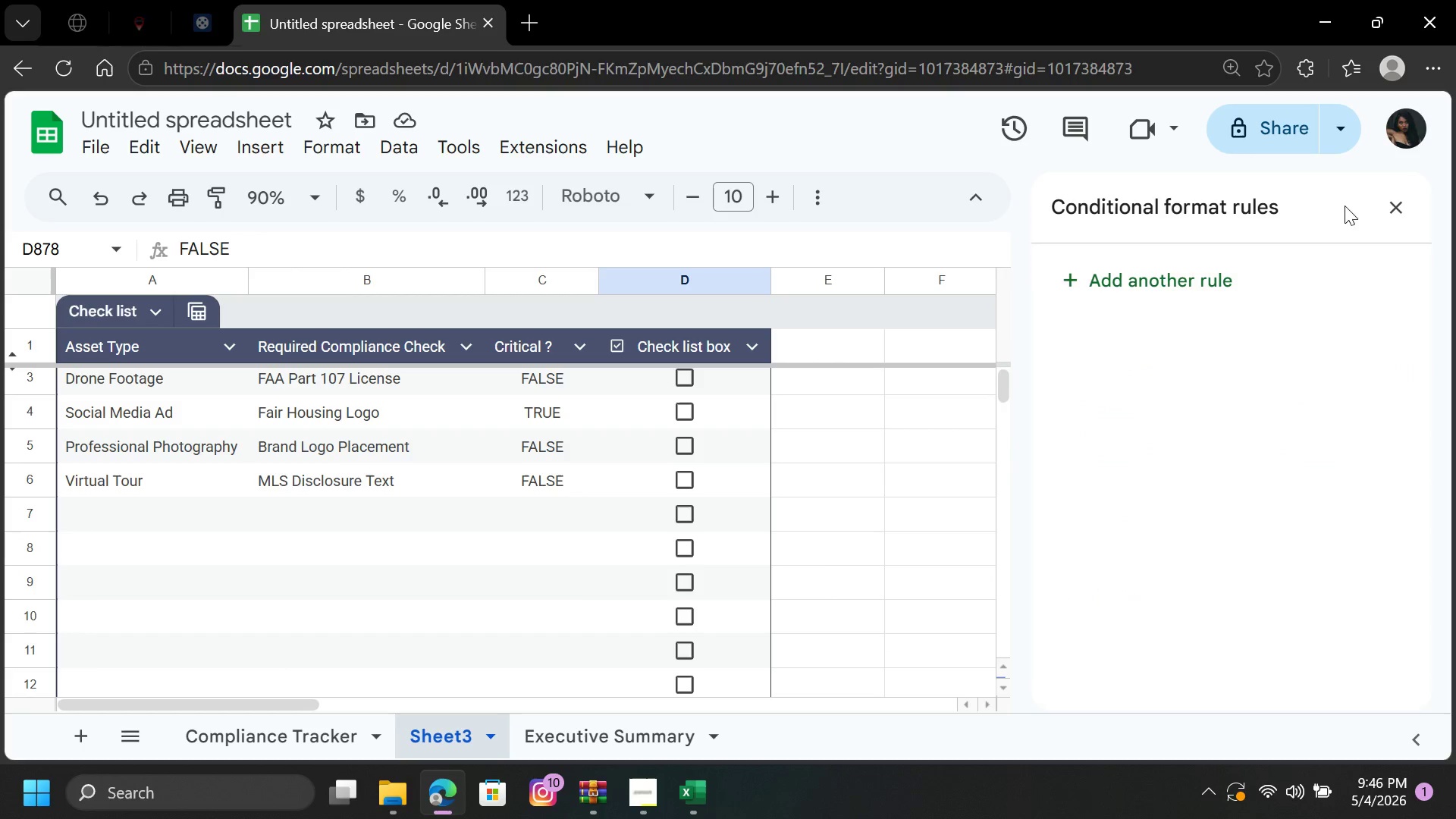 
left_click([1386, 208])
 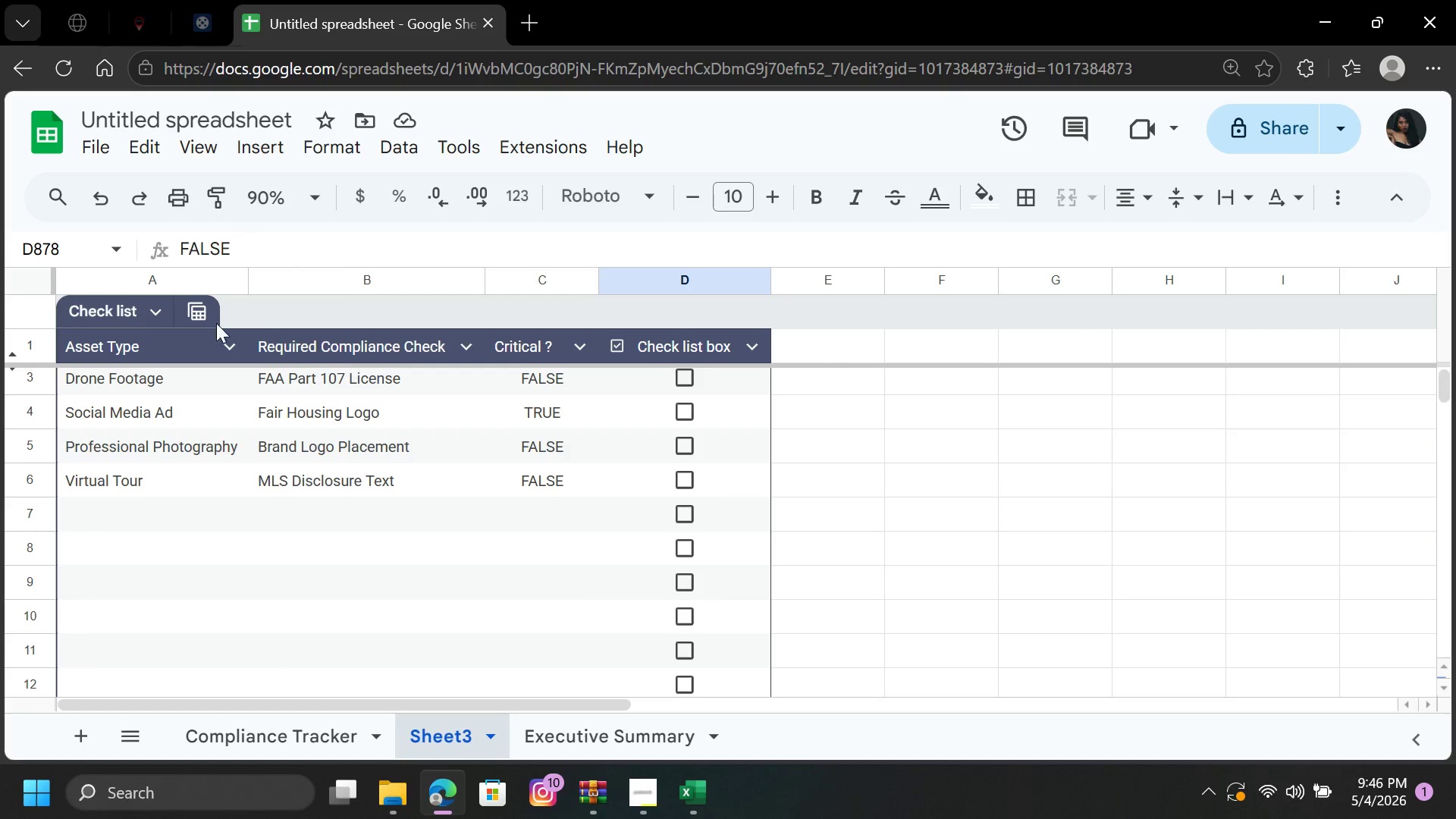 
left_click([168, 308])
 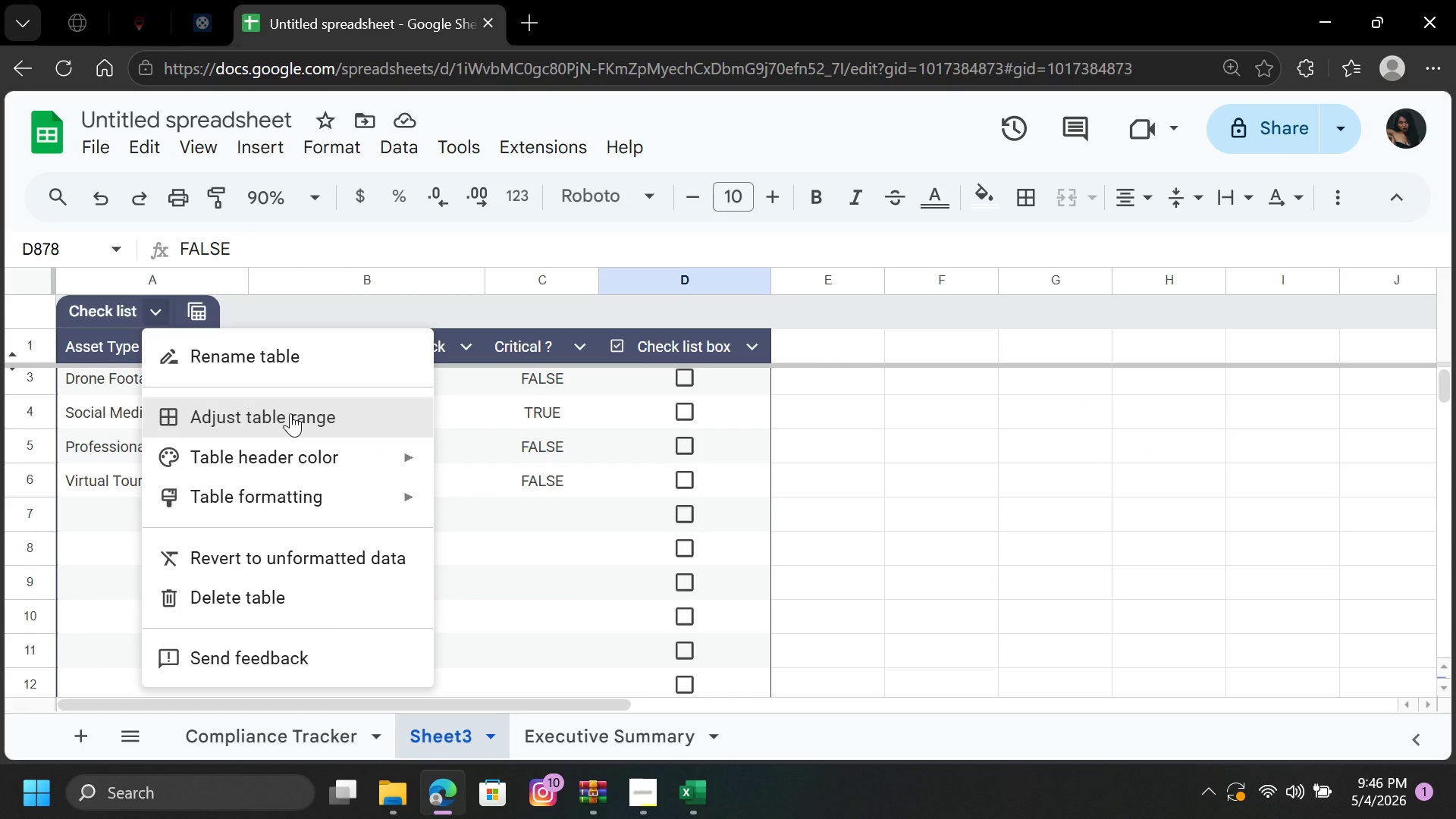 
left_click([290, 413])
 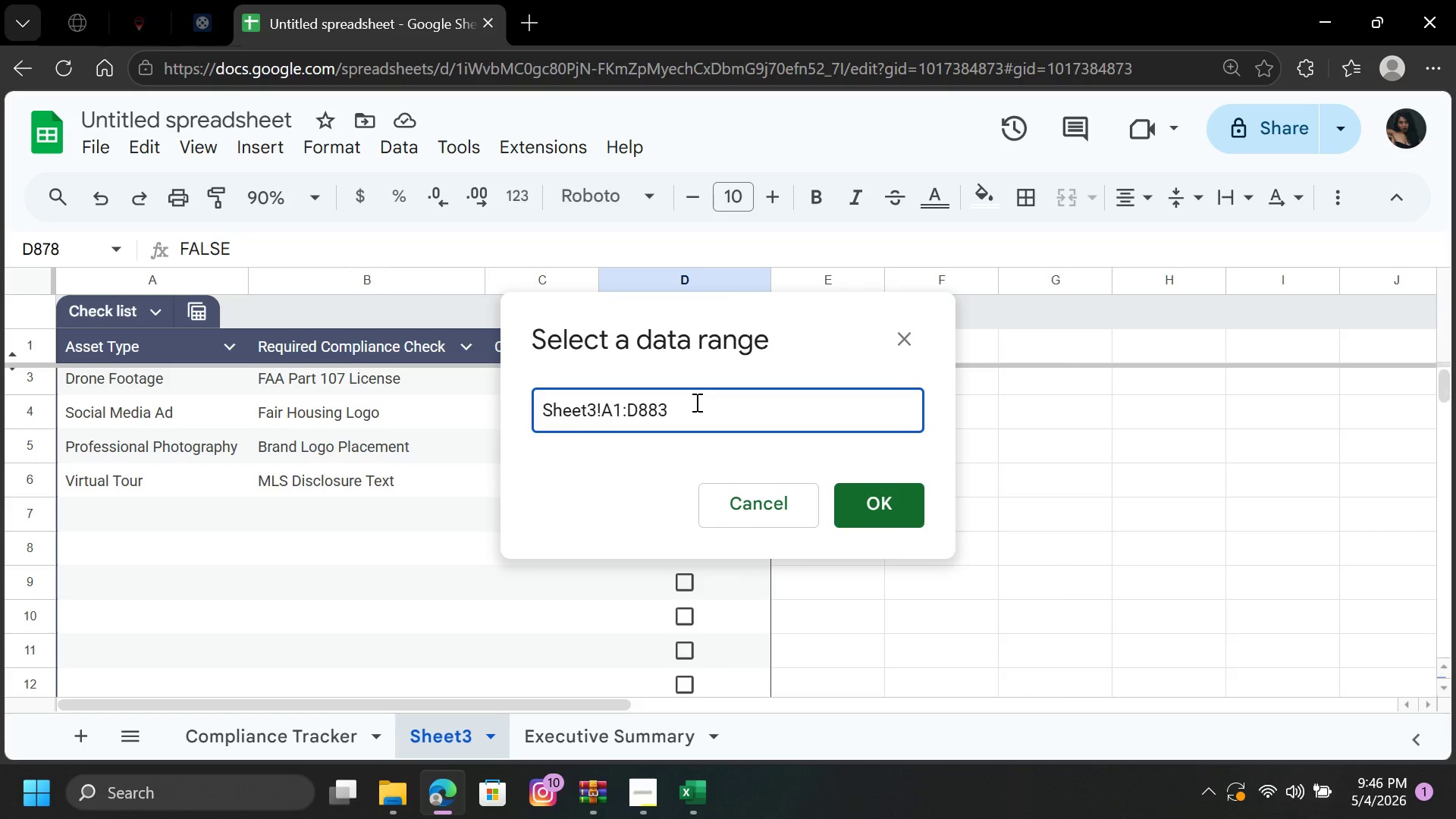 
key(Backspace)
 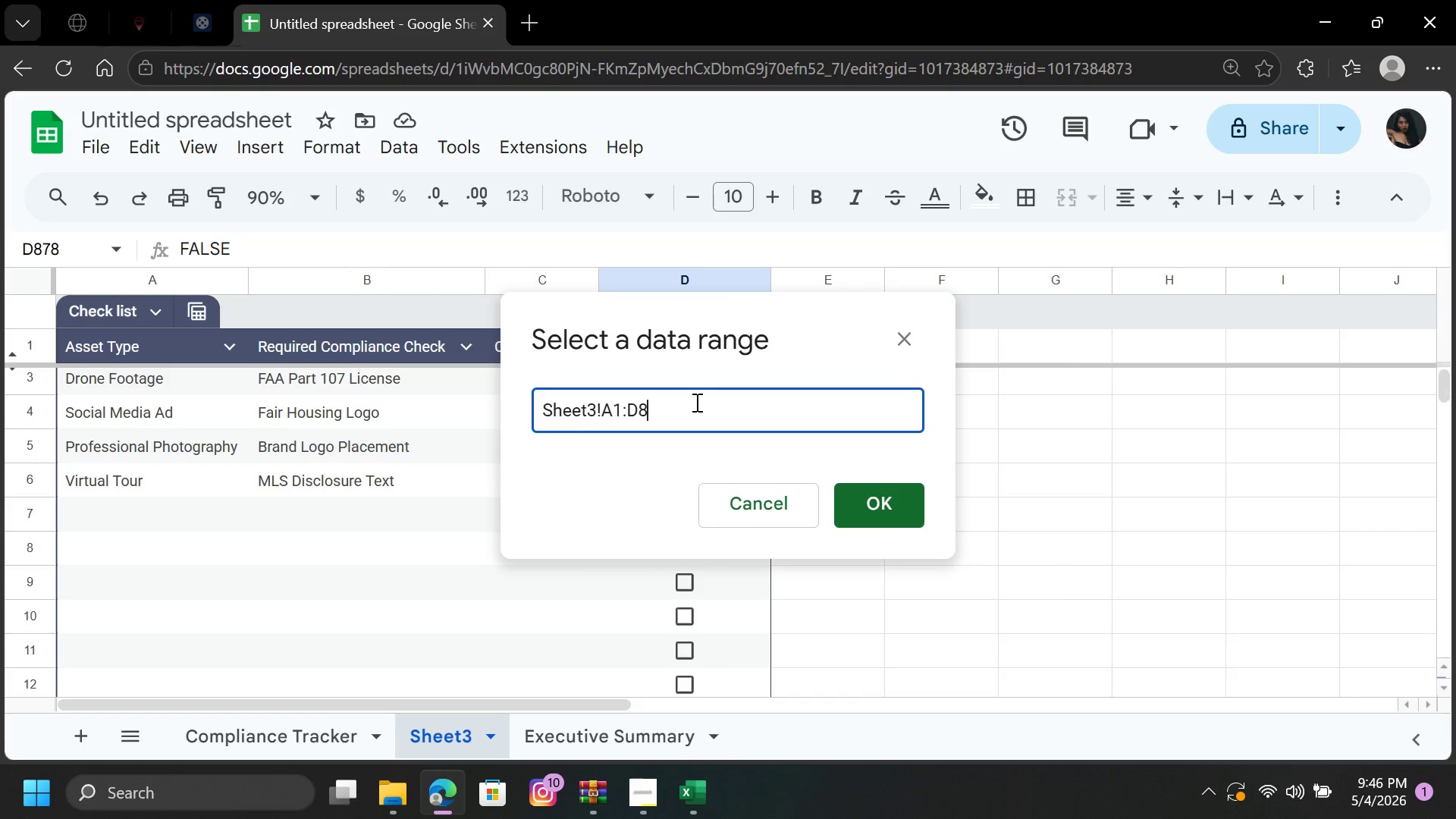 
key(Backspace)
 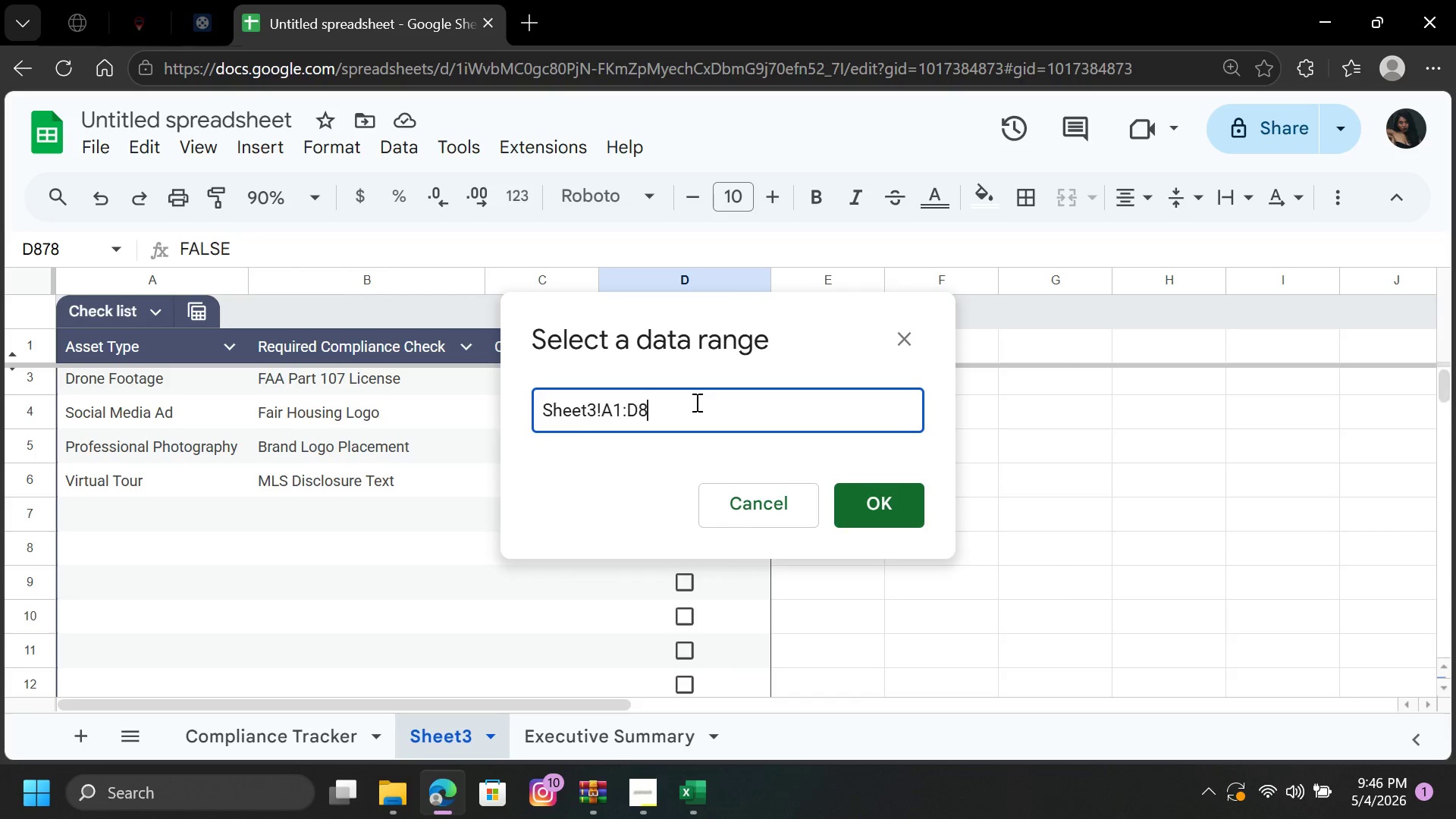 
key(Backspace)
 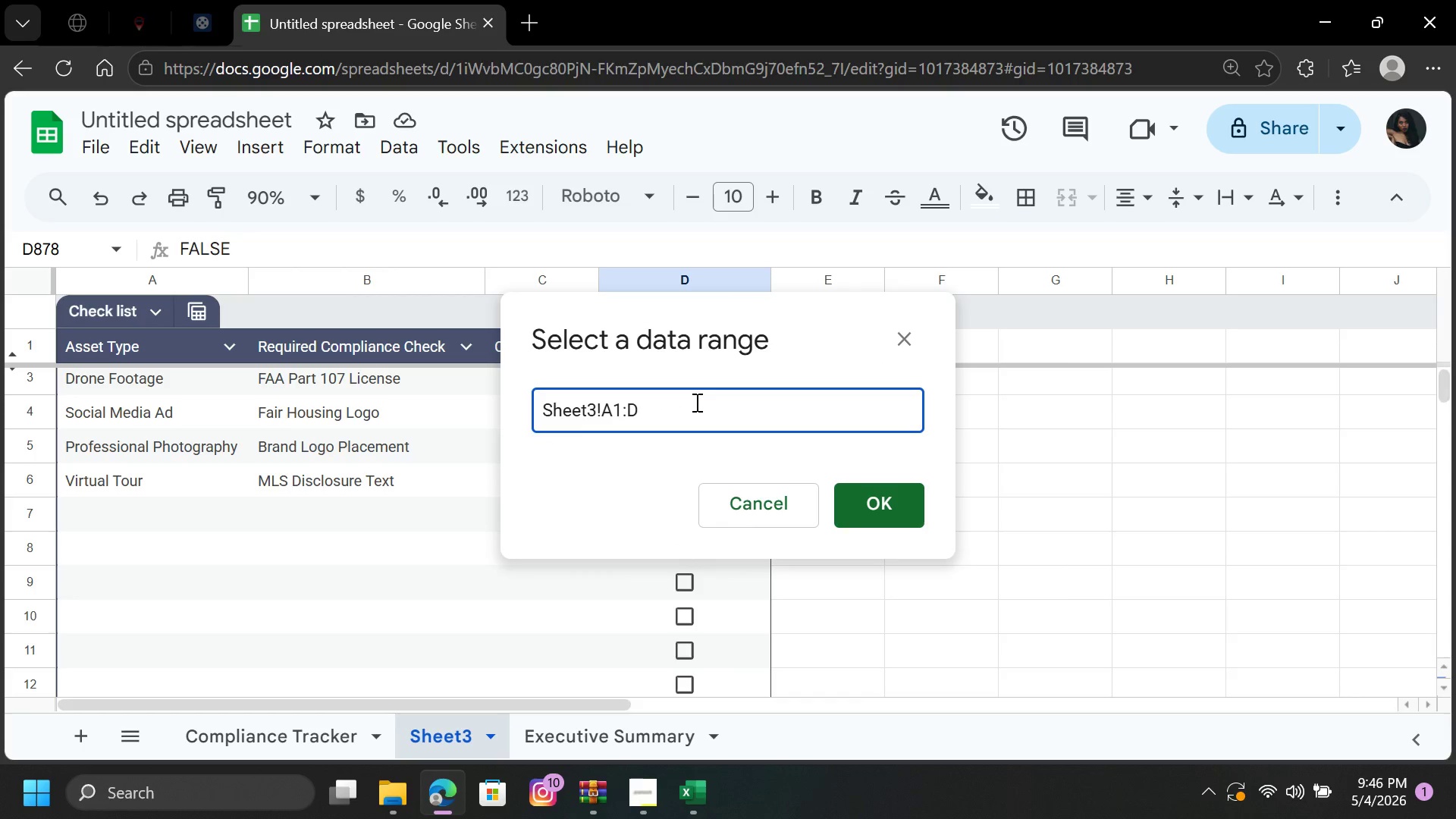 
wait(6.0)
 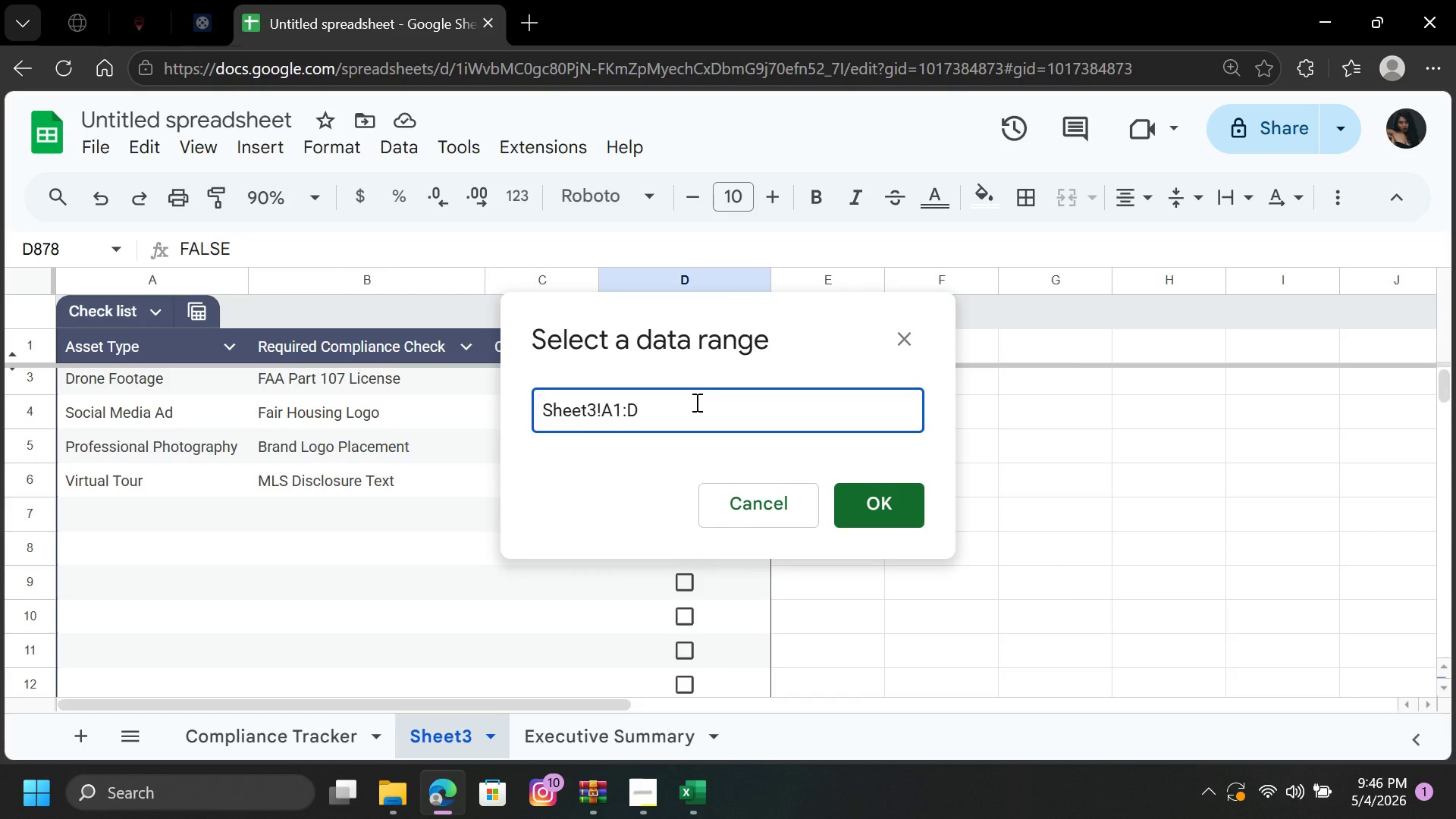 
key(6)
 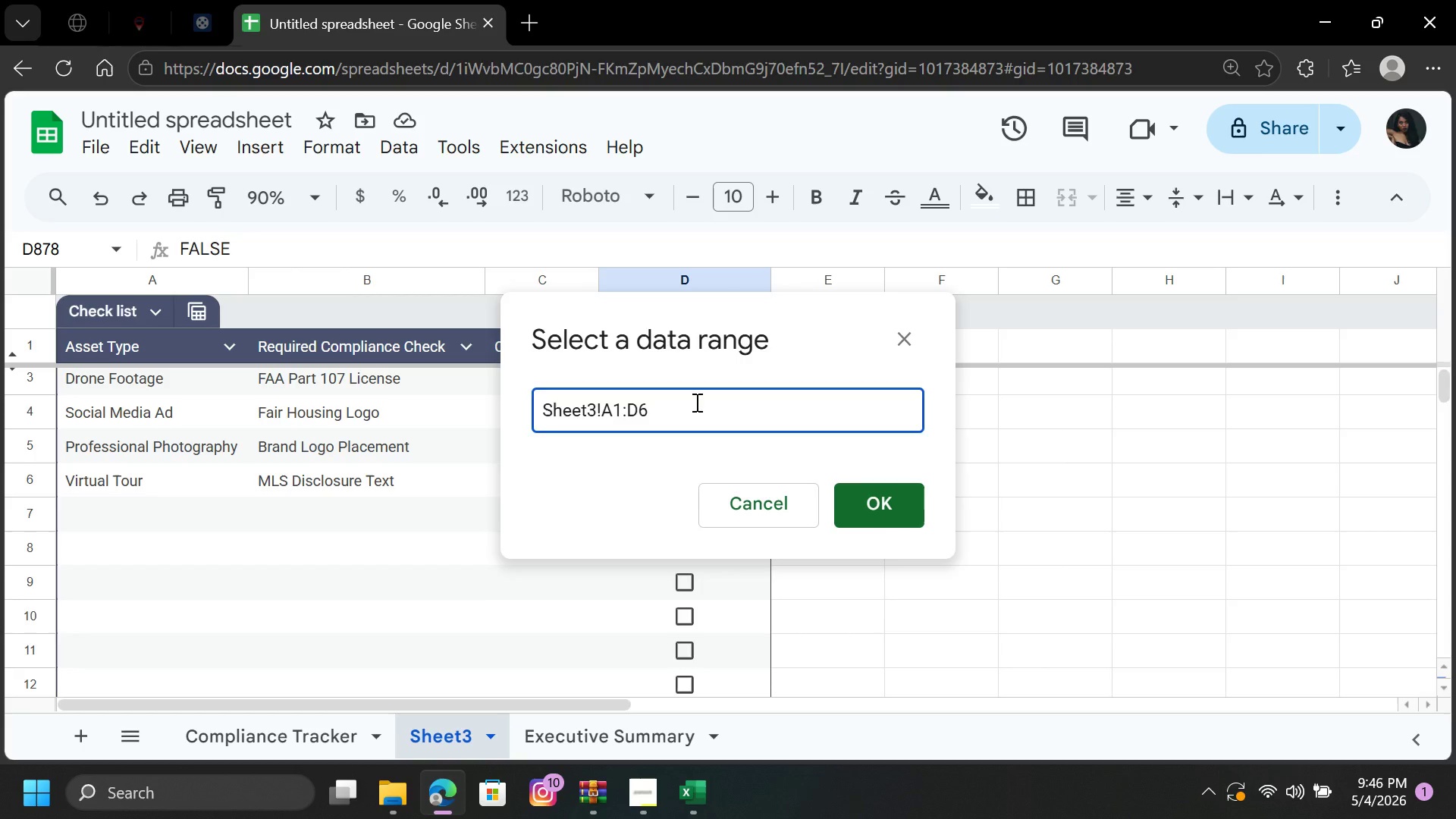 
key(Enter)
 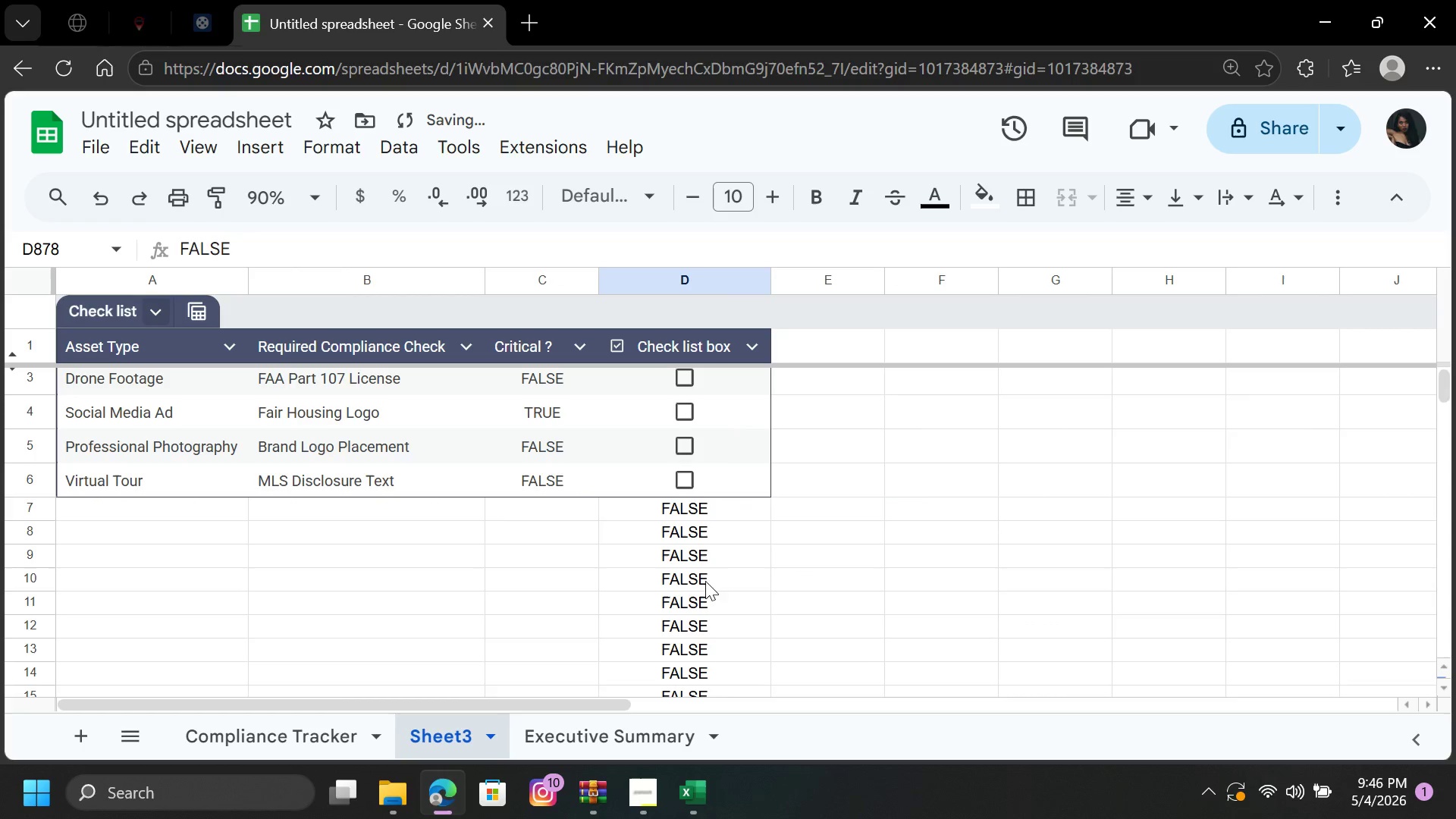 
left_click_drag(start_coordinate=[714, 502], to_coordinate=[688, 818])
 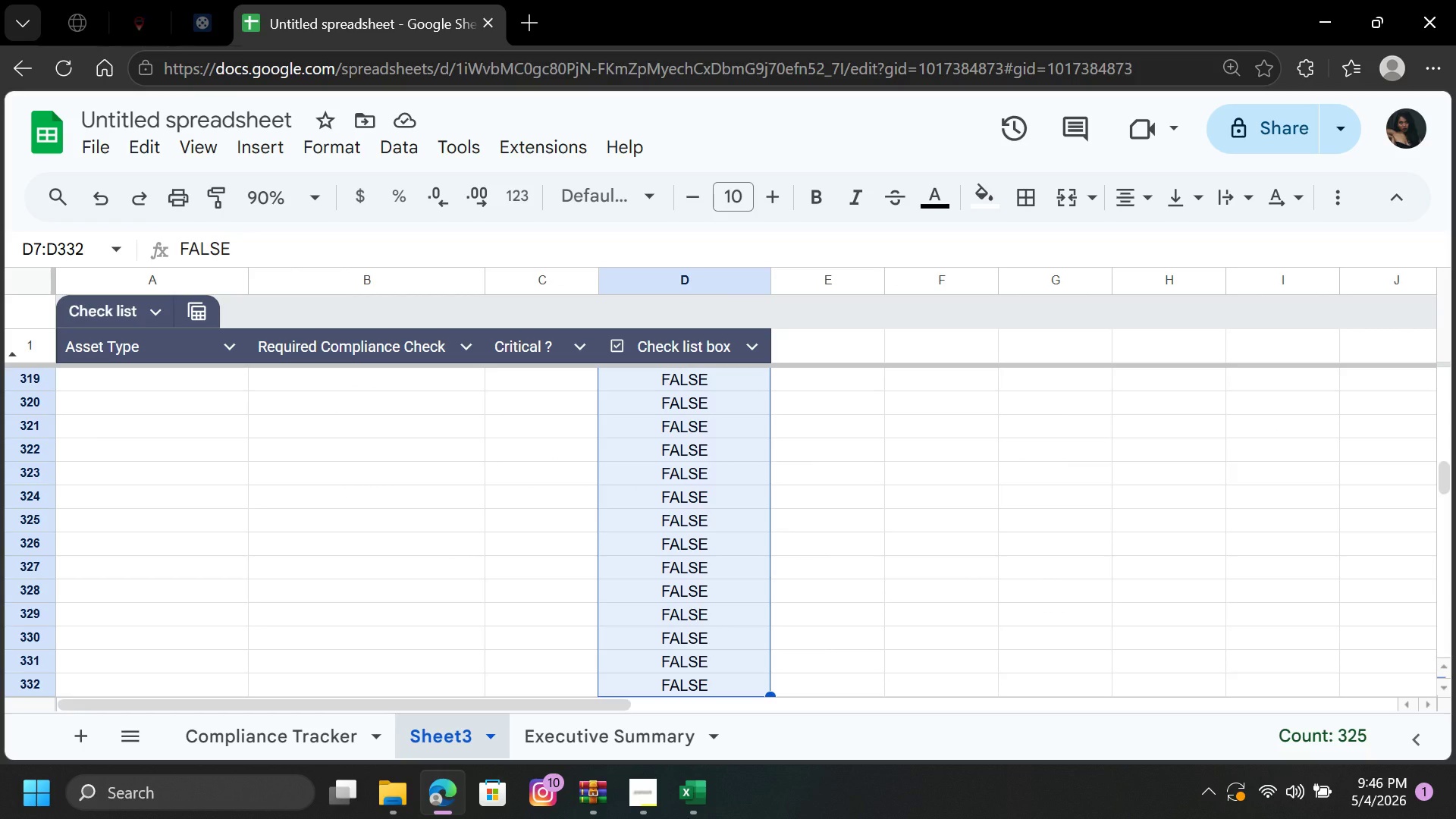 
key(Delete)
 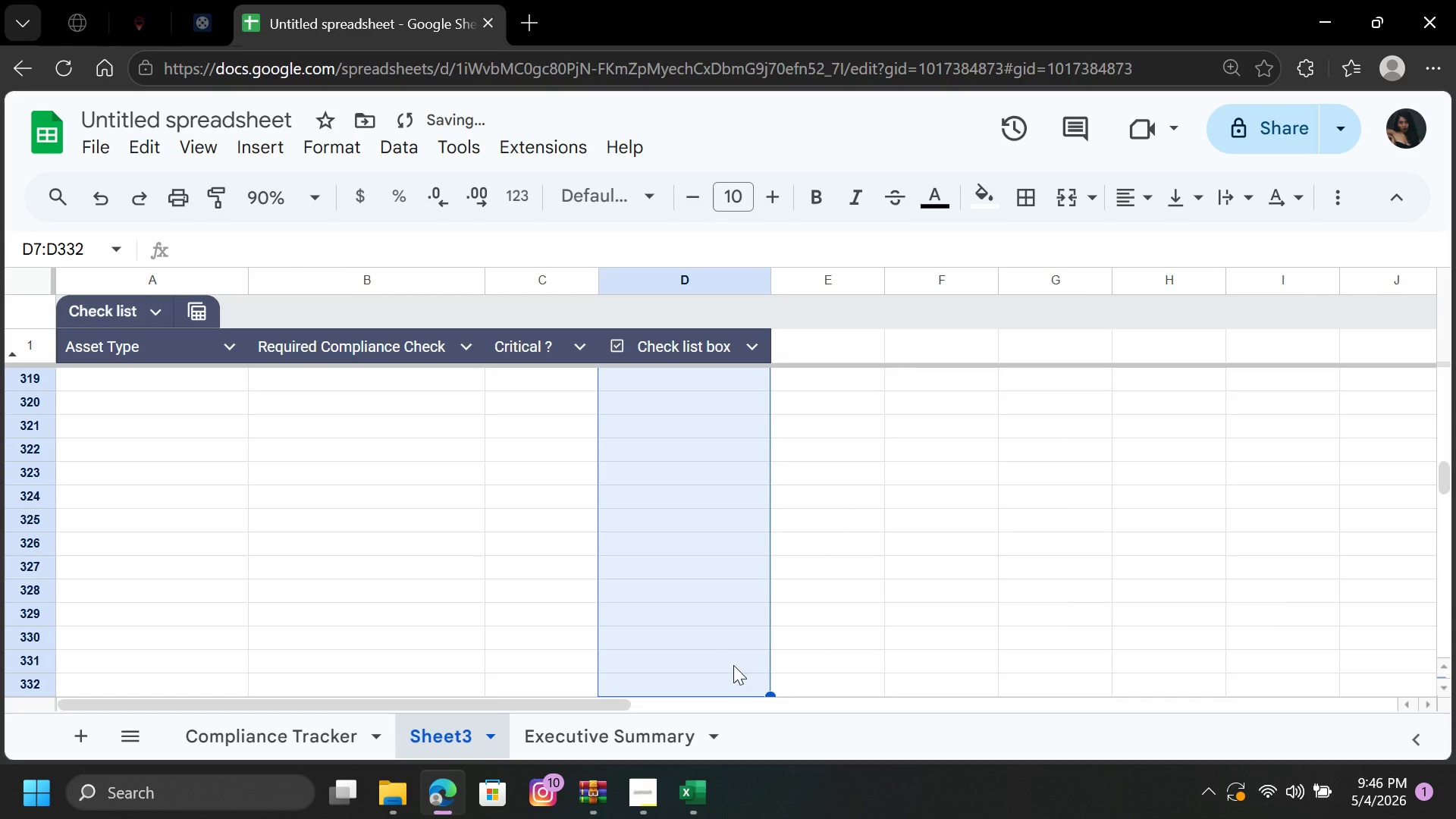 
left_click([726, 559])
 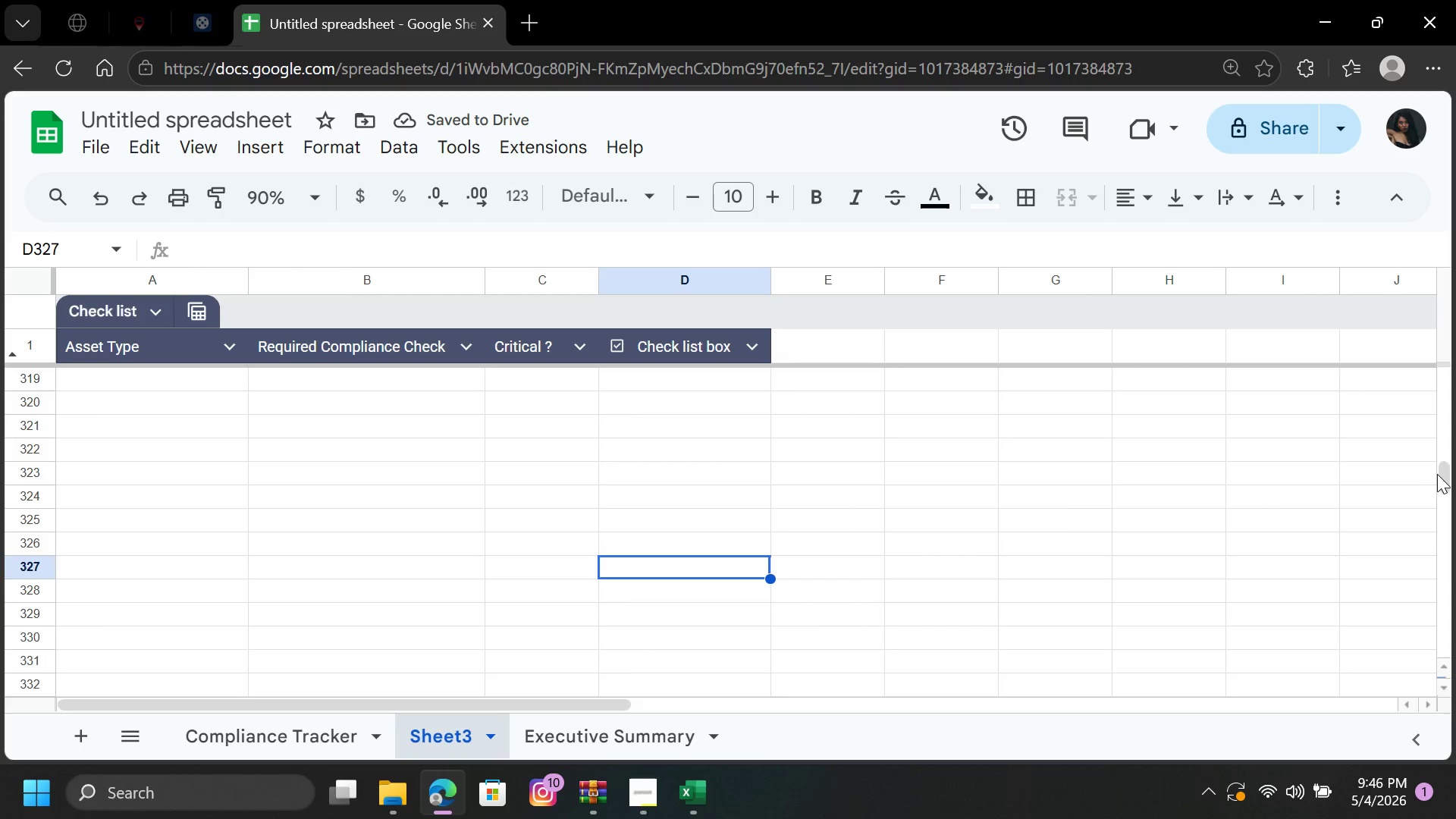 
left_click_drag(start_coordinate=[1439, 475], to_coordinate=[1436, 476])
 